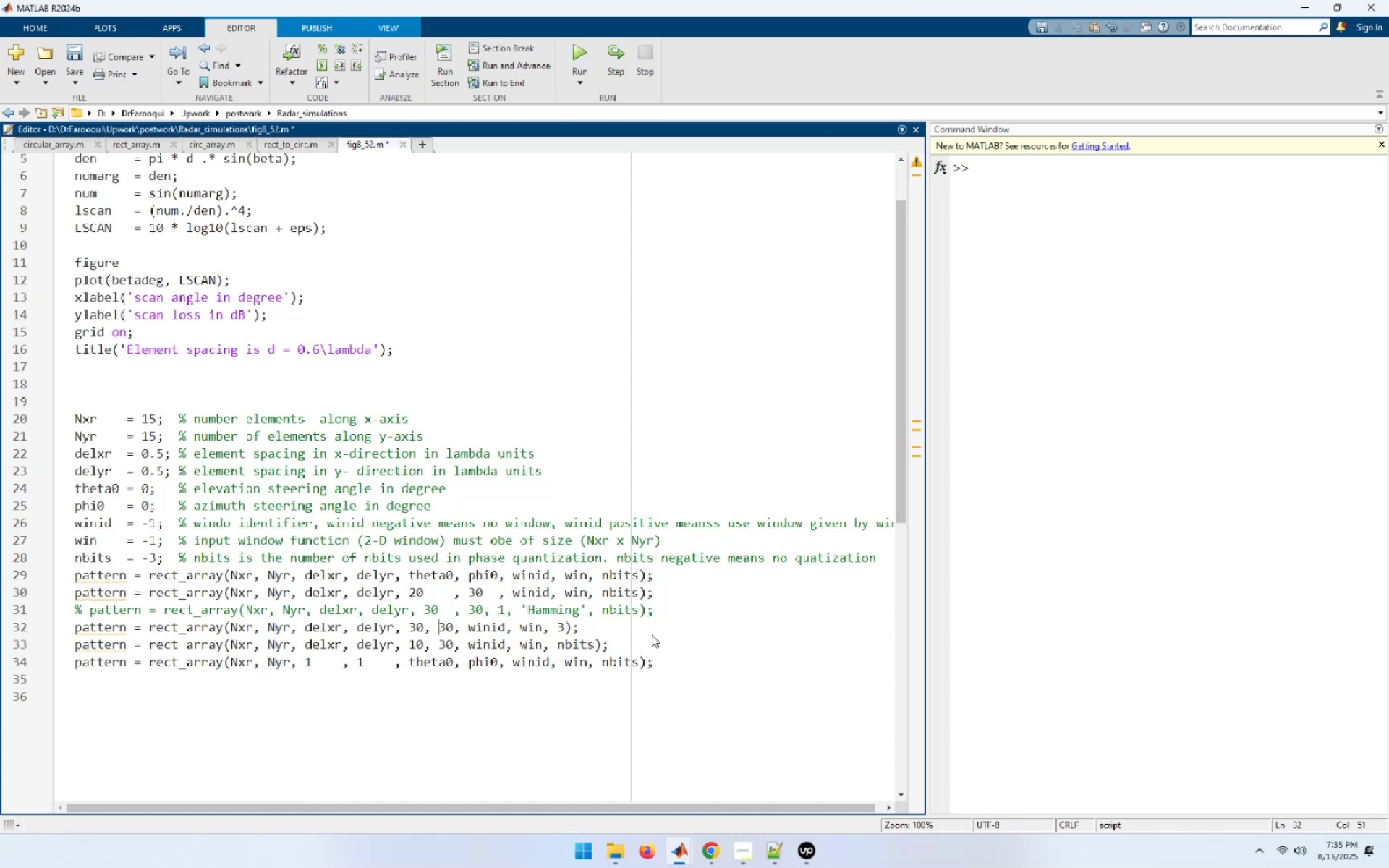 
key(ArrowLeft)
 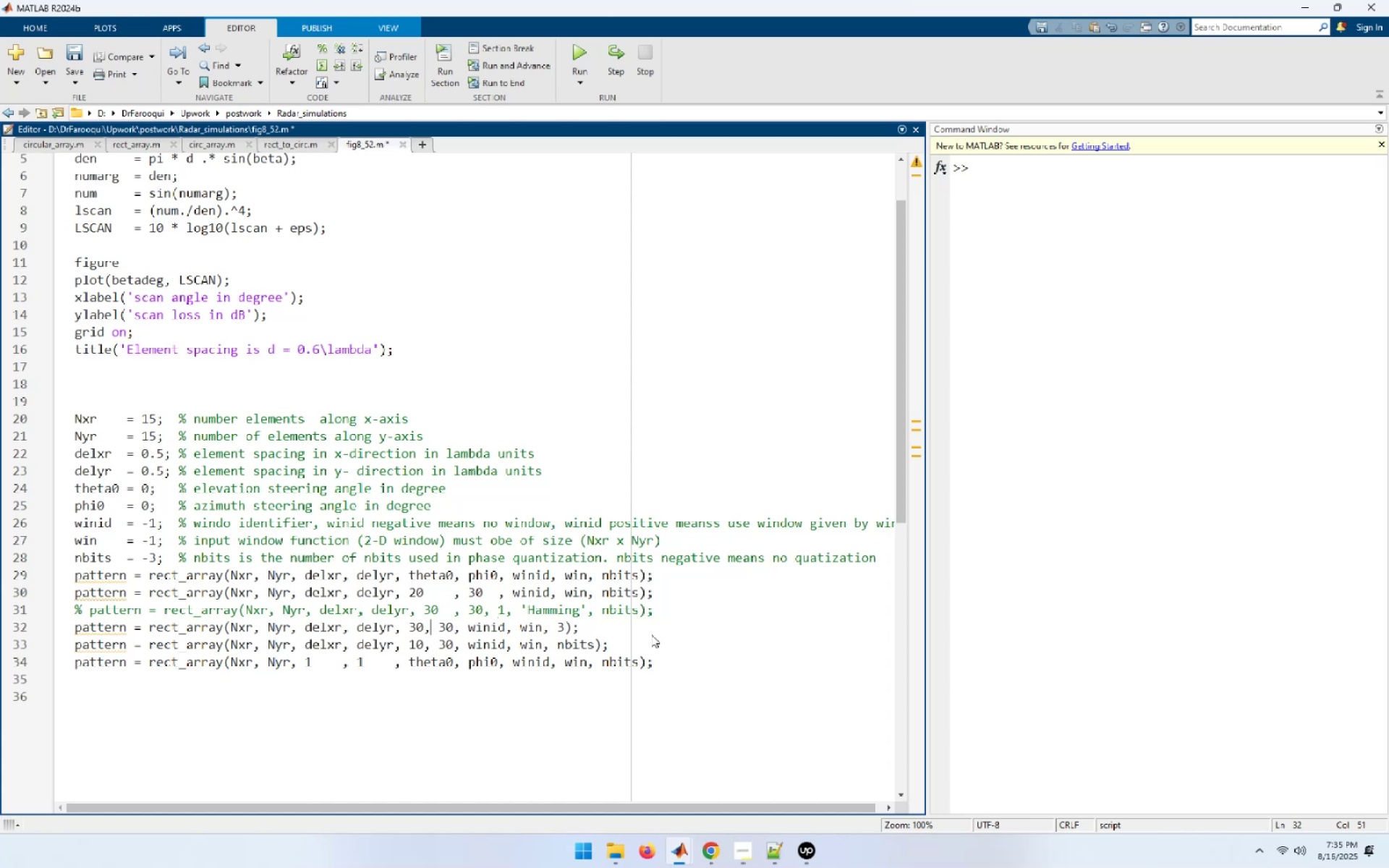 
key(ArrowLeft)
 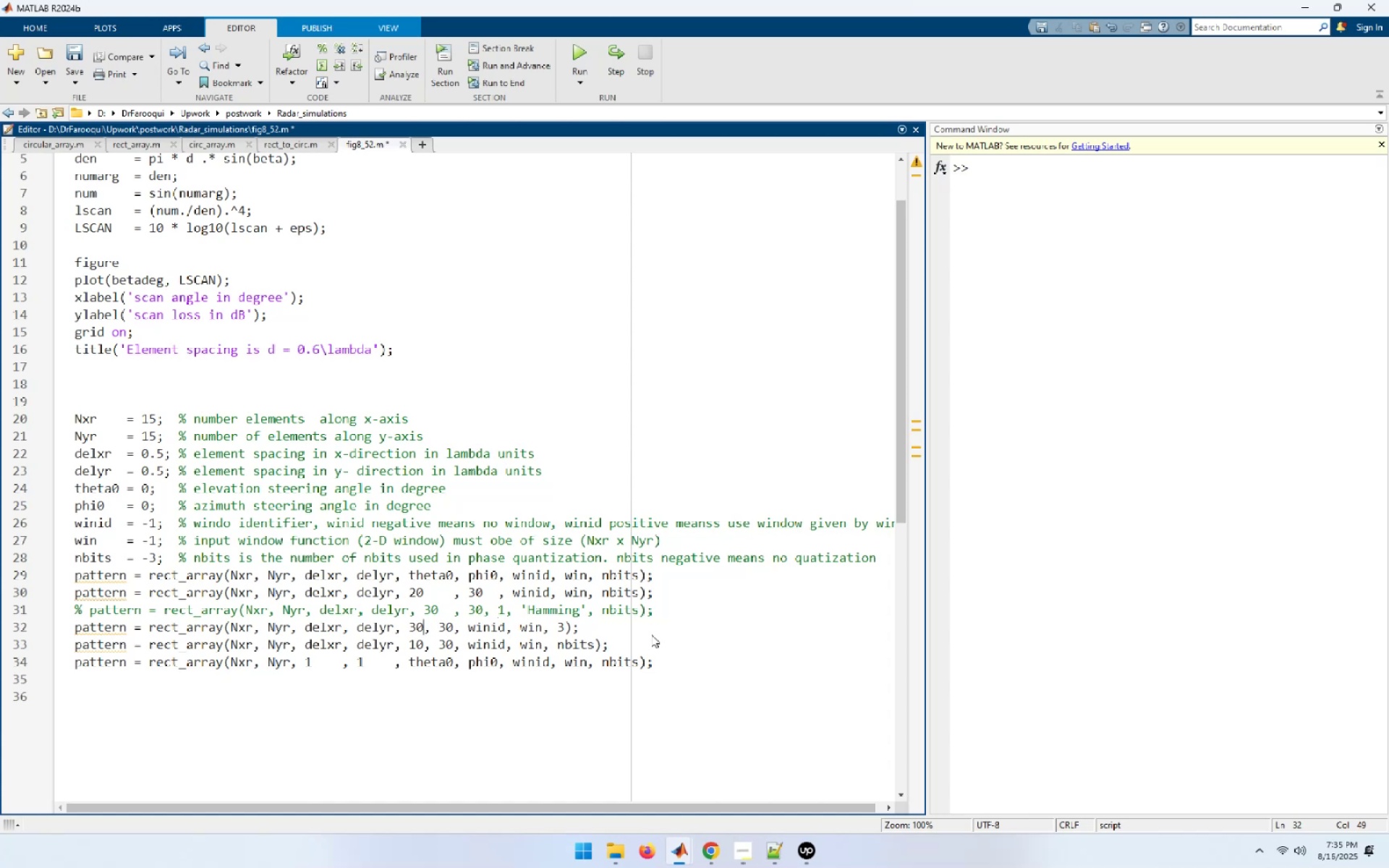 
key(Space)
 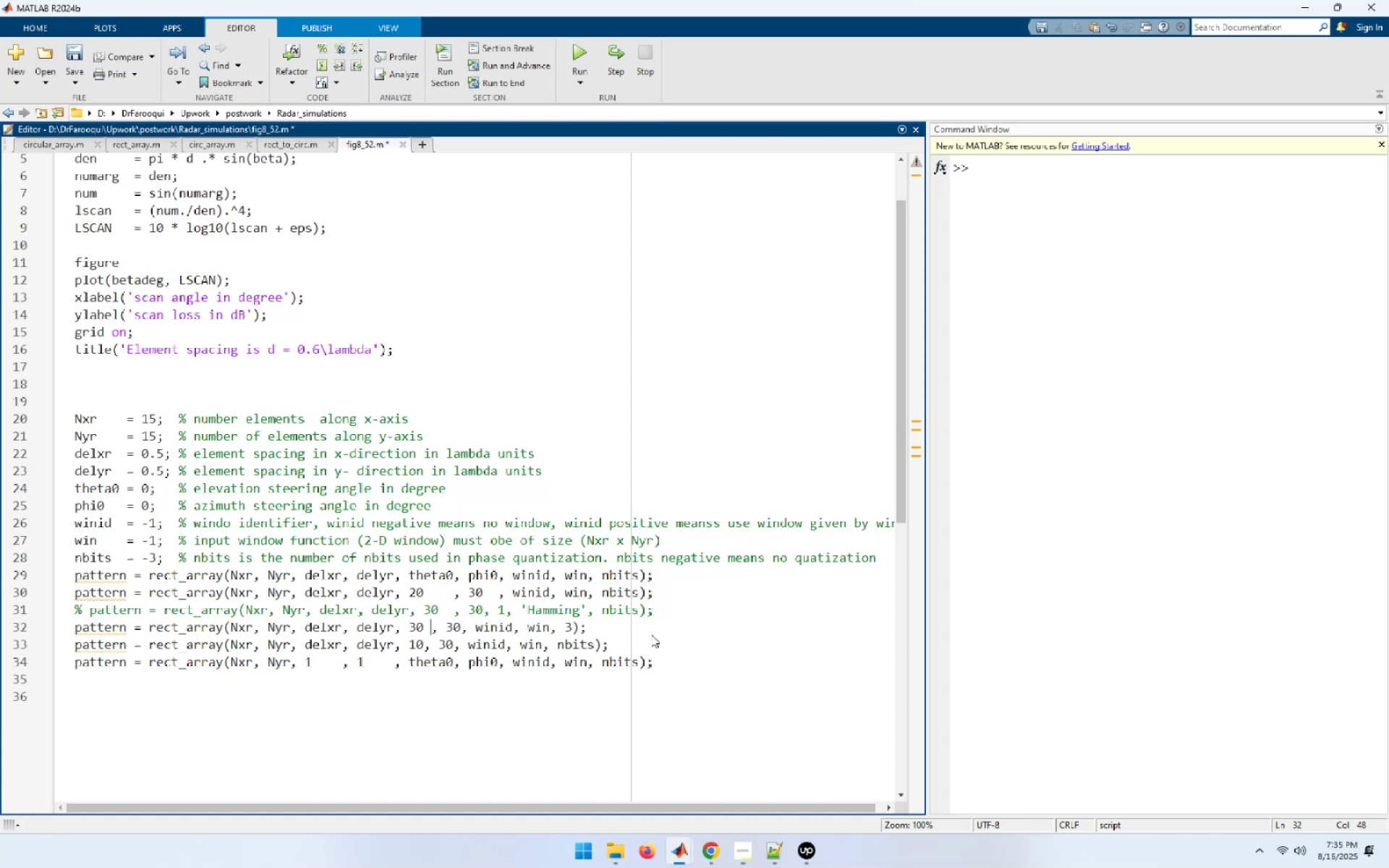 
key(Space)
 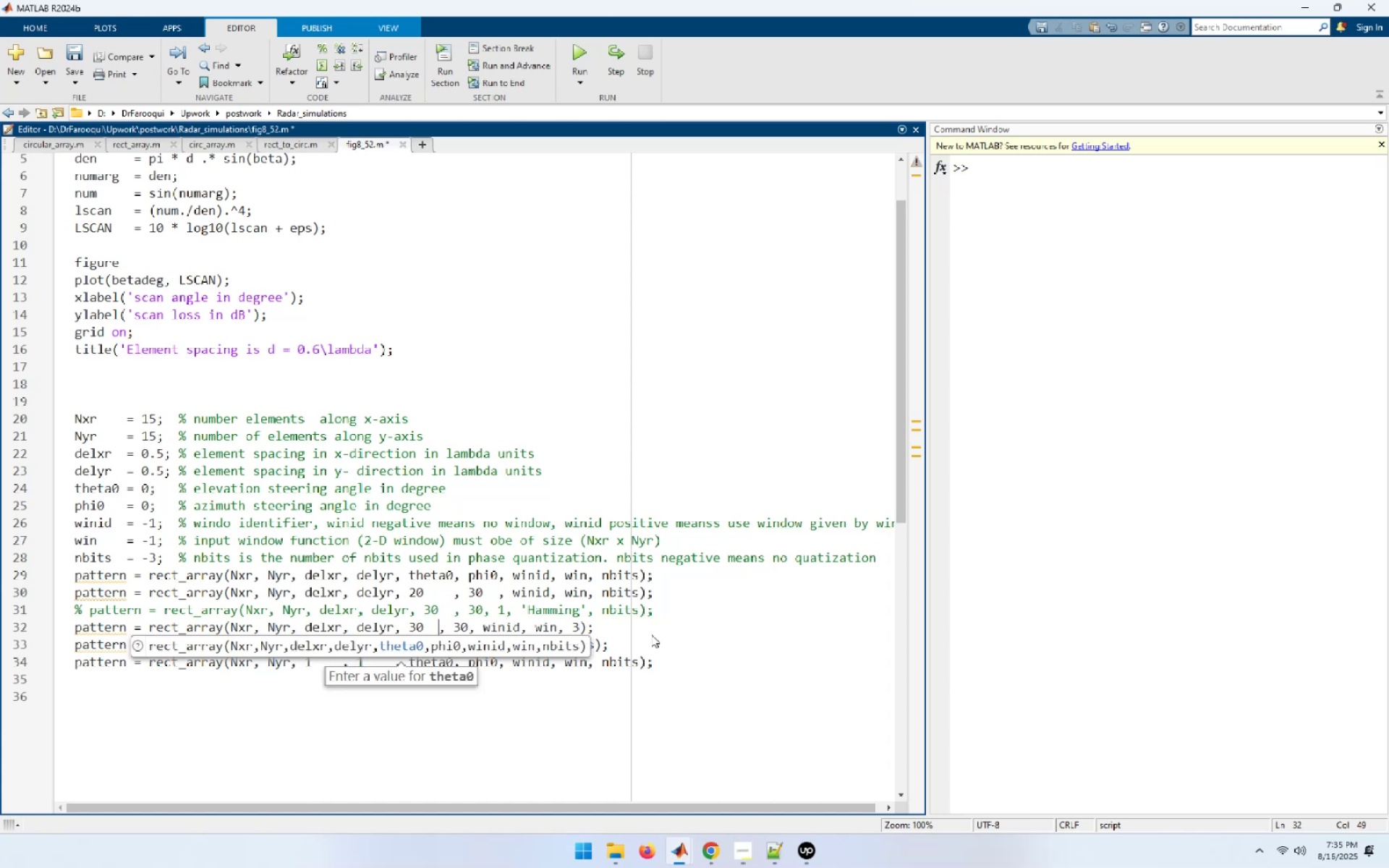 
key(Space)
 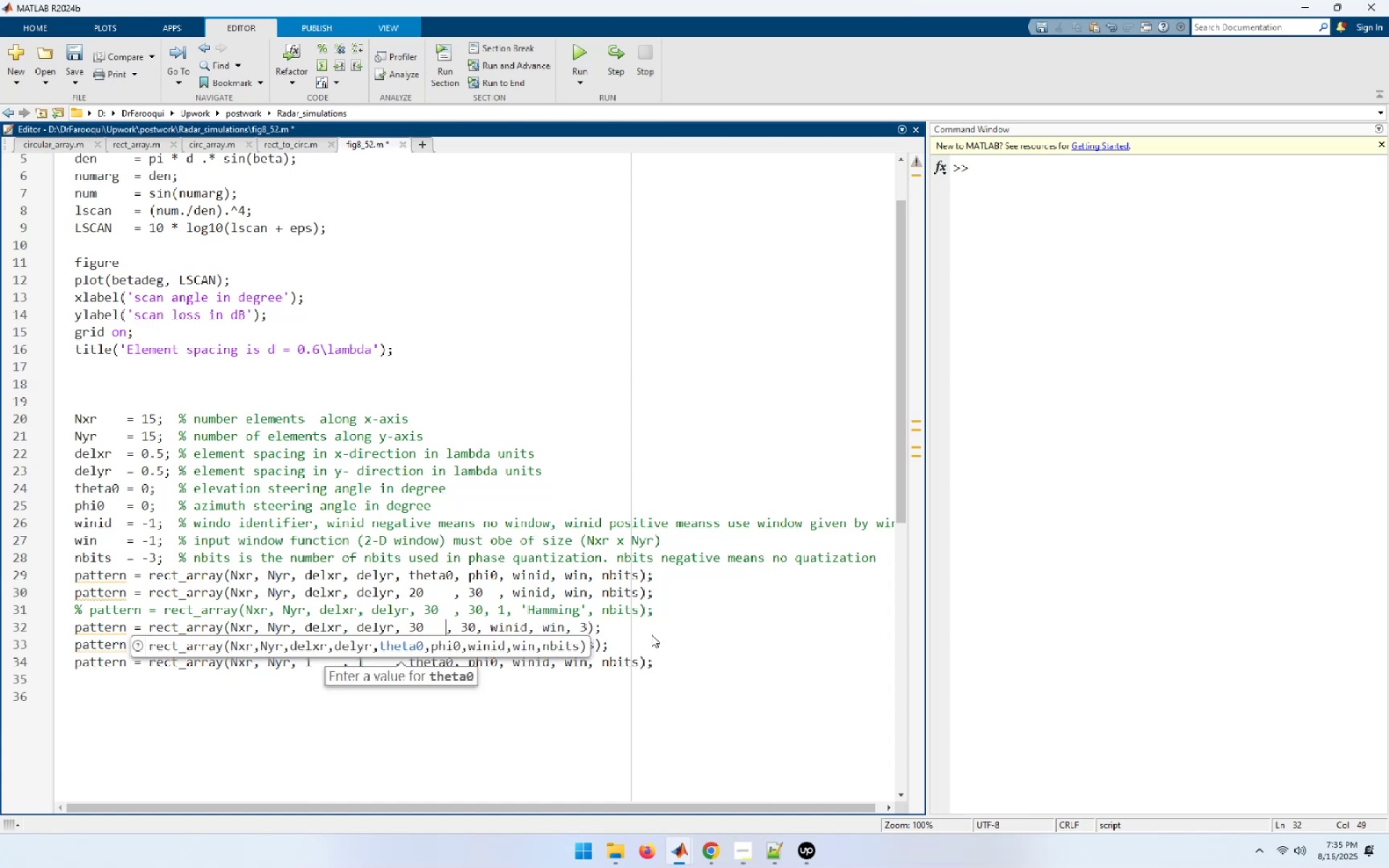 
key(Space)
 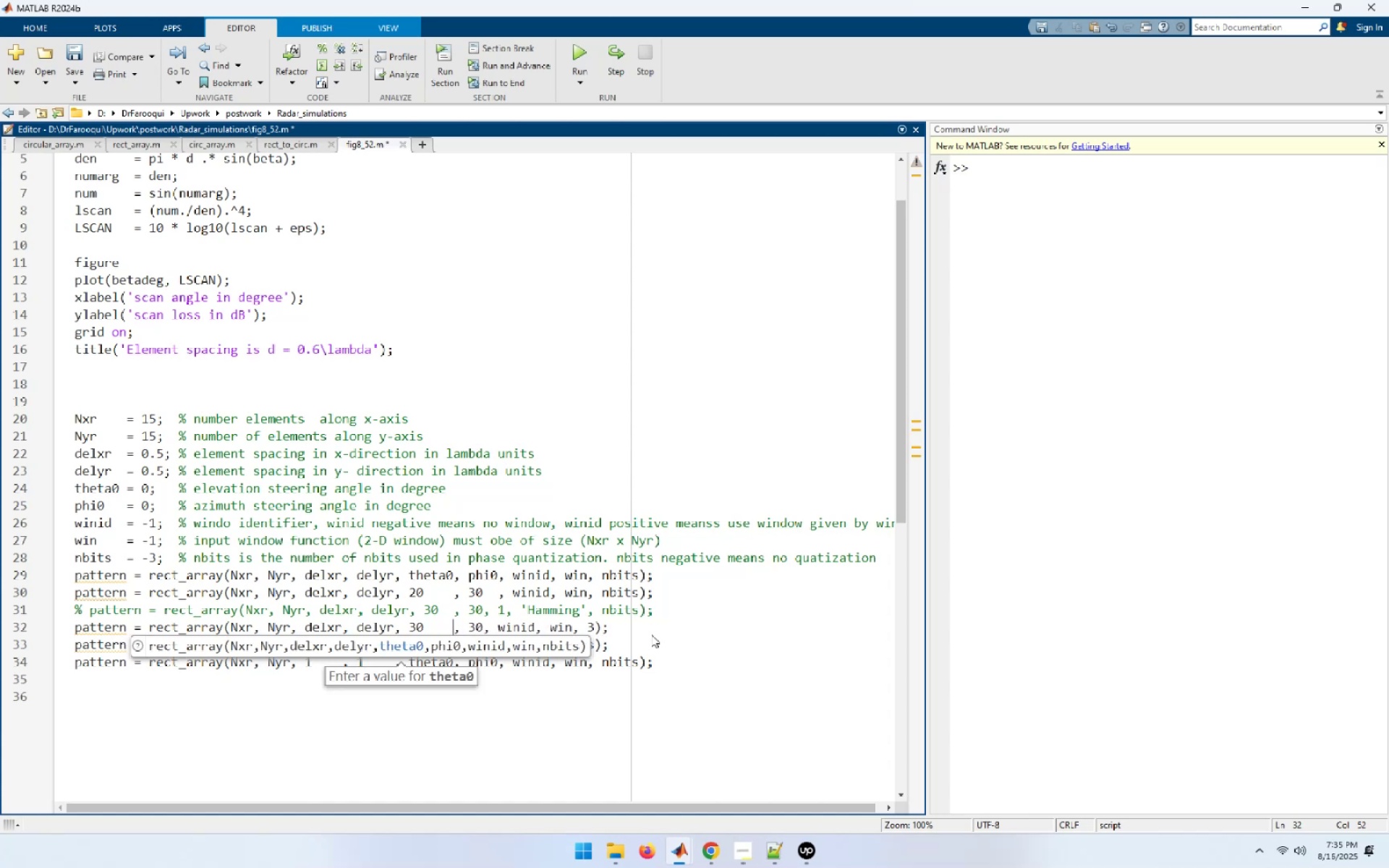 
key(ArrowDown)
 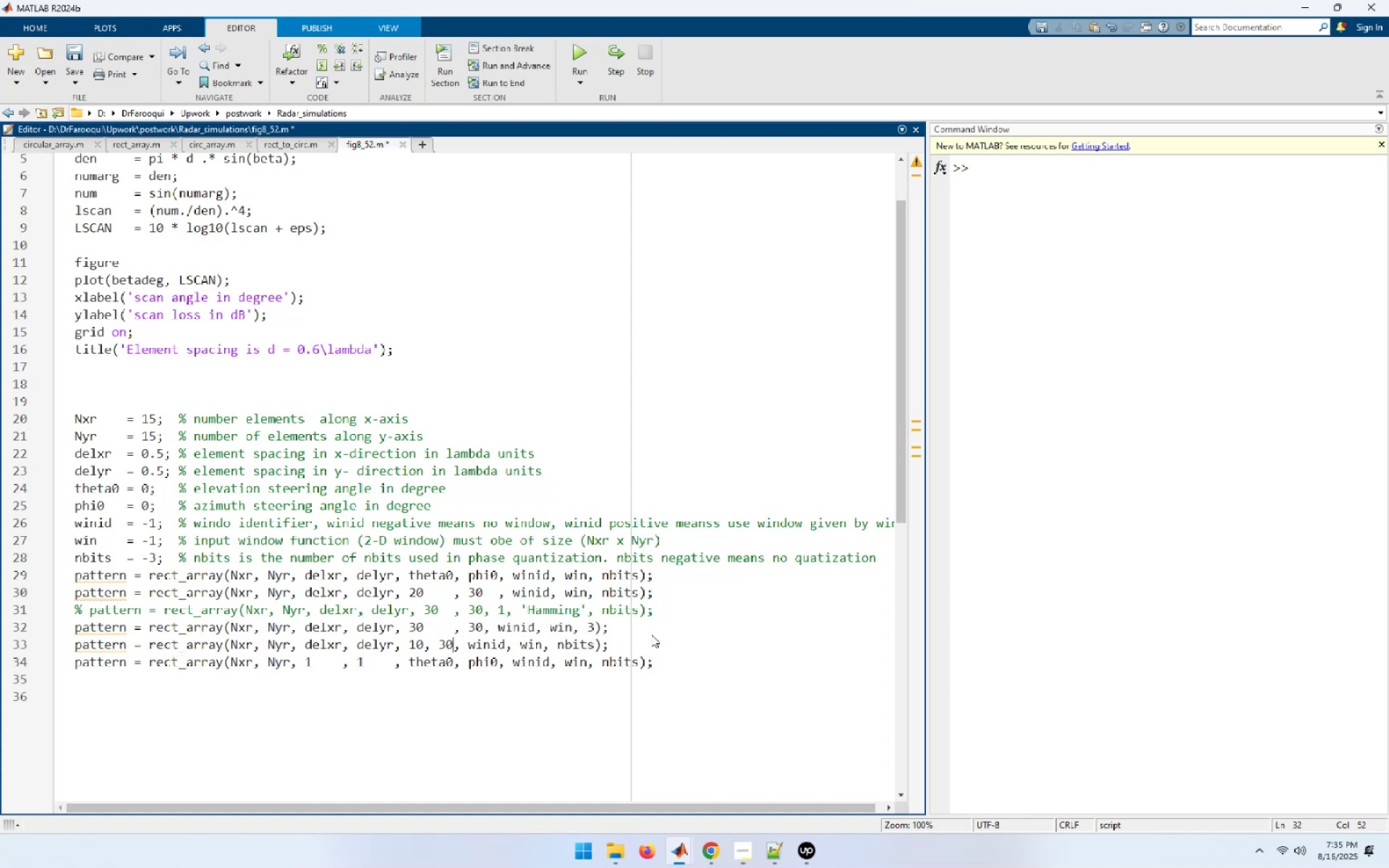 
key(ArrowLeft)
 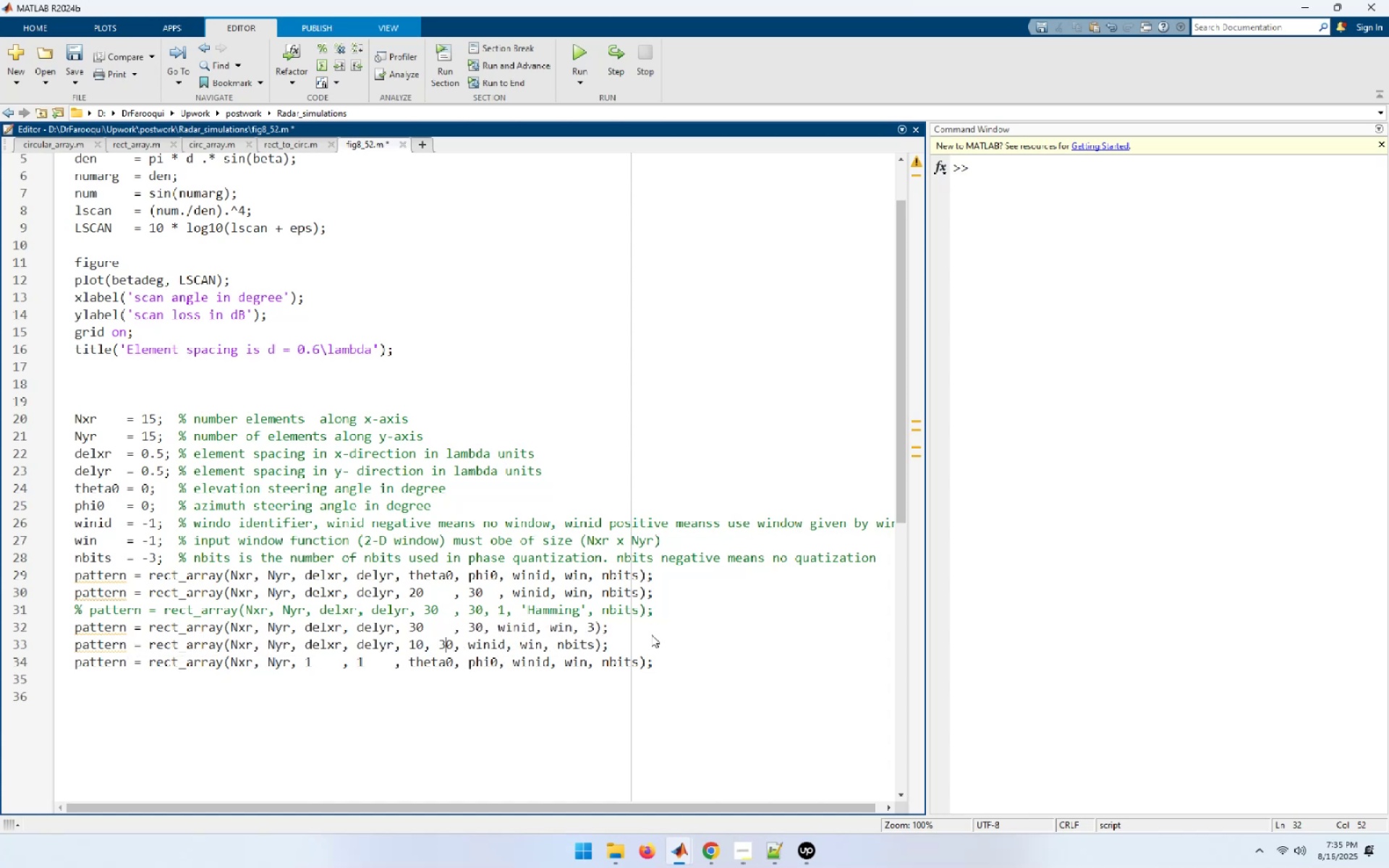 
key(ArrowLeft)
 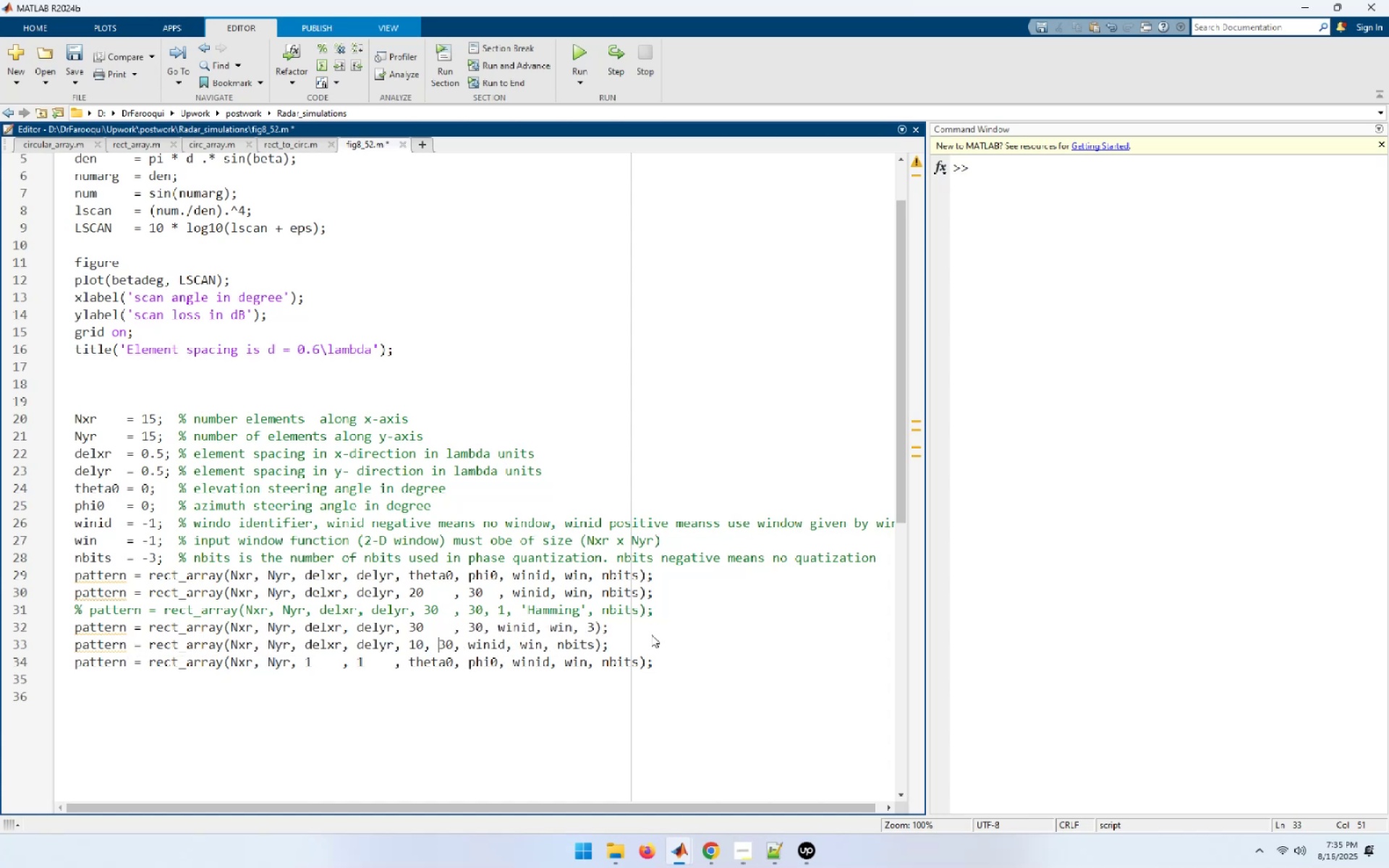 
key(ArrowLeft)
 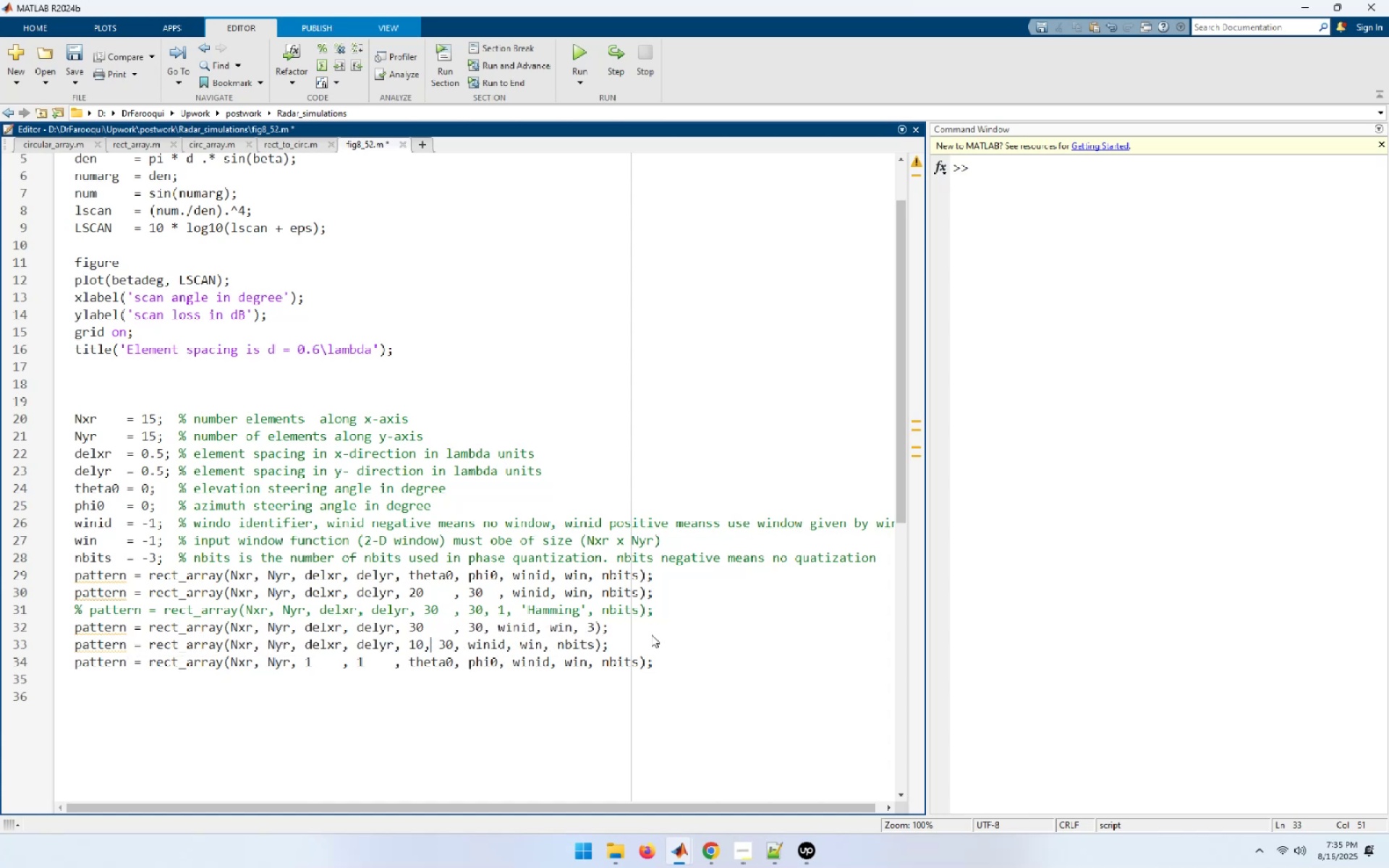 
key(ArrowLeft)
 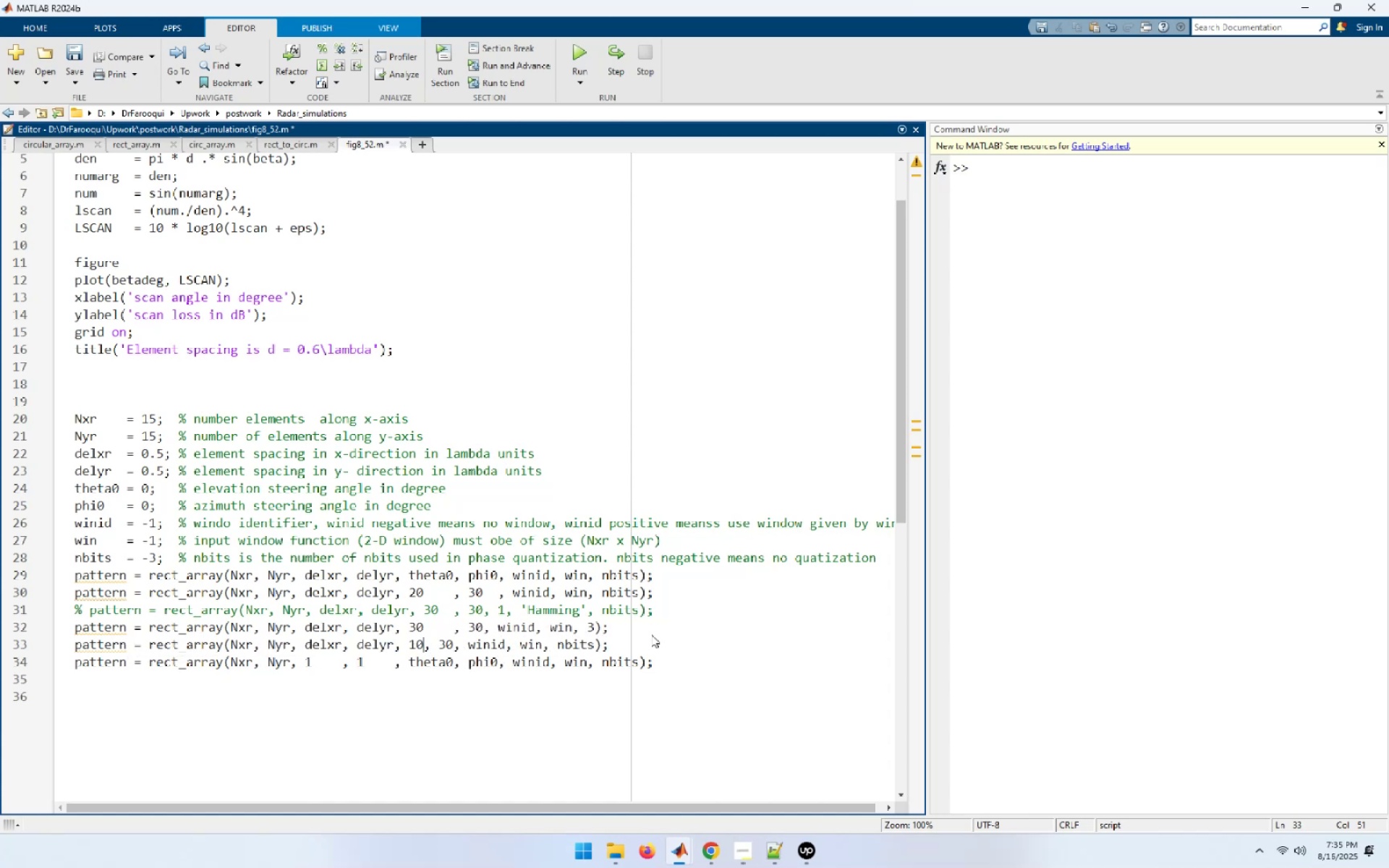 
key(Space)
 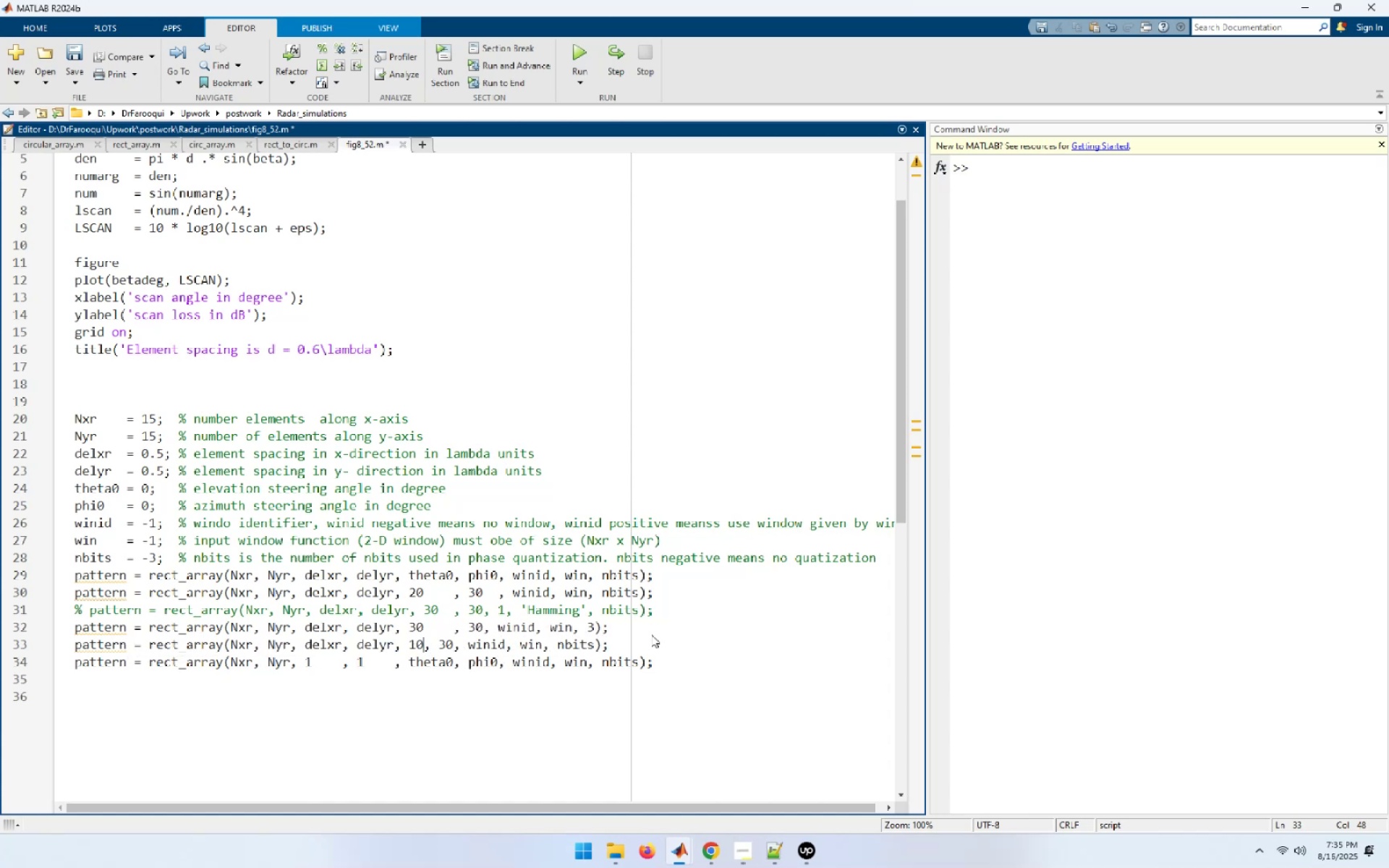 
key(Space)
 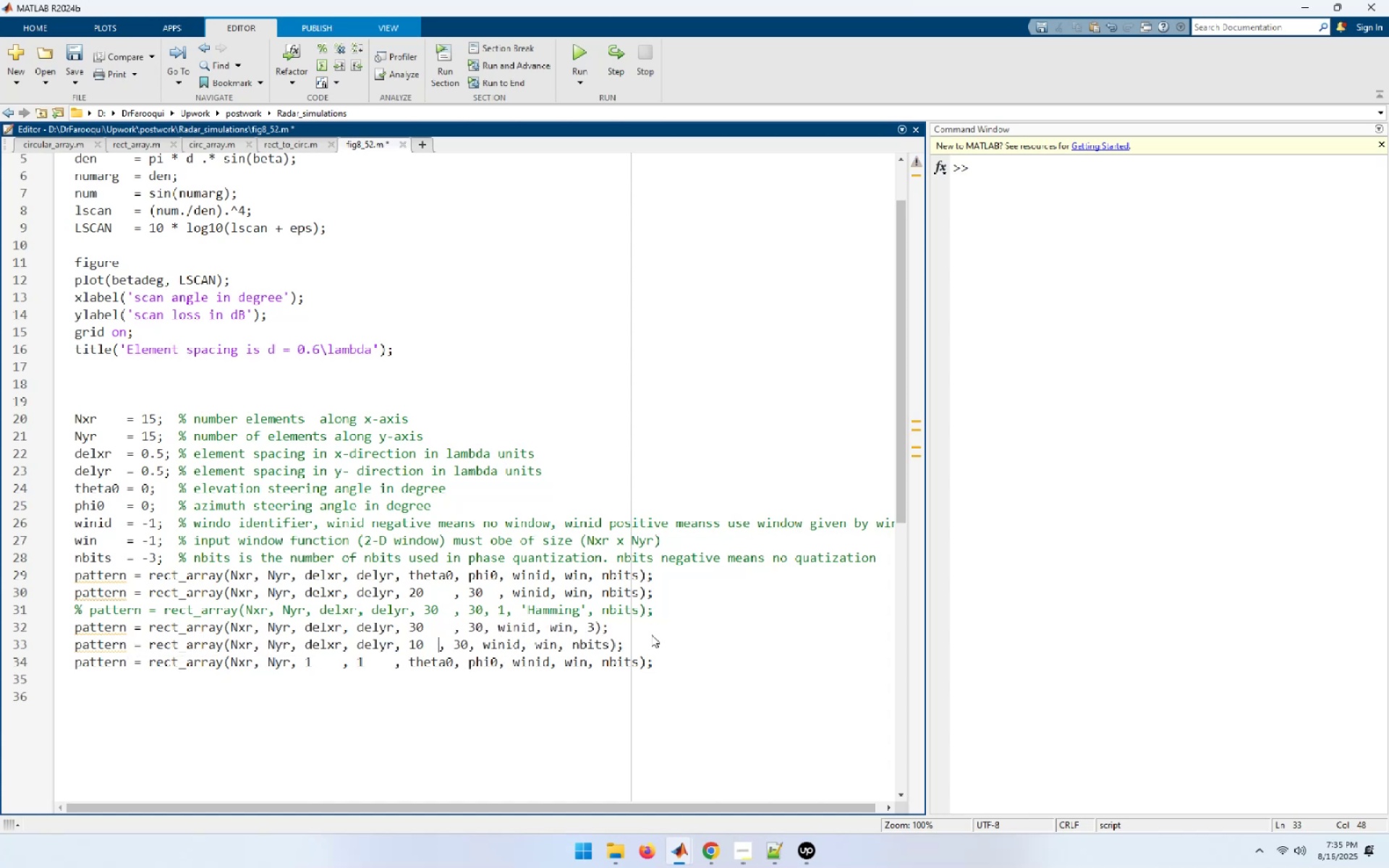 
key(Space)
 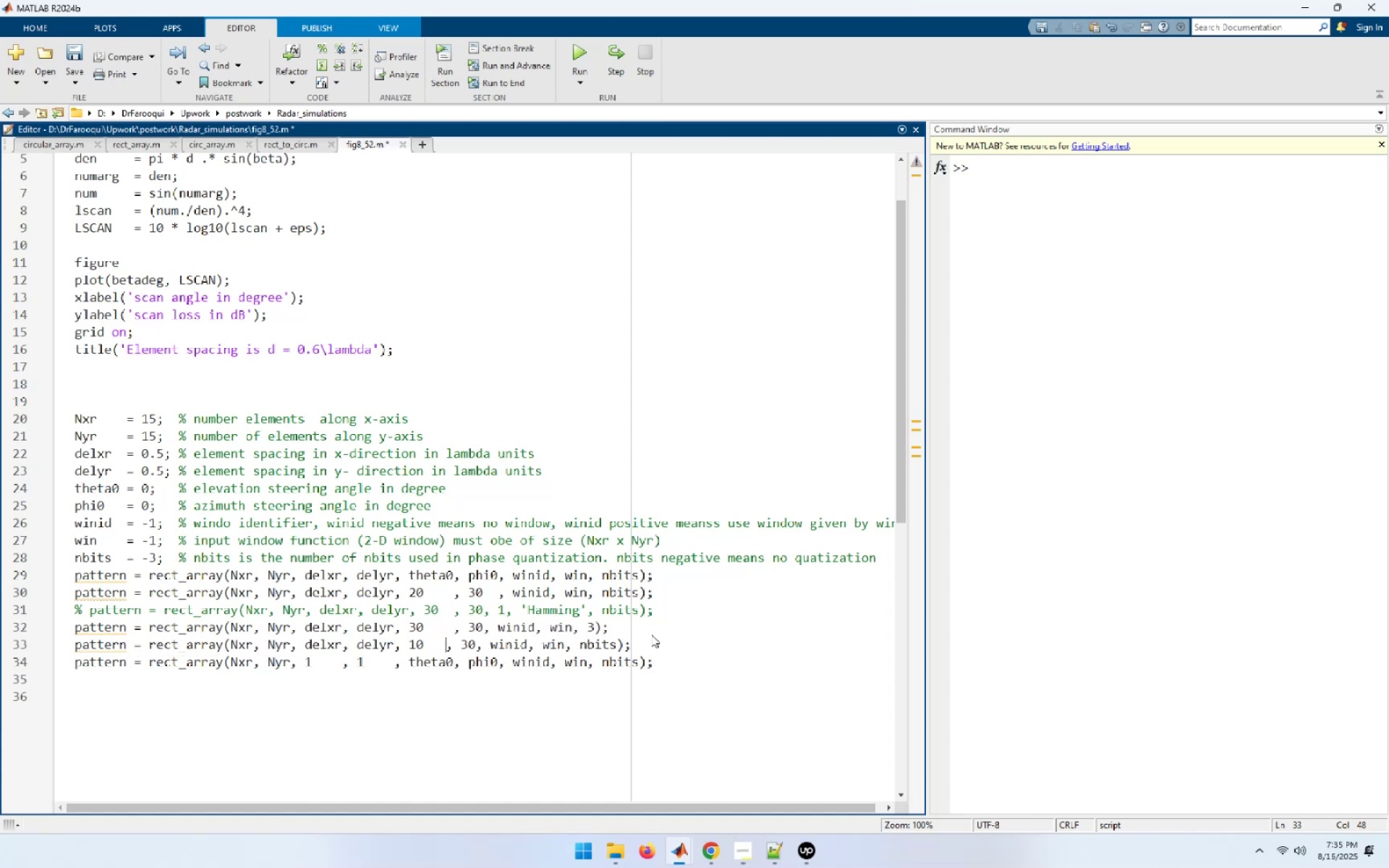 
key(Space)
 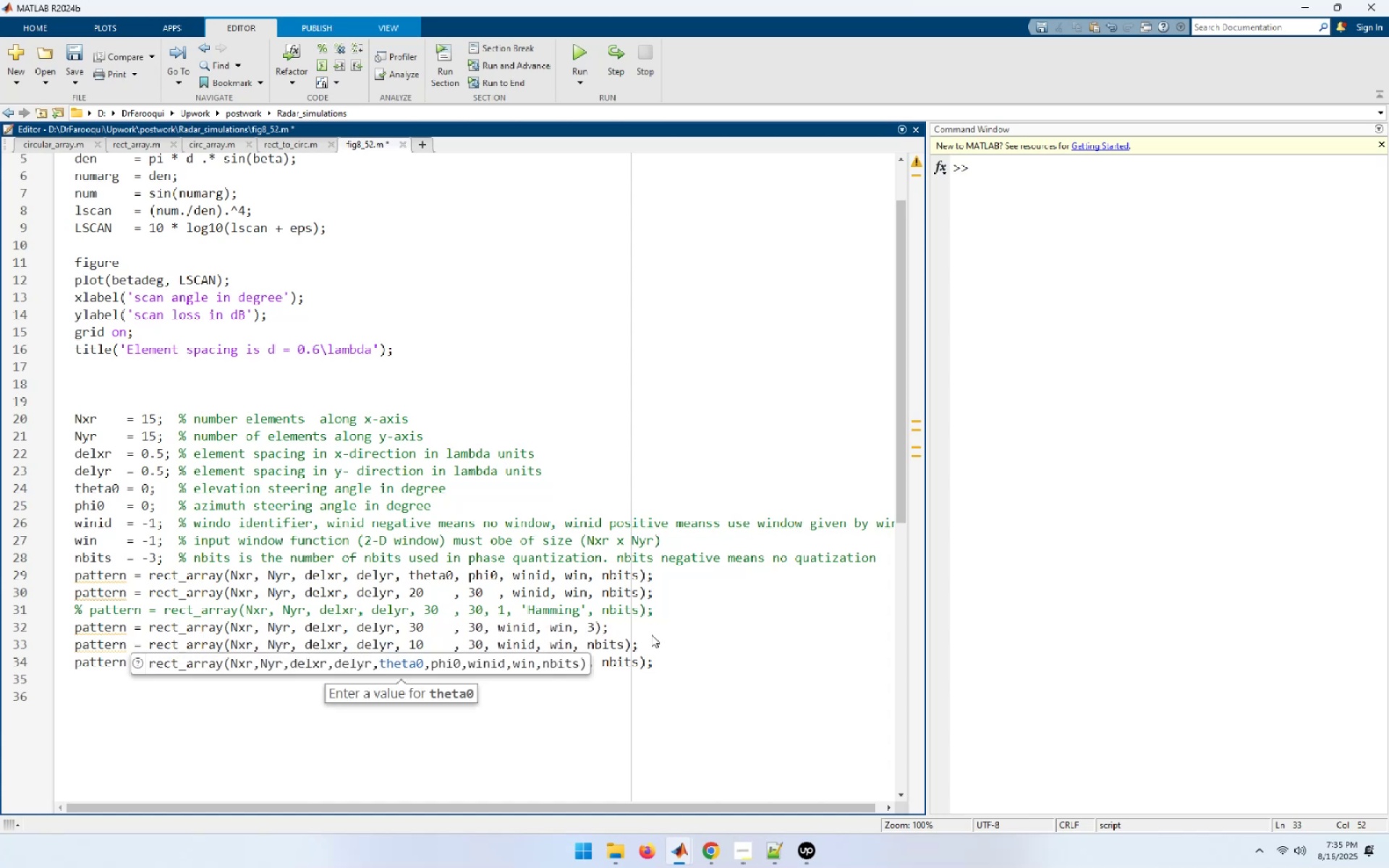 
key(ArrowUp)
 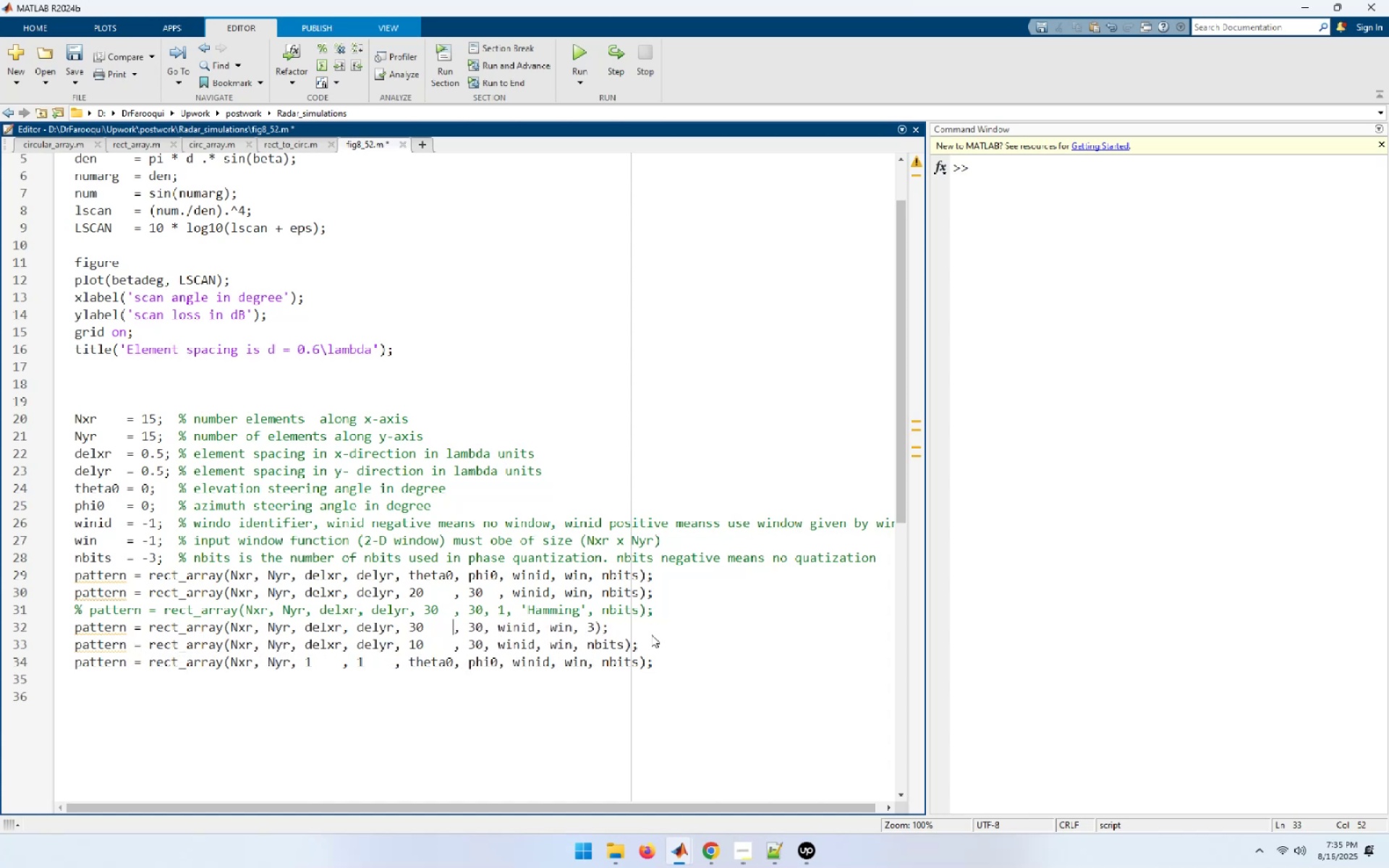 
key(ArrowUp)
 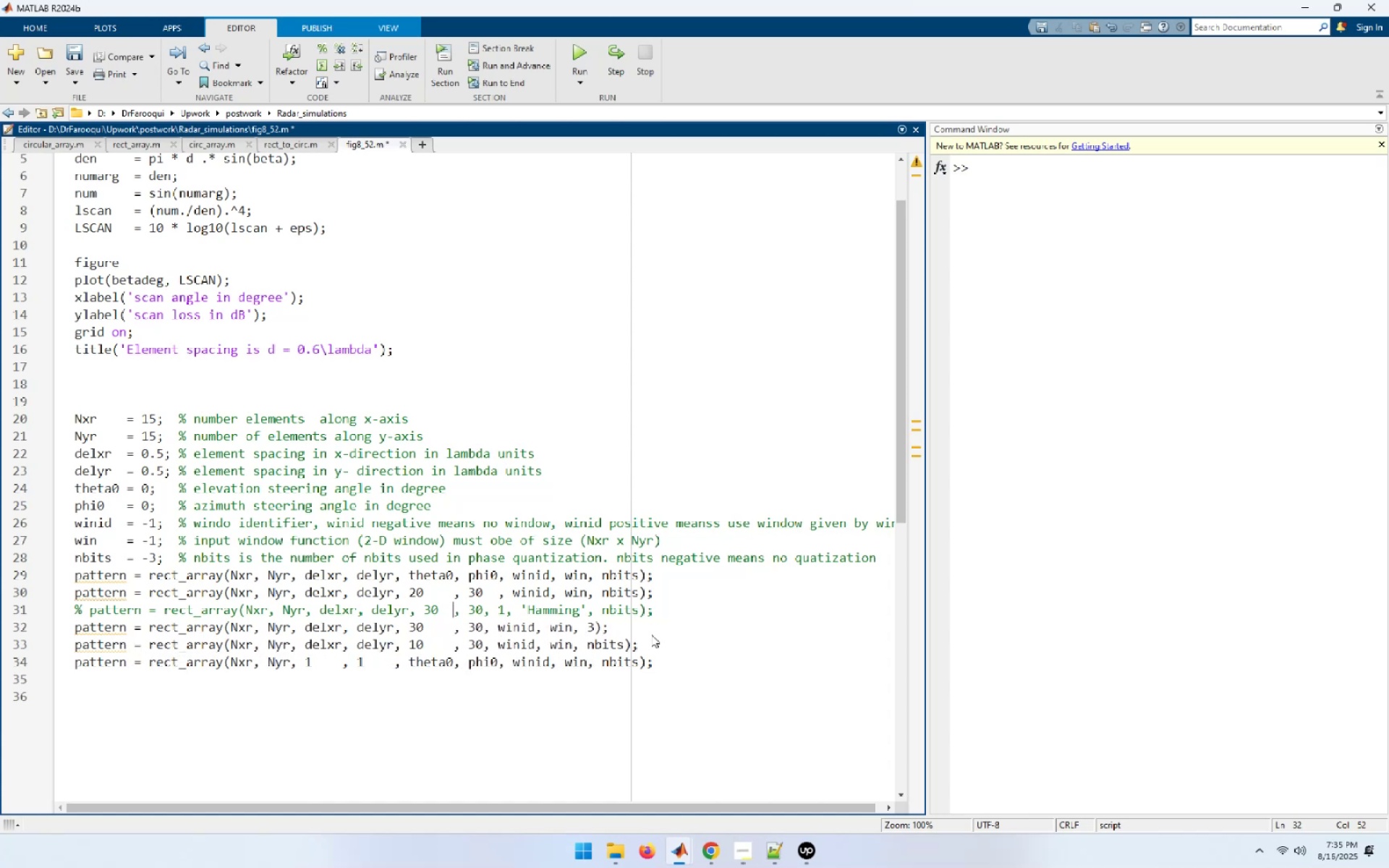 
key(ArrowUp)
 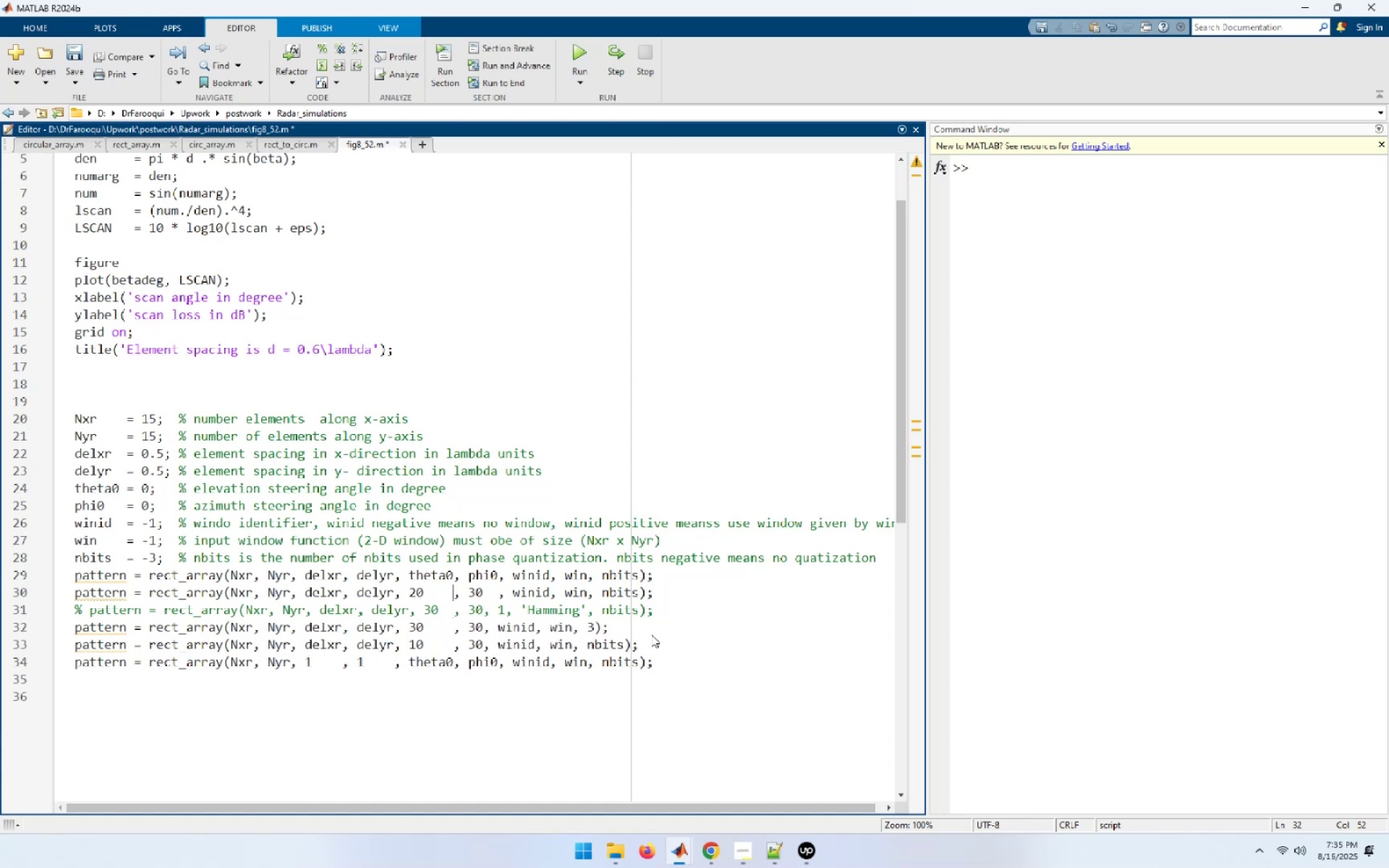 
key(ArrowUp)
 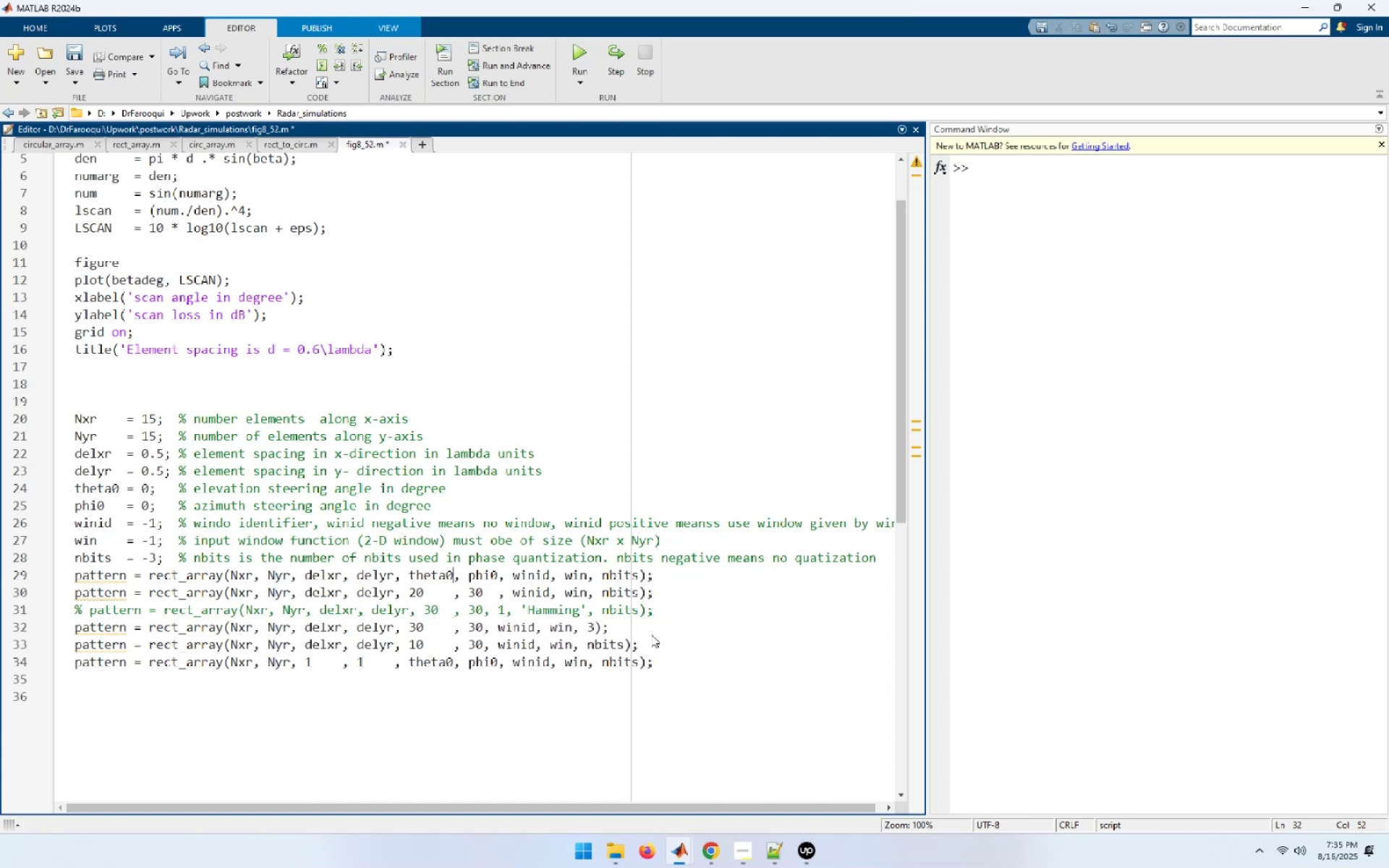 
key(ArrowUp)
 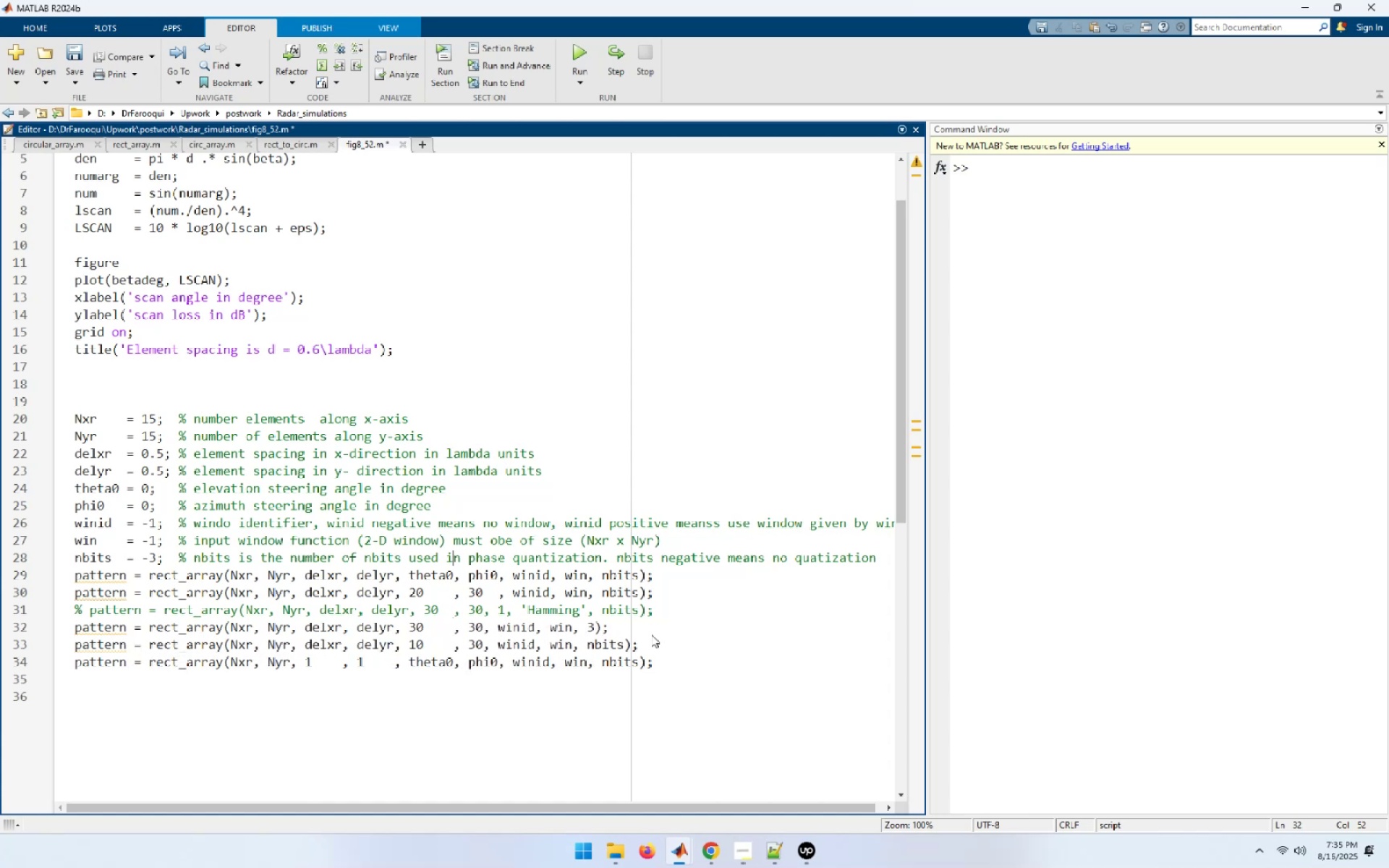 
hold_key(key=ArrowRight, duration=0.66)
 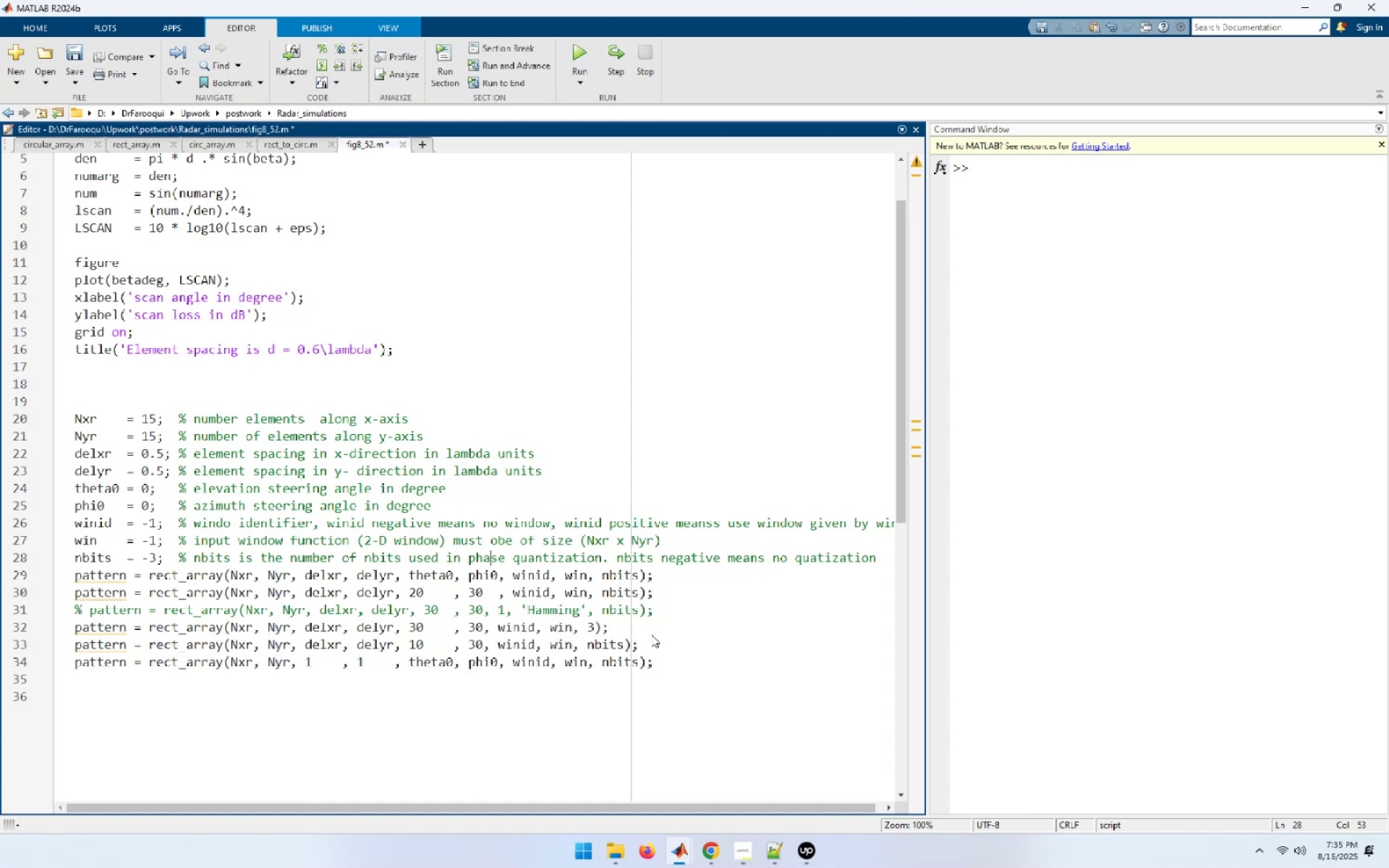 
key(ArrowDown)
 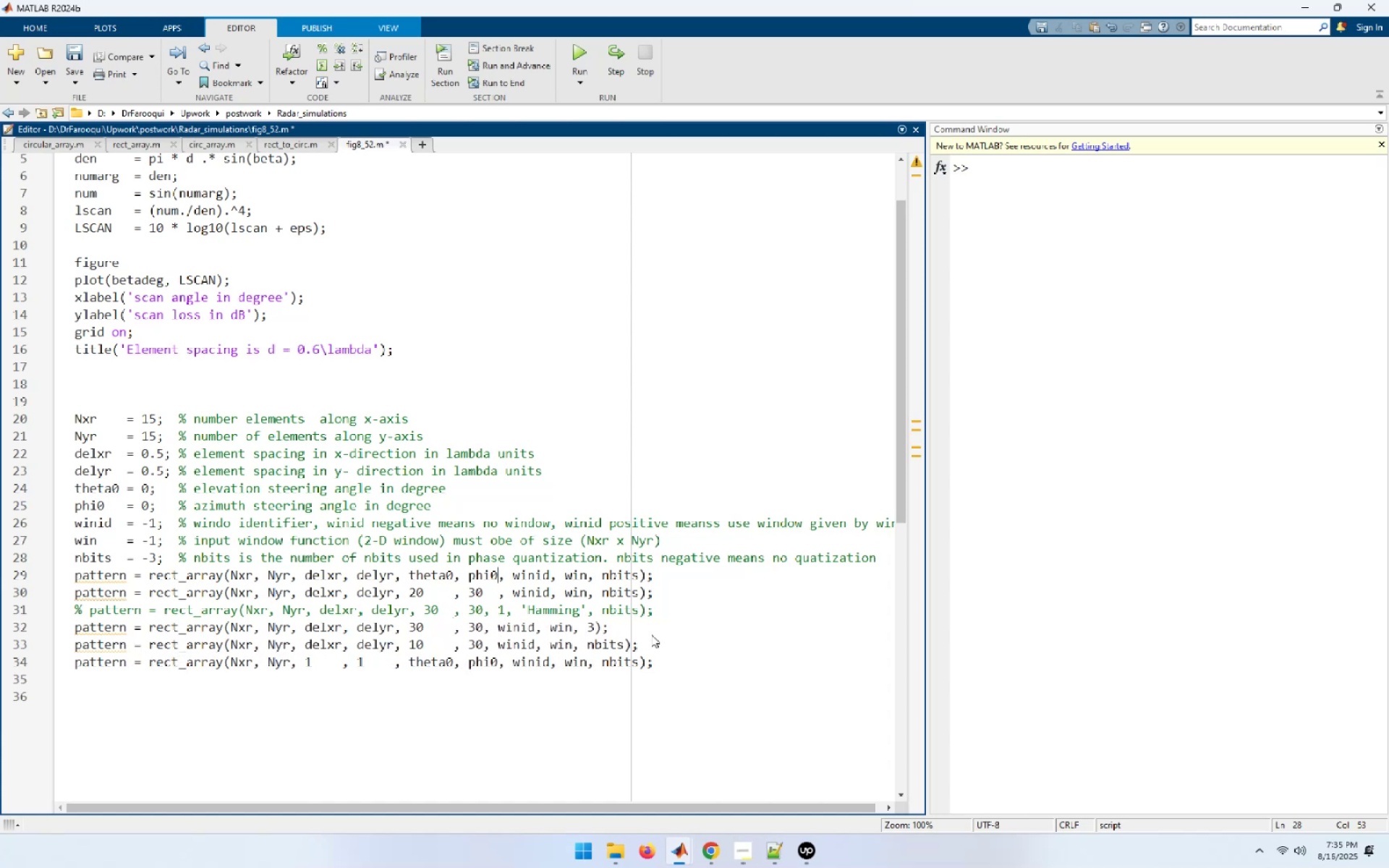 
key(ArrowDown)
 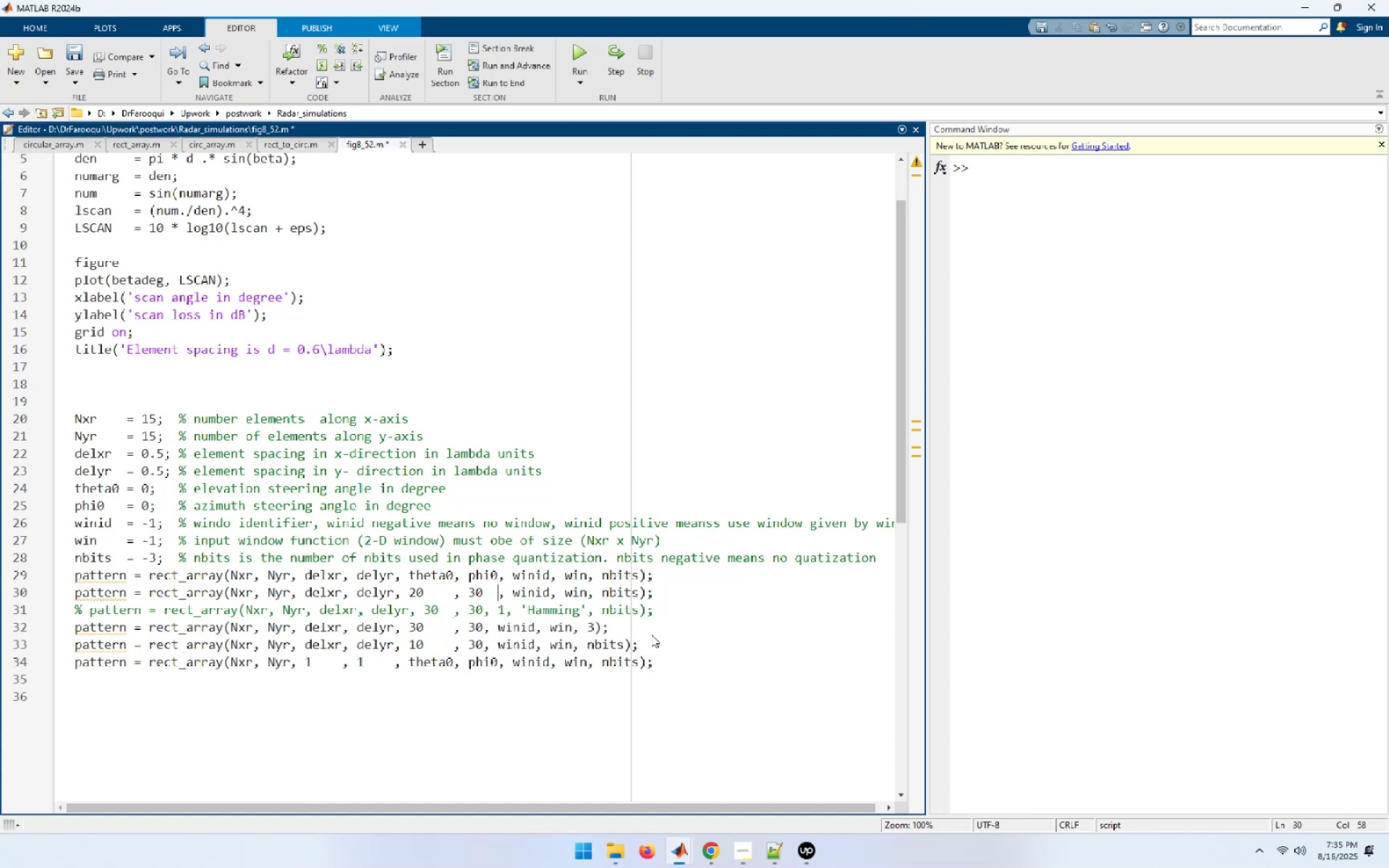 
key(ArrowDown)
 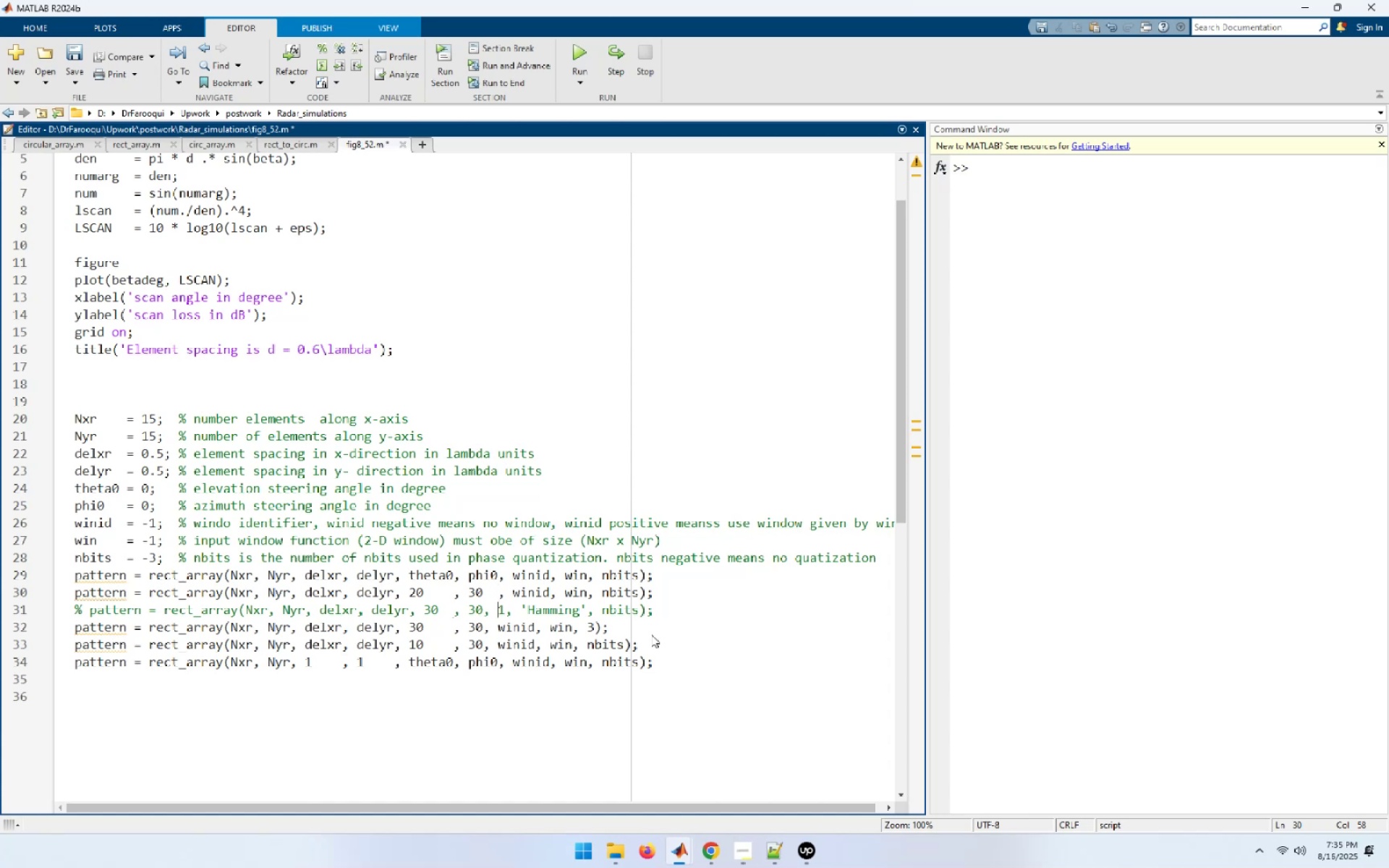 
key(ArrowDown)
 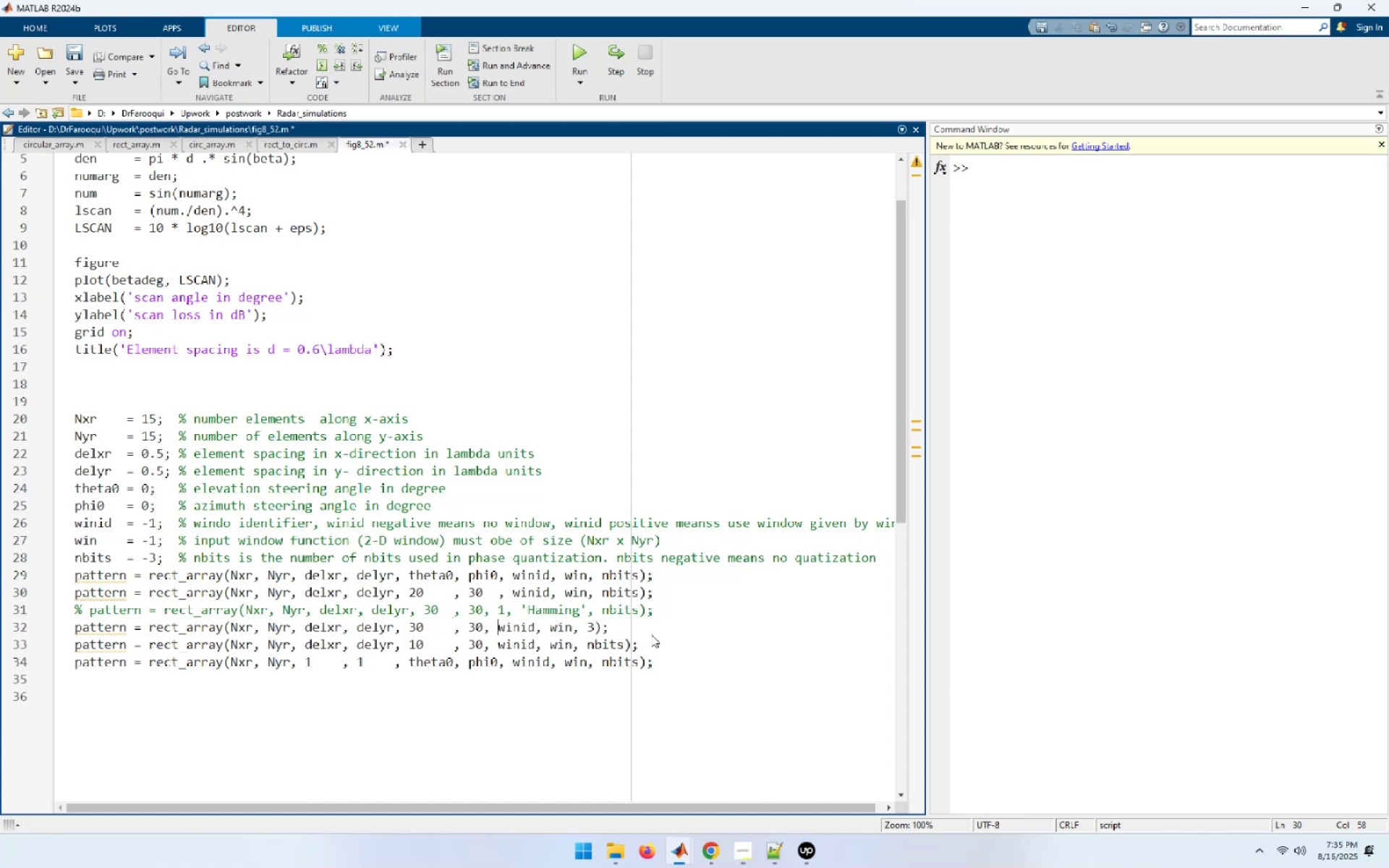 
key(ArrowDown)
 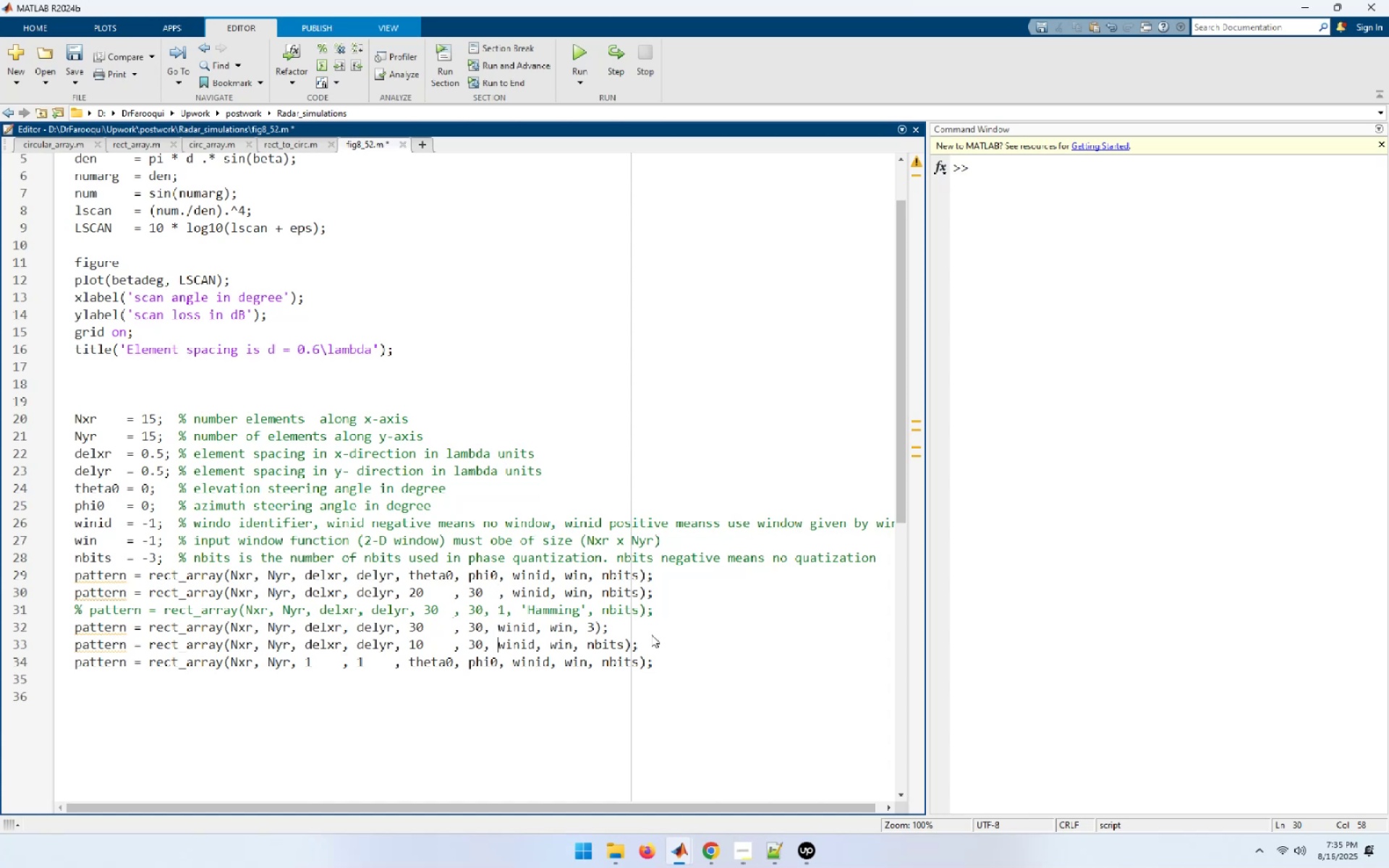 
key(ArrowLeft)
 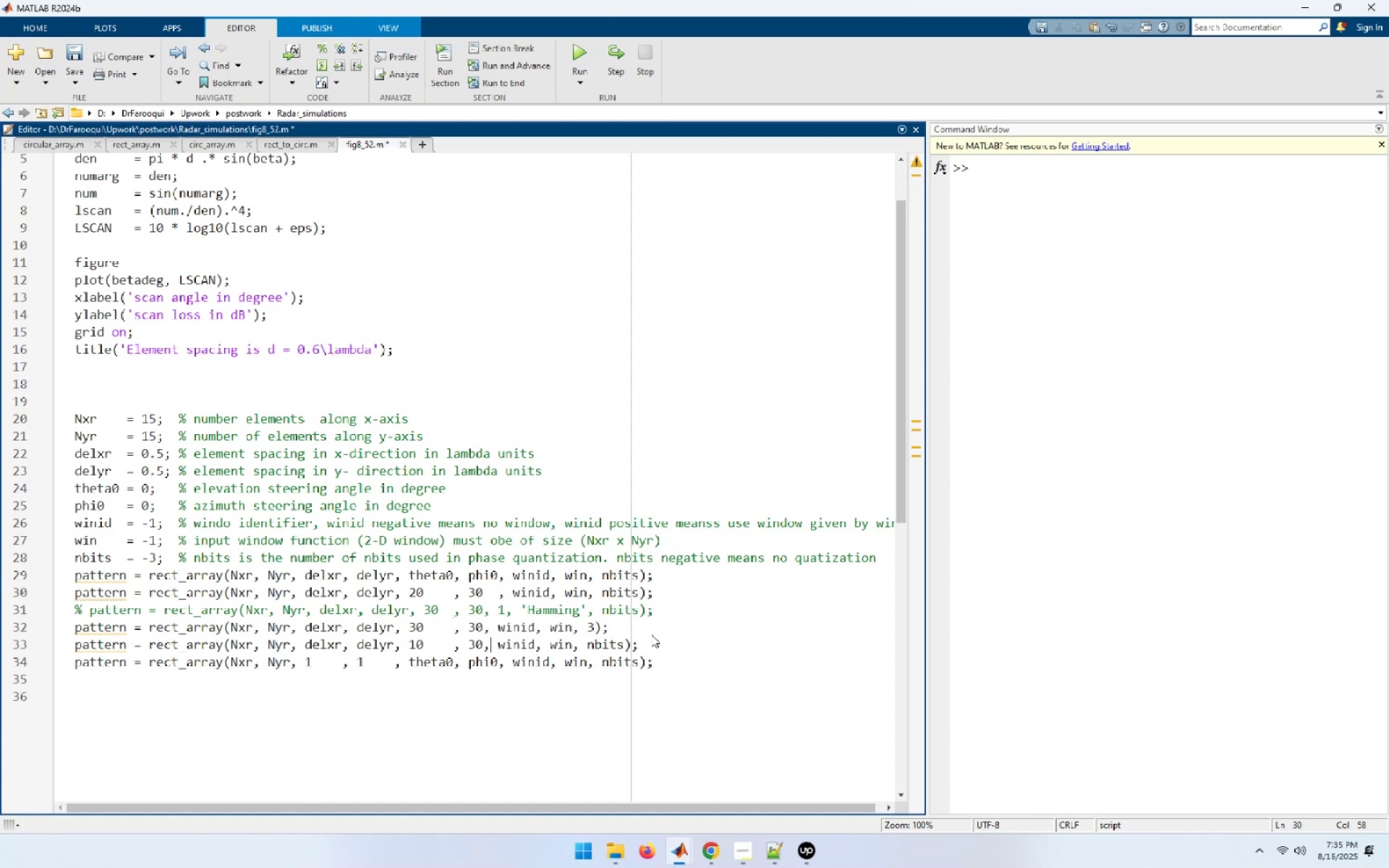 
key(ArrowLeft)
 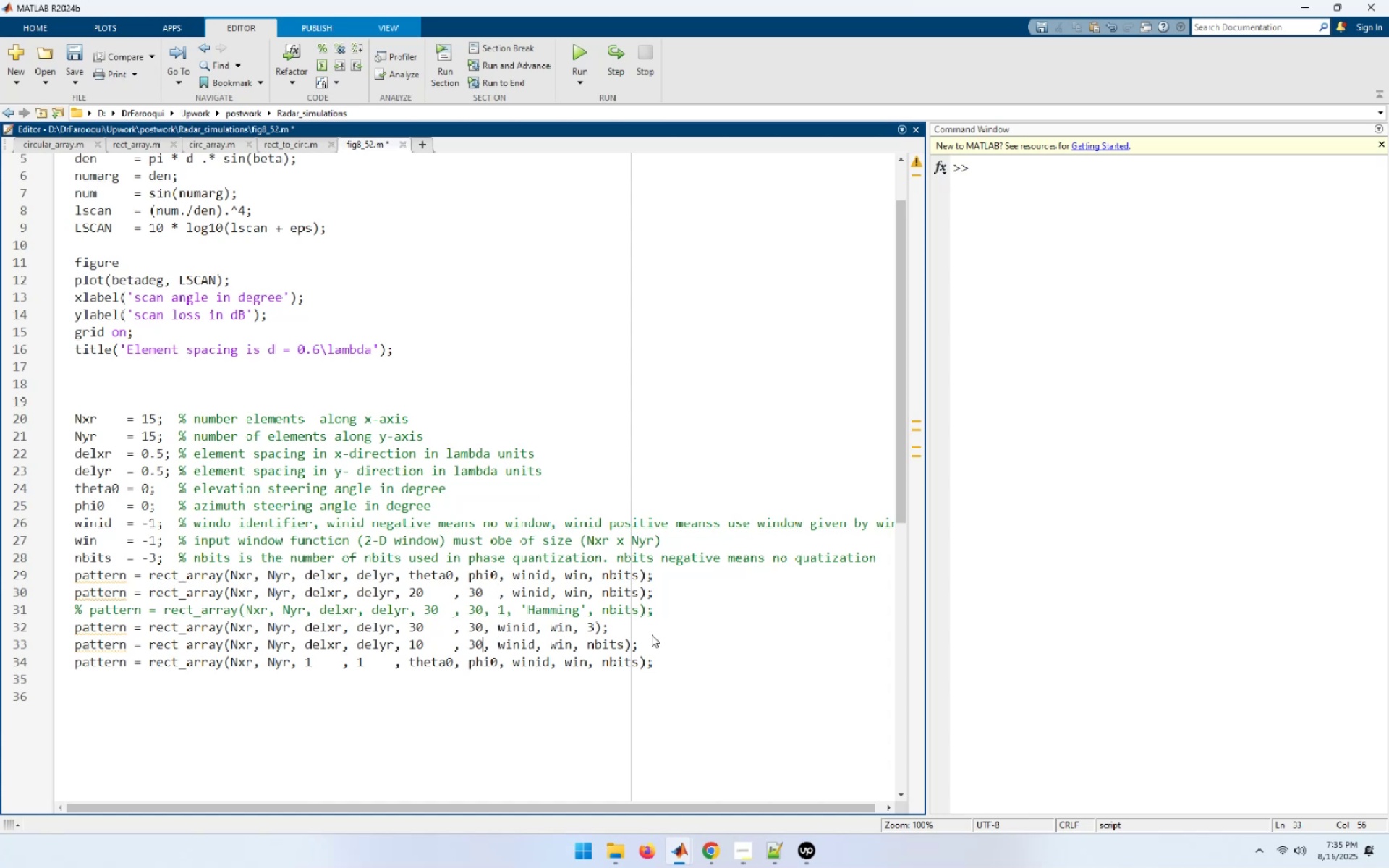 
key(ArrowUp)
 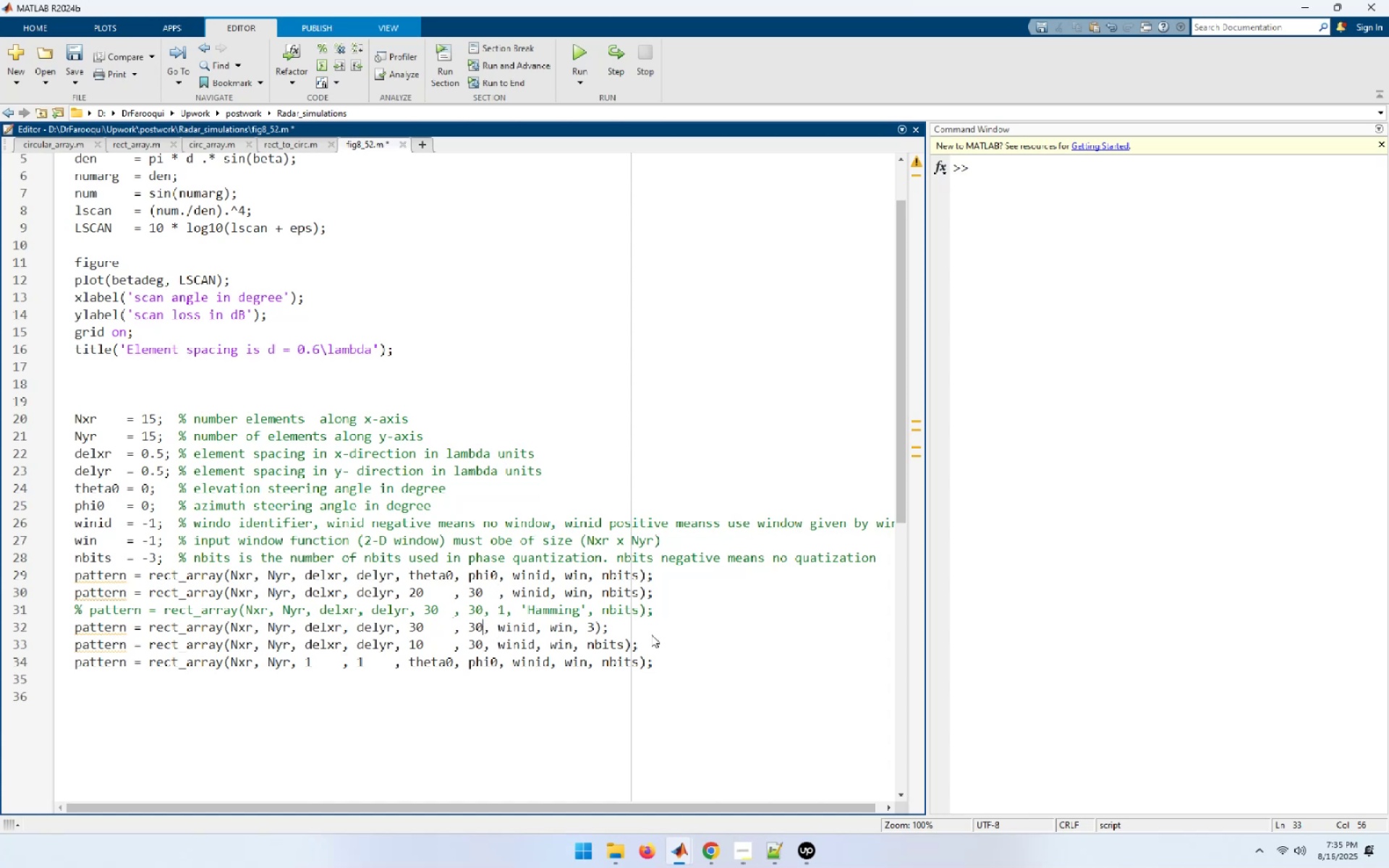 
key(Space)
 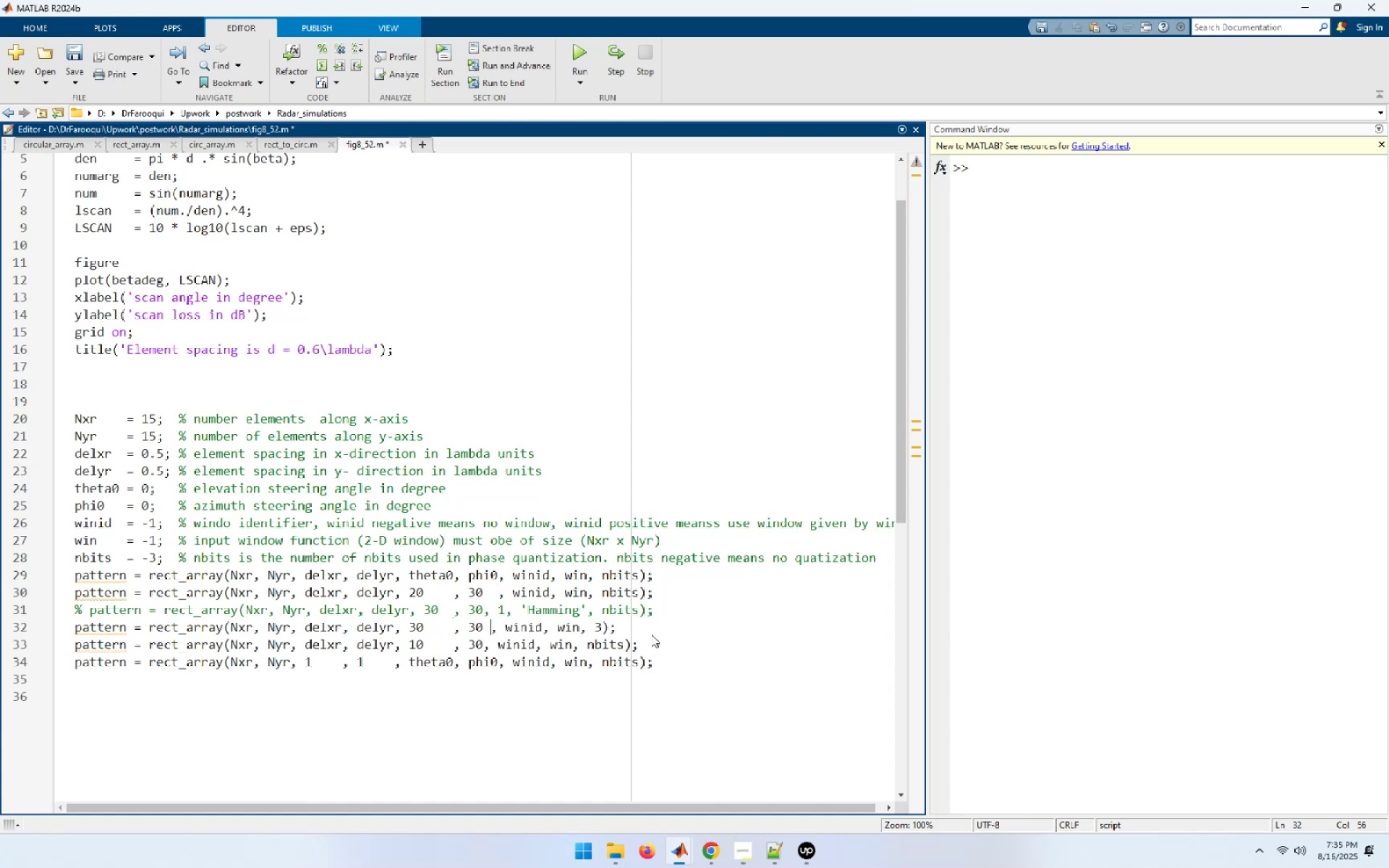 
key(Space)
 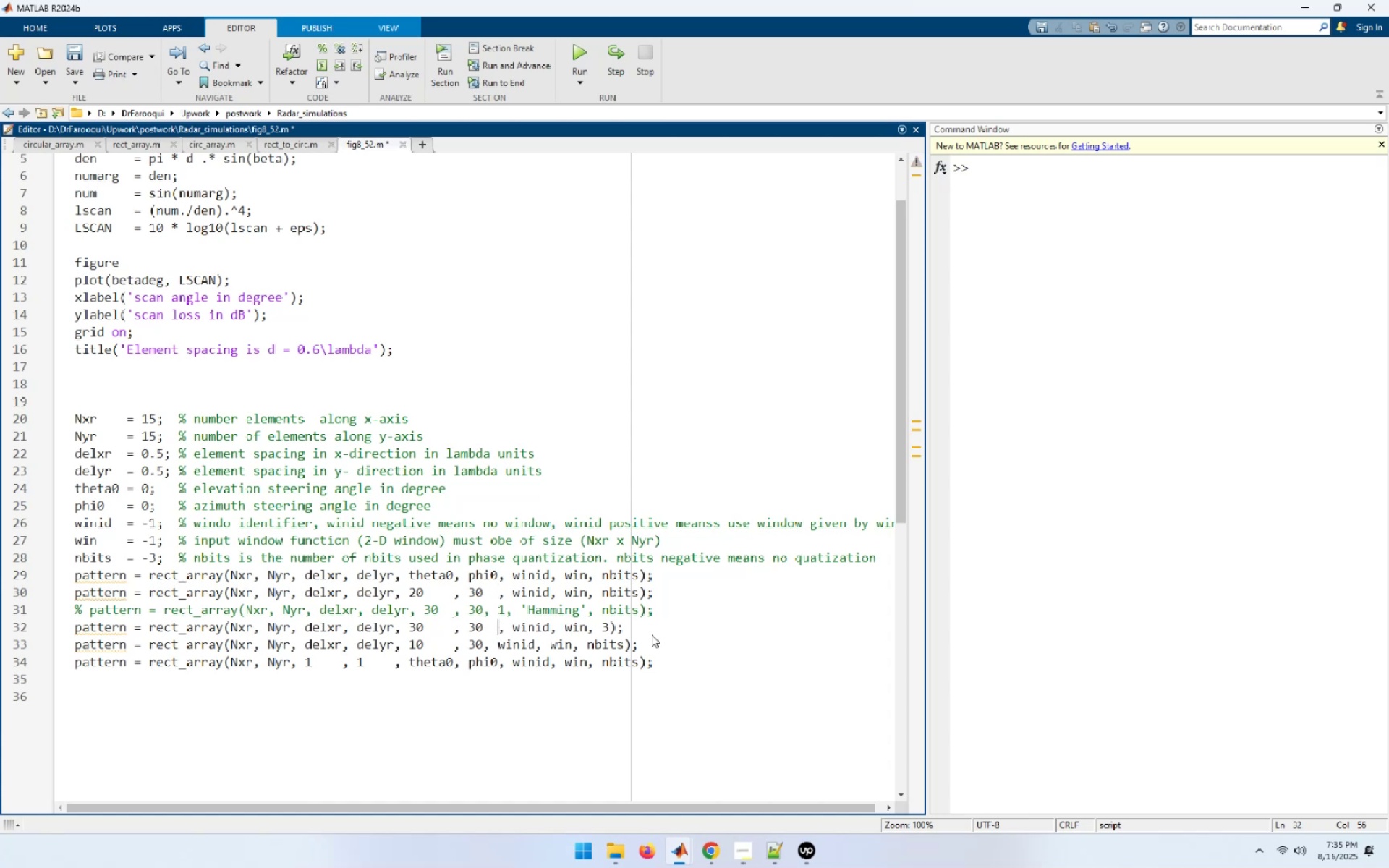 
key(Space)
 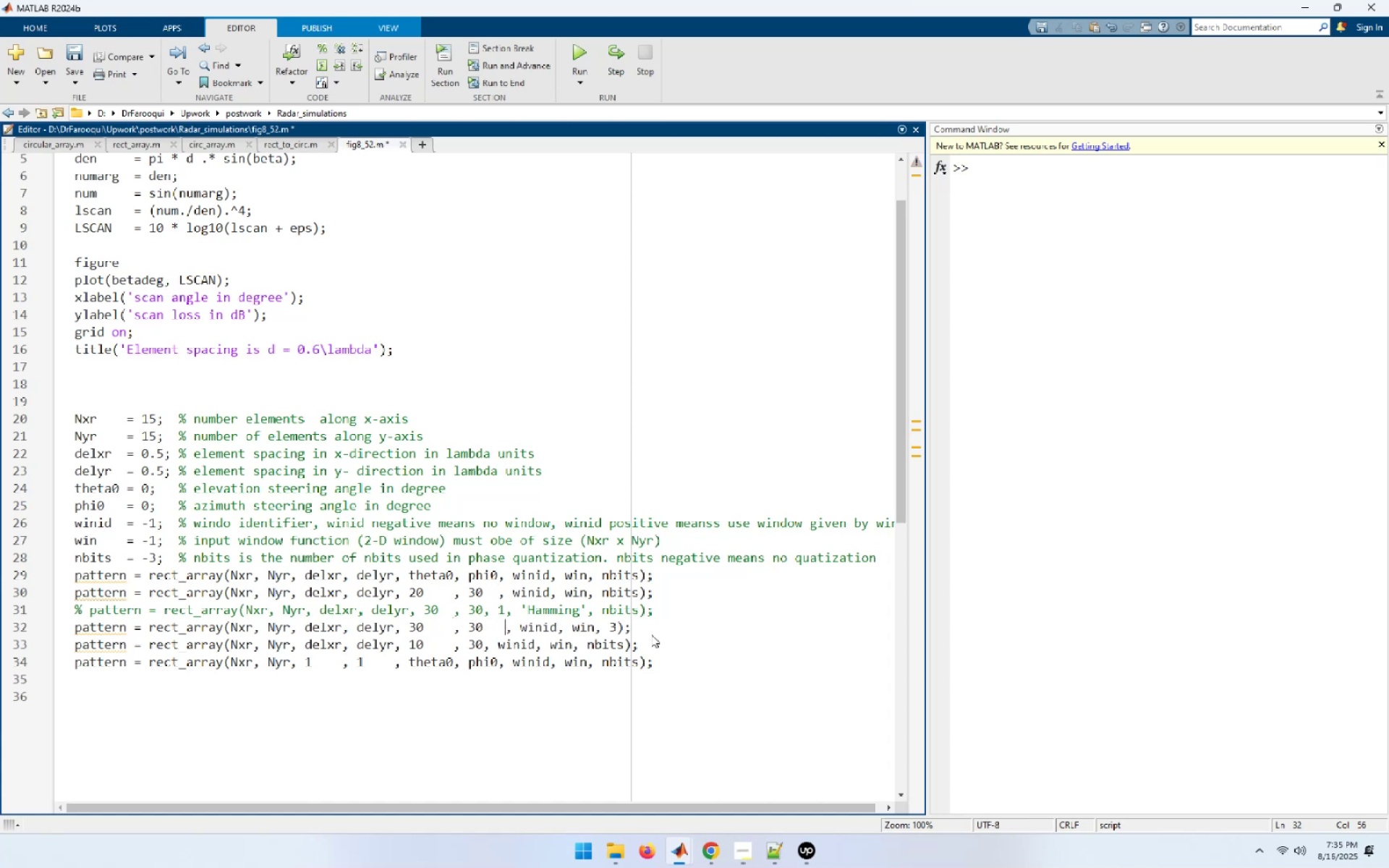 
key(ArrowUp)
 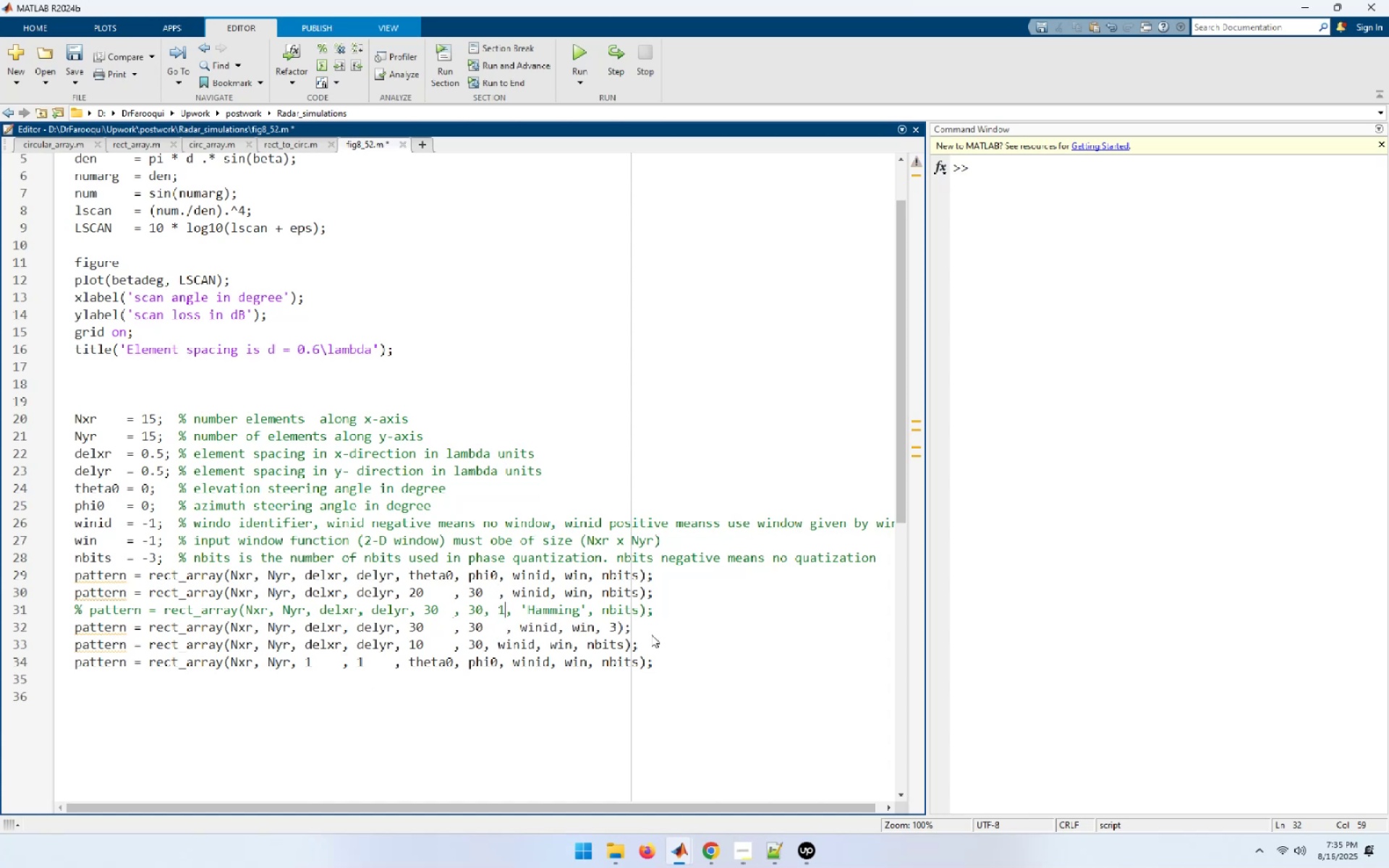 
key(ArrowLeft)
 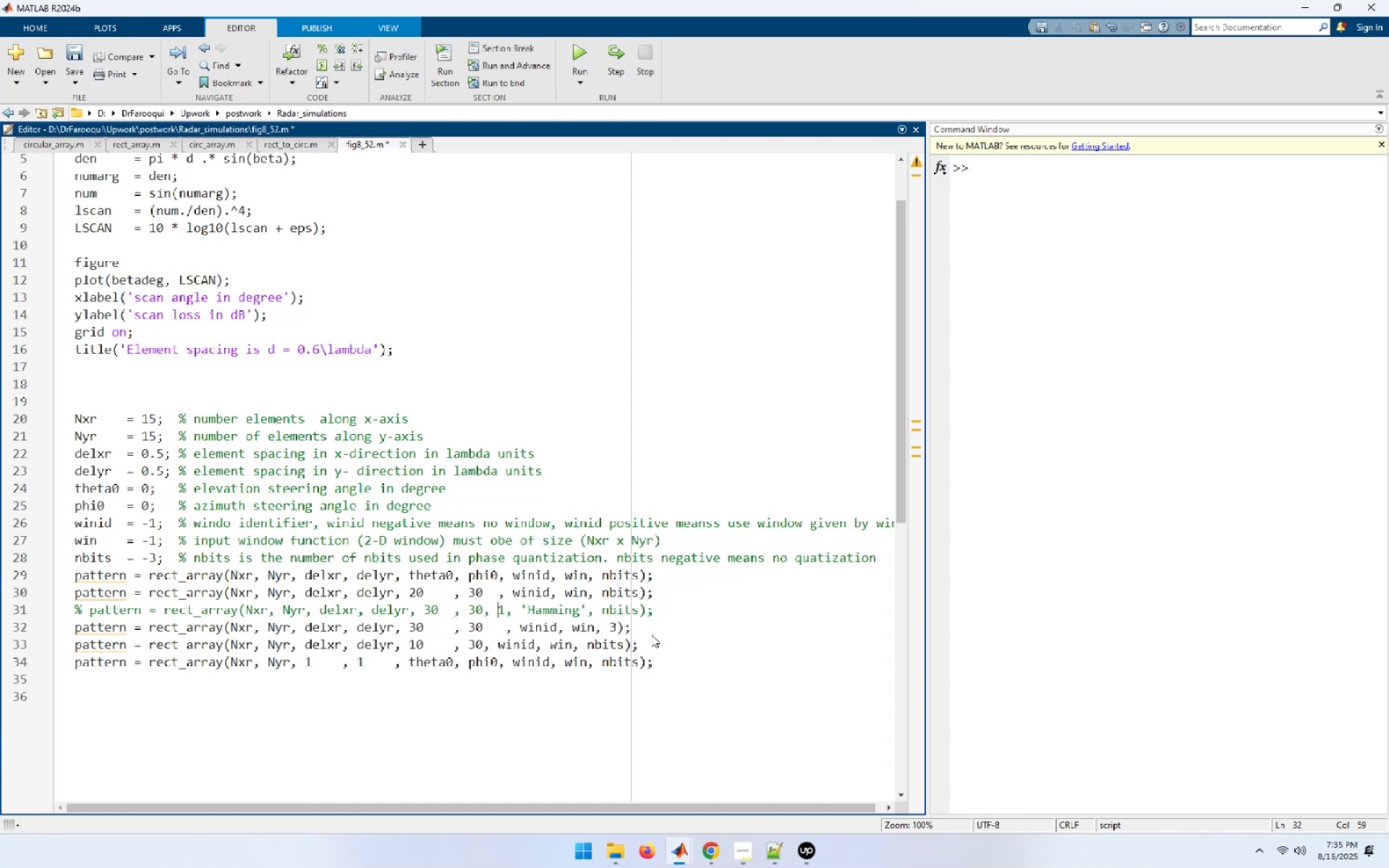 
key(ArrowLeft)
 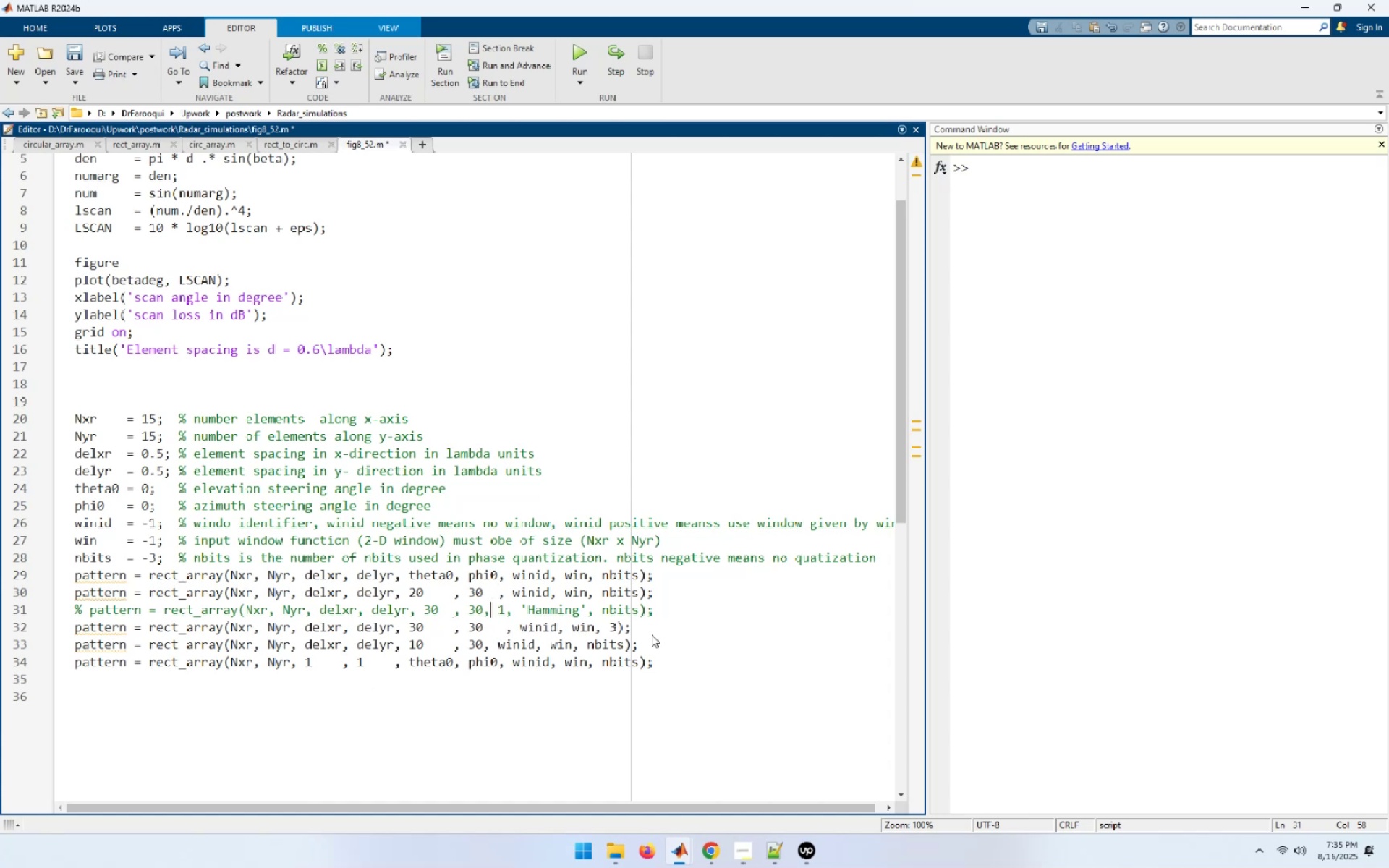 
key(ArrowLeft)
 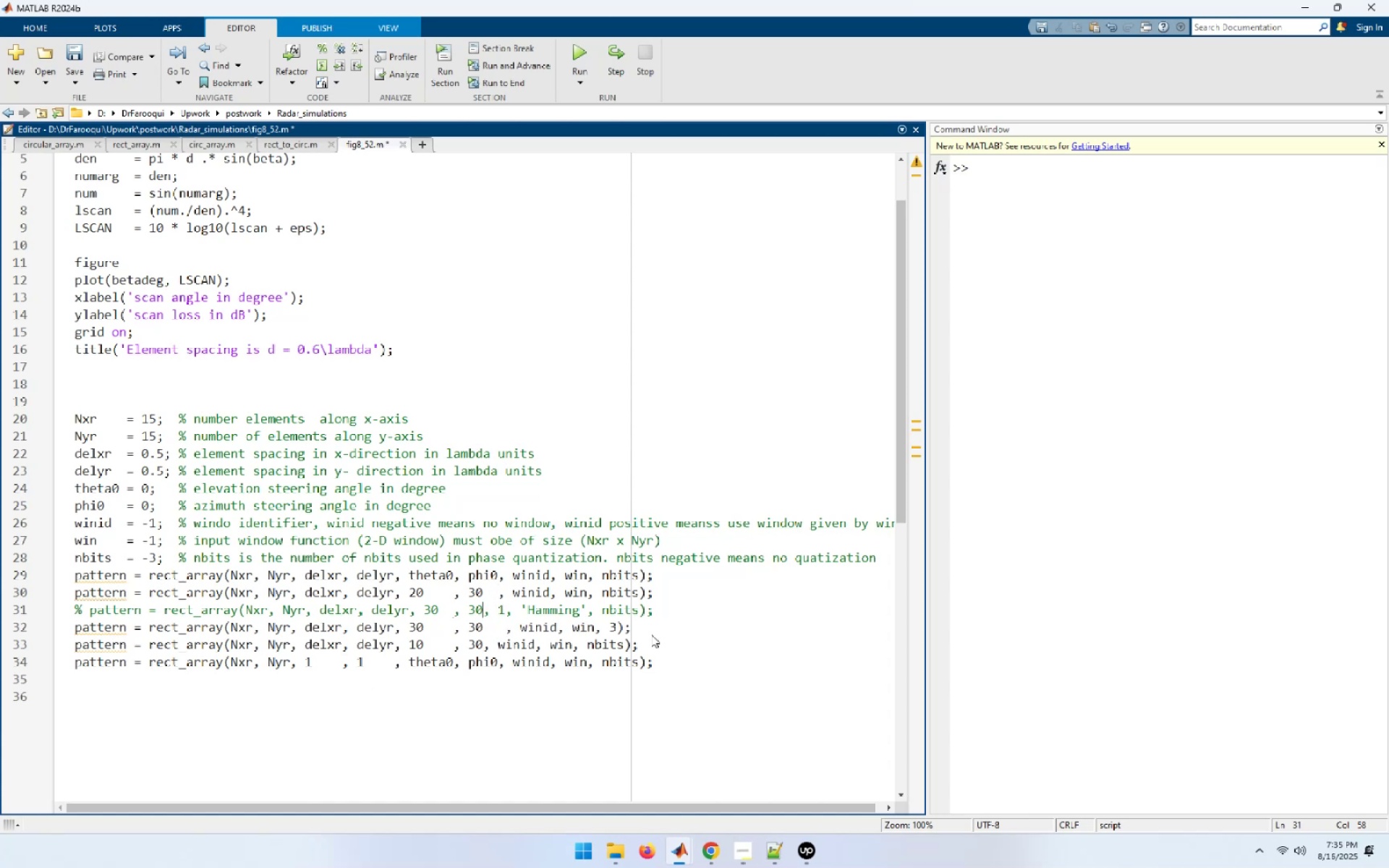 
key(Space)
 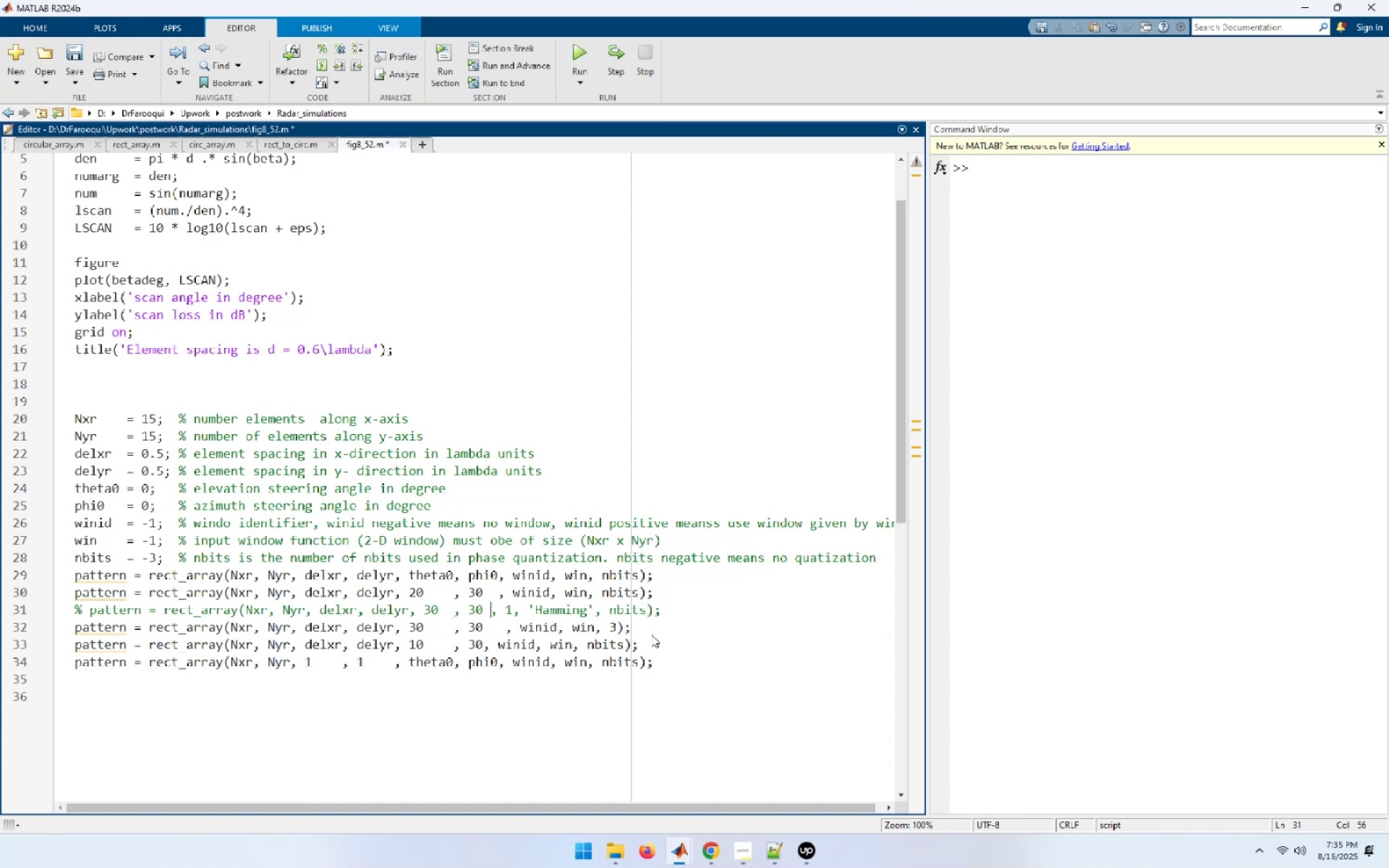 
key(Space)
 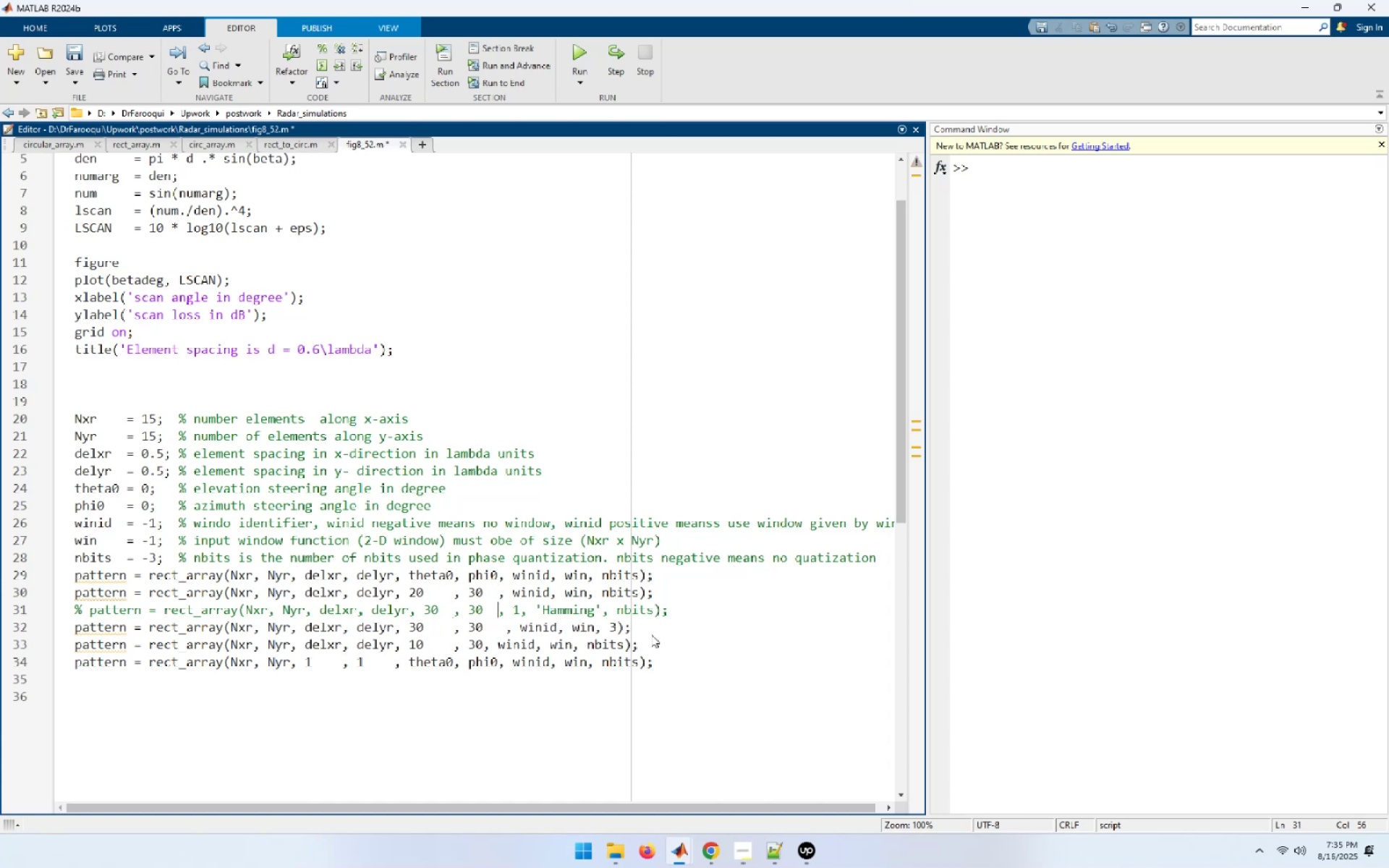 
key(Space)
 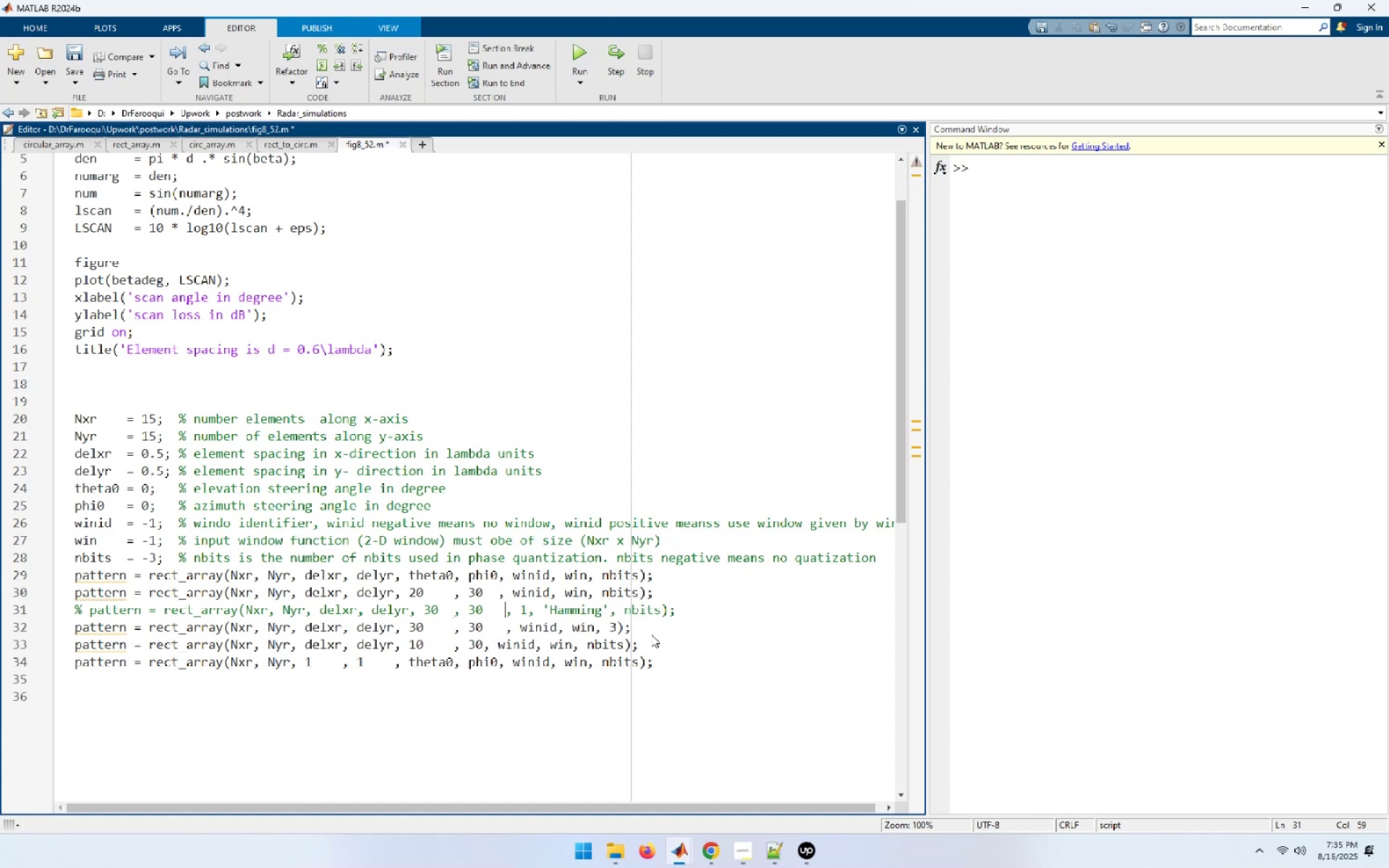 
key(Backspace)
 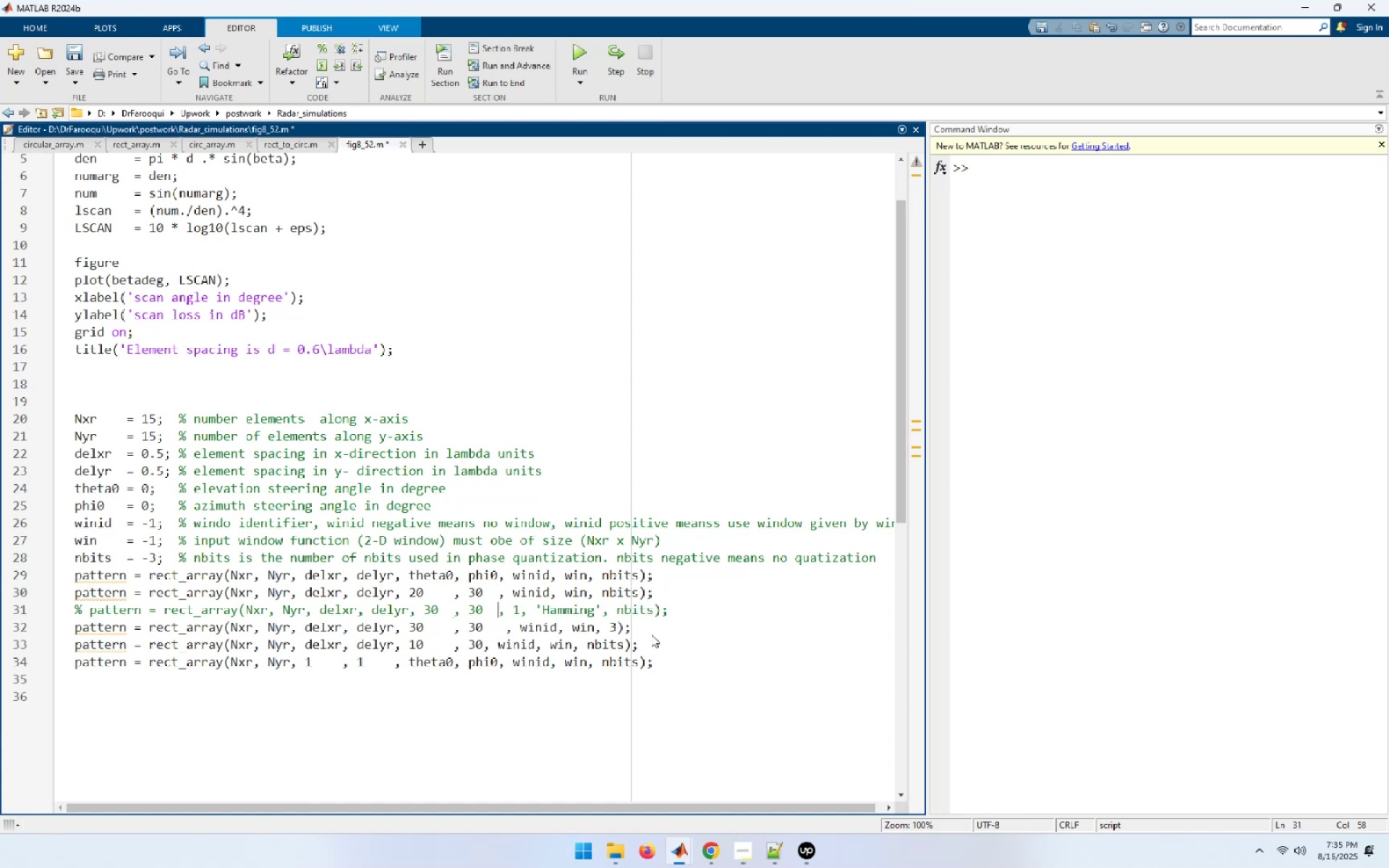 
key(ArrowUp)
 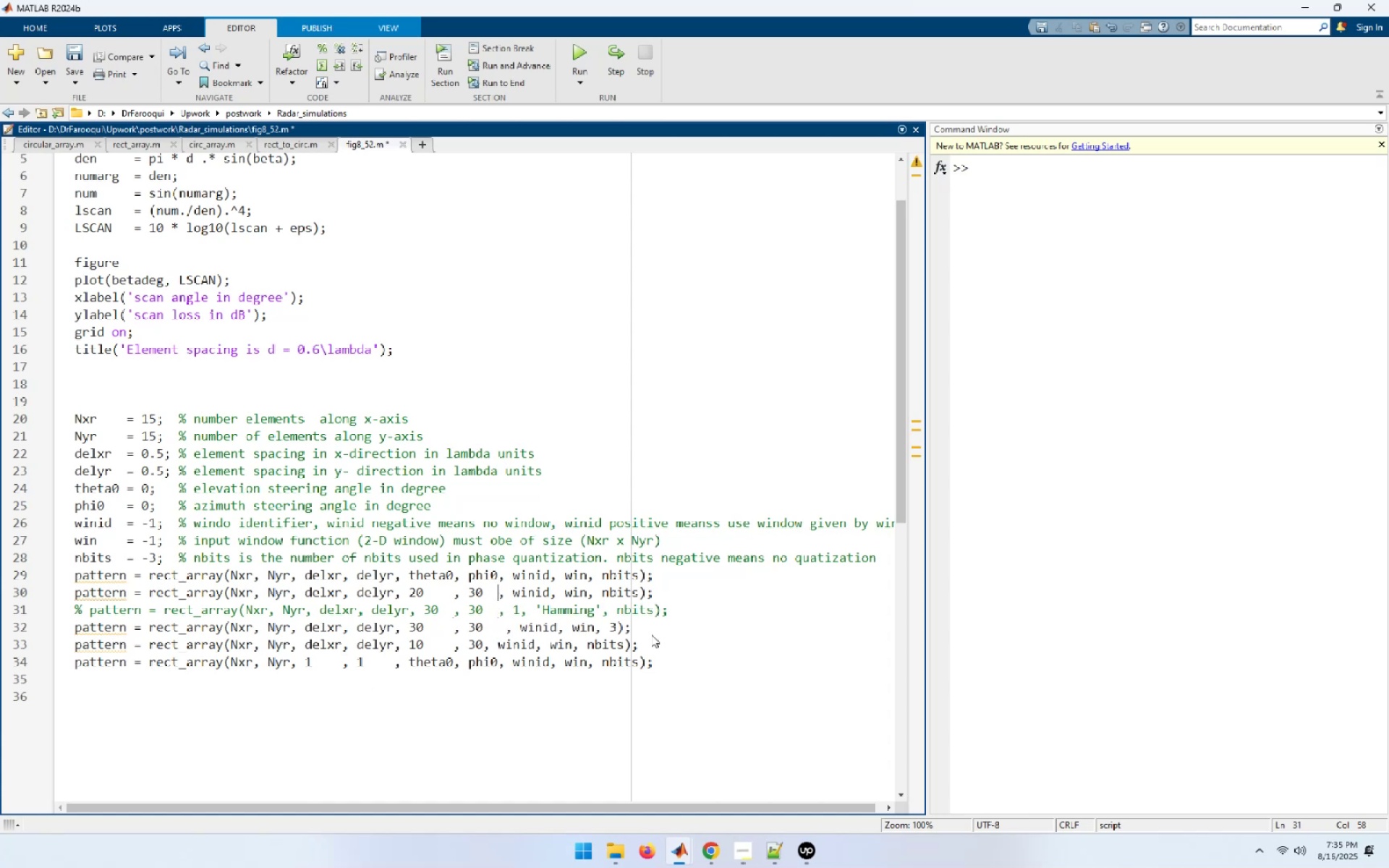 
key(ArrowUp)
 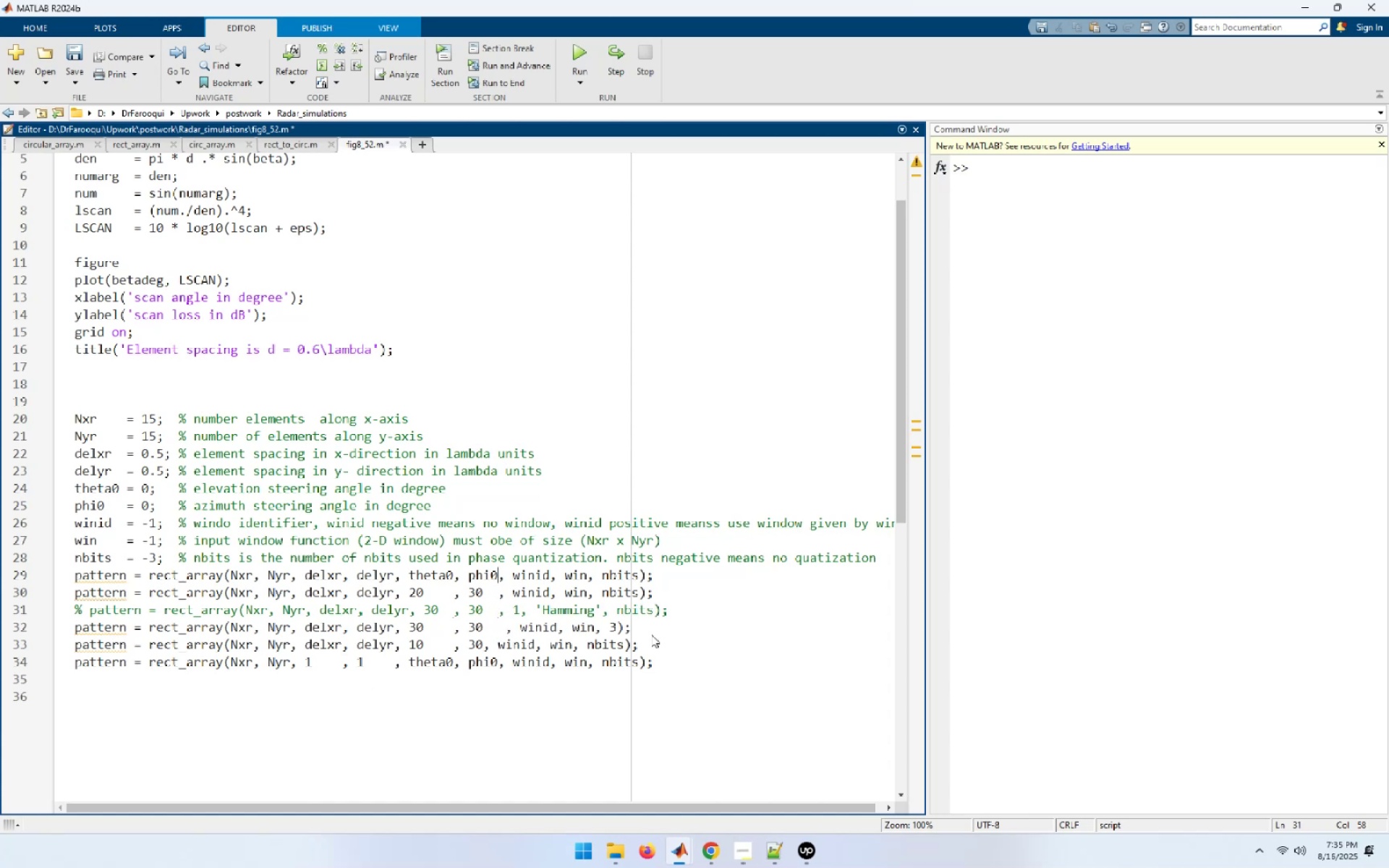 
key(ArrowUp)
 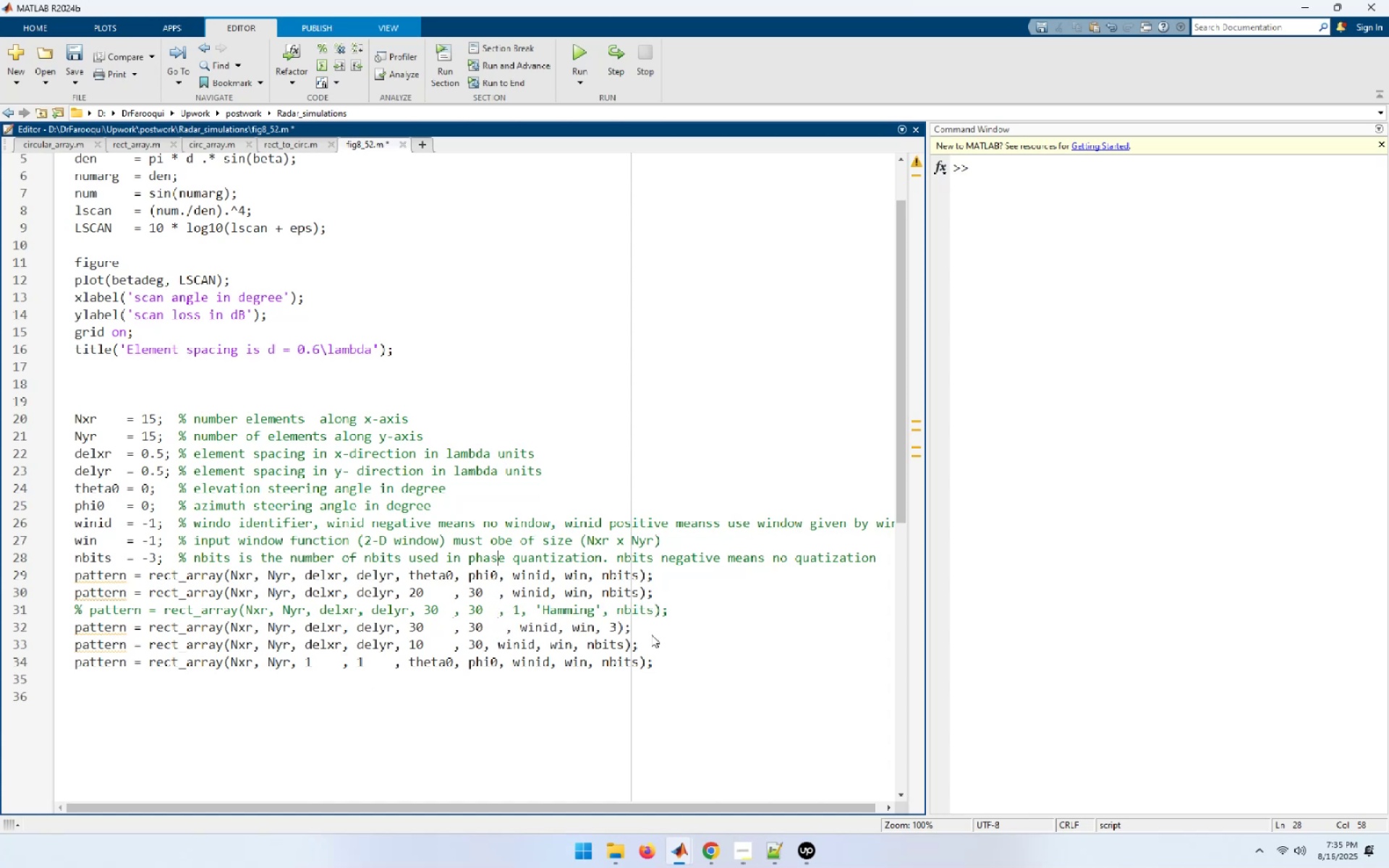 
key(ArrowDown)
 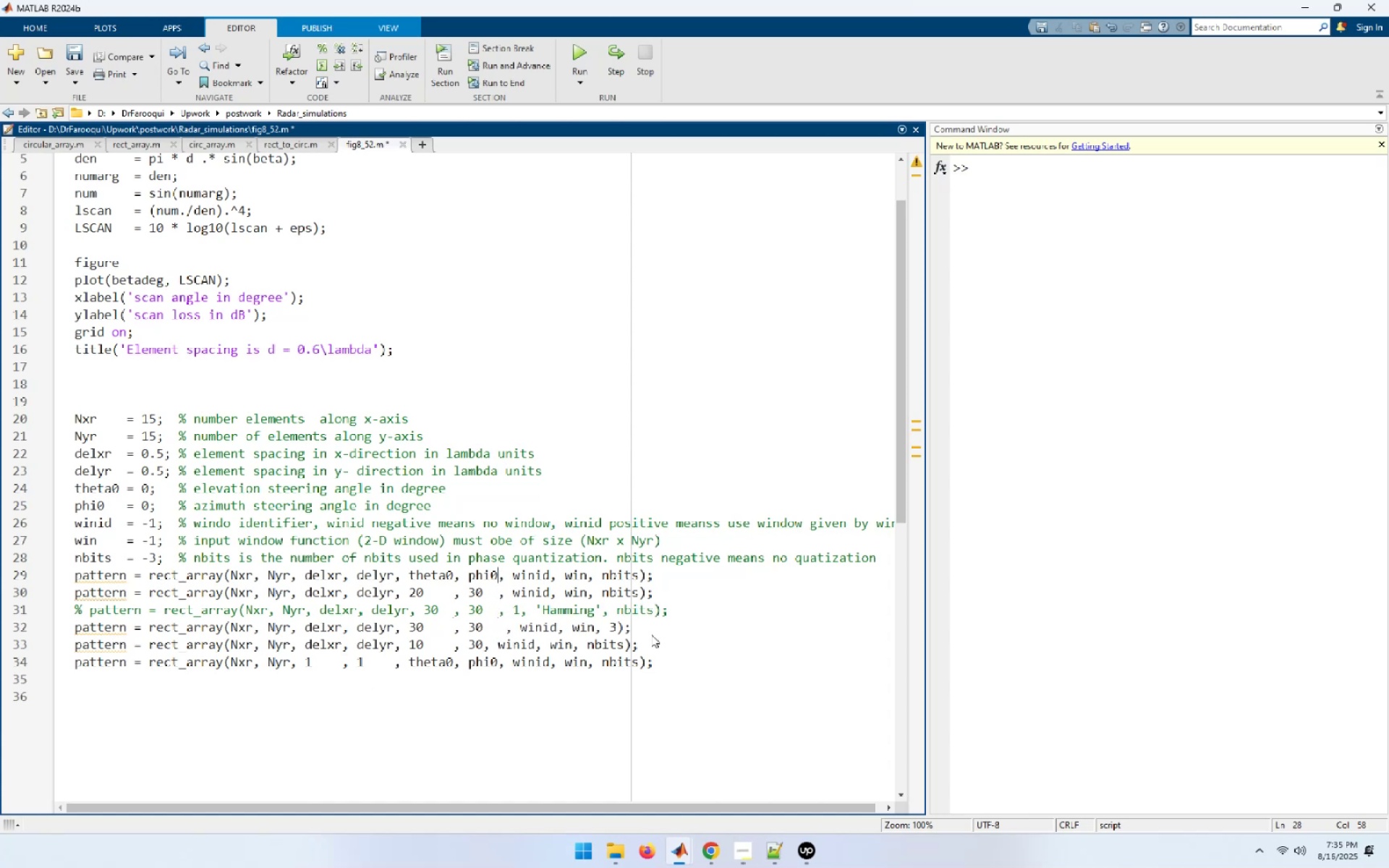 
key(ArrowDown)
 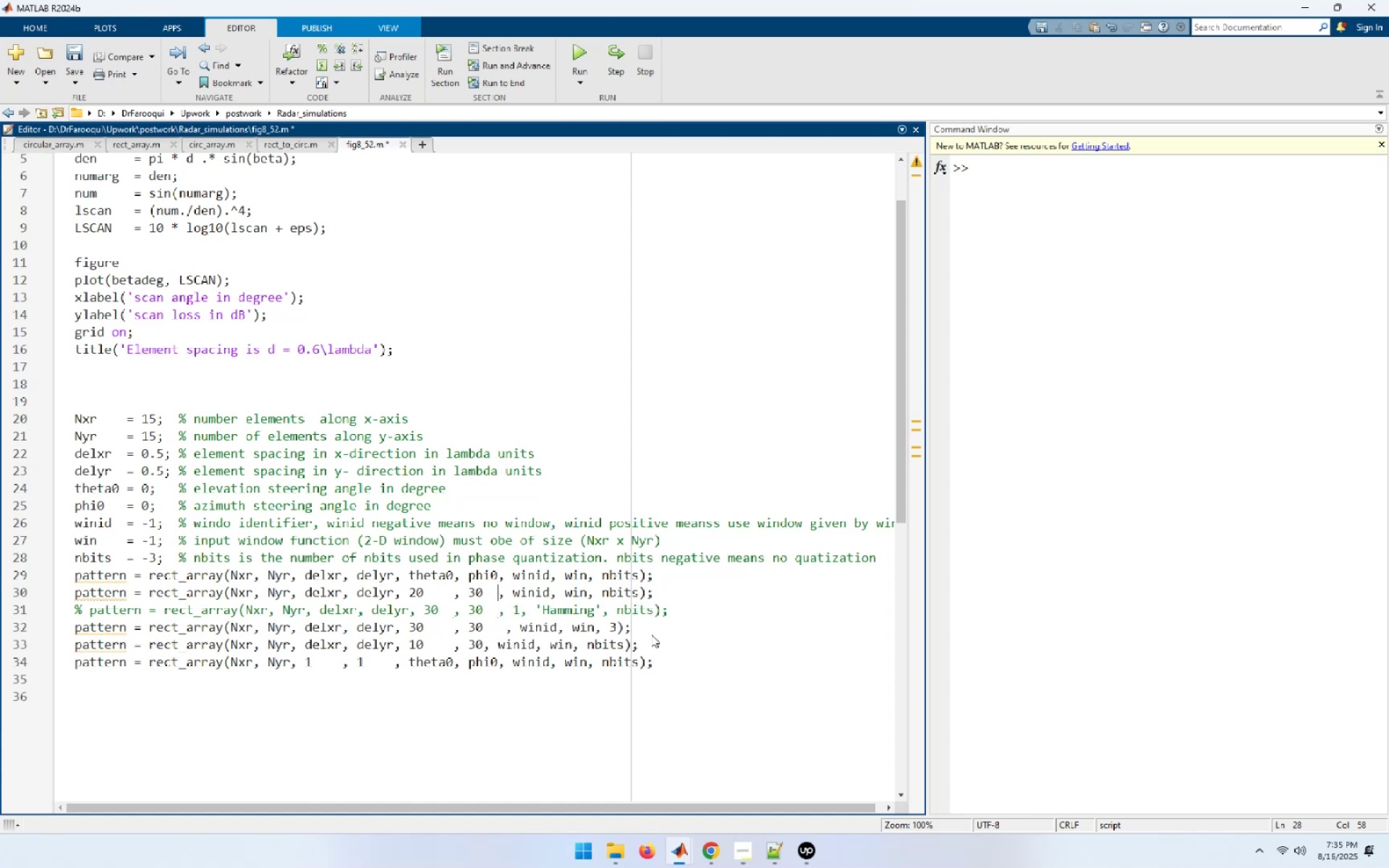 
key(ArrowDown)
 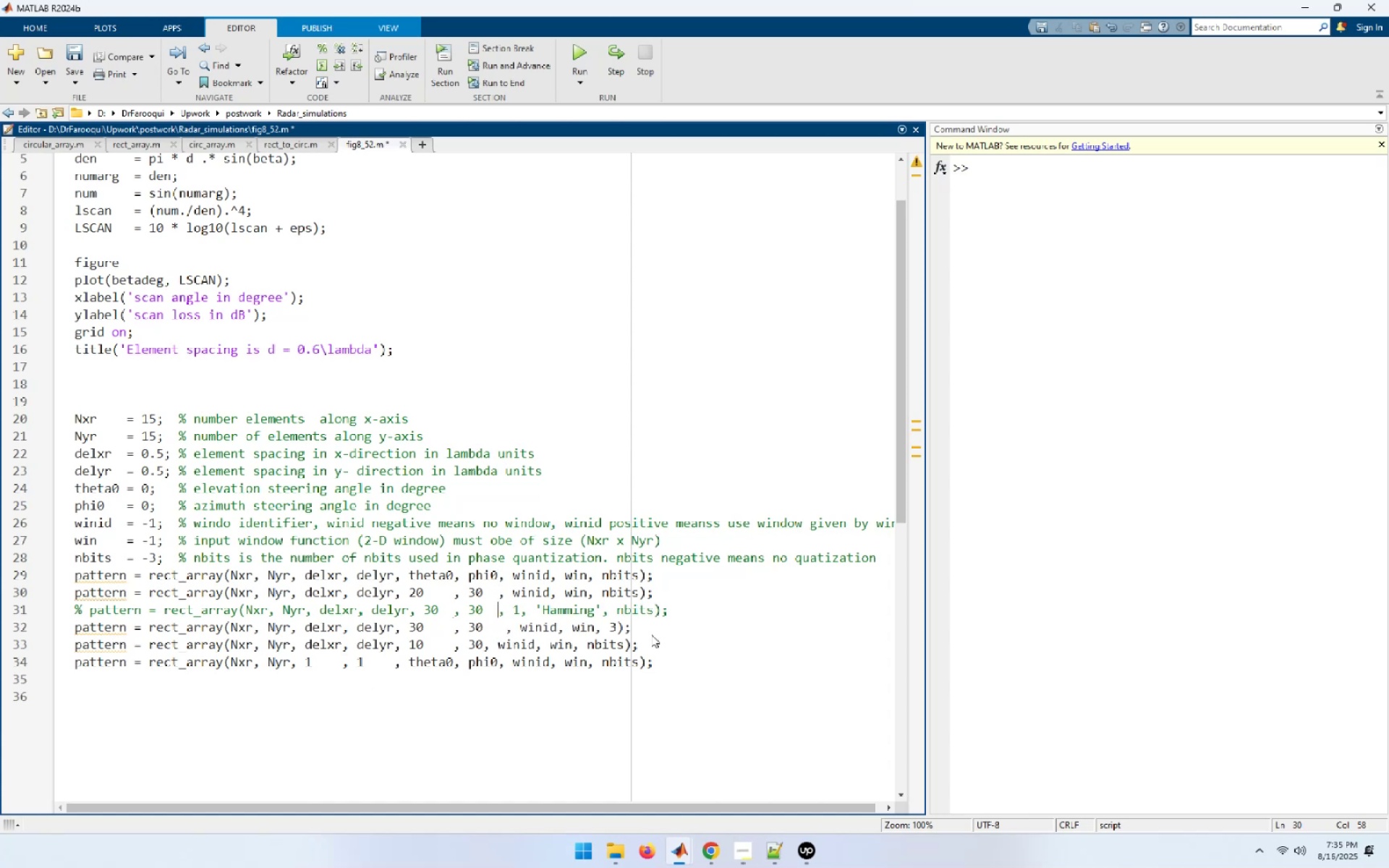 
key(ArrowDown)
 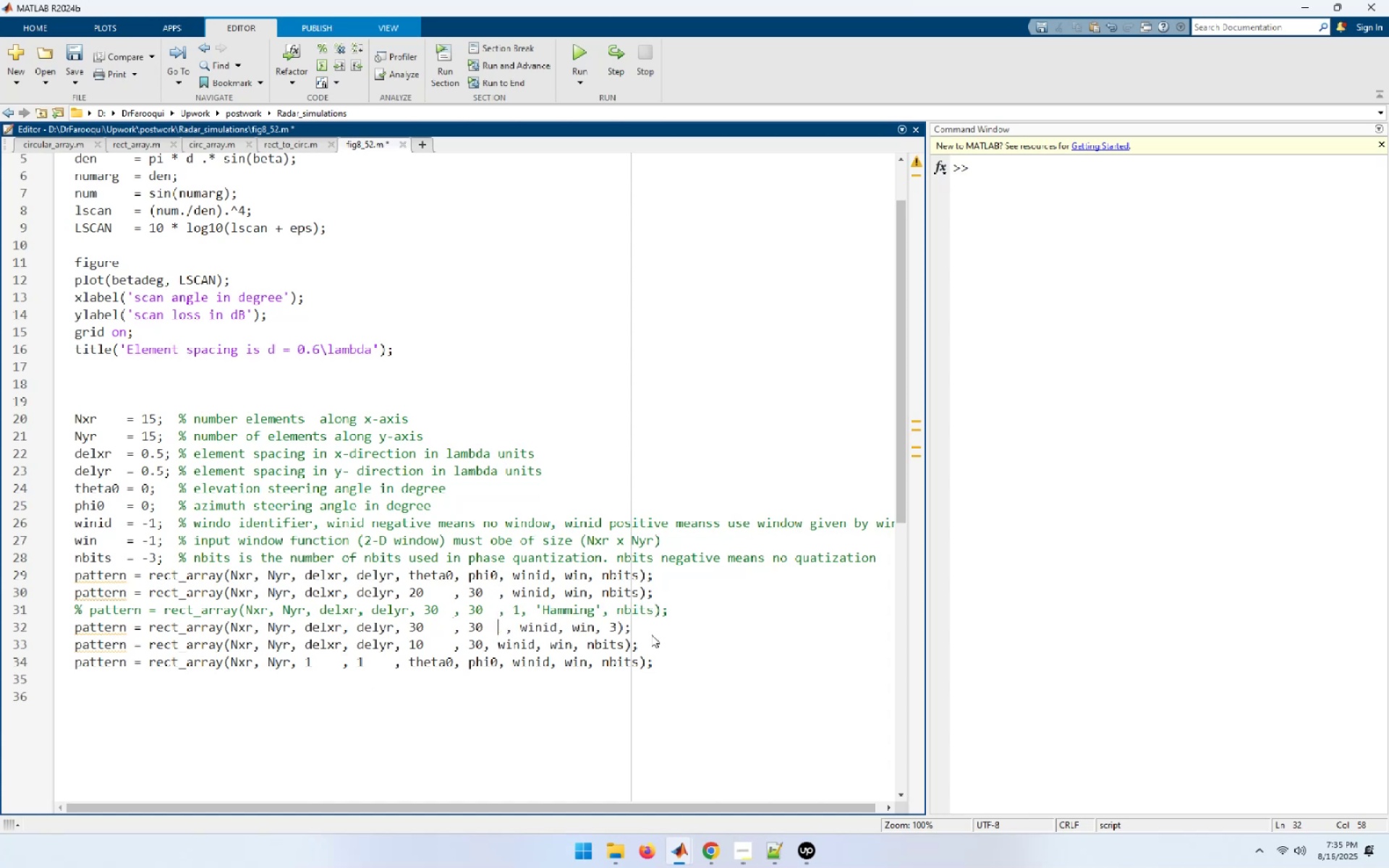 
key(Delete)
 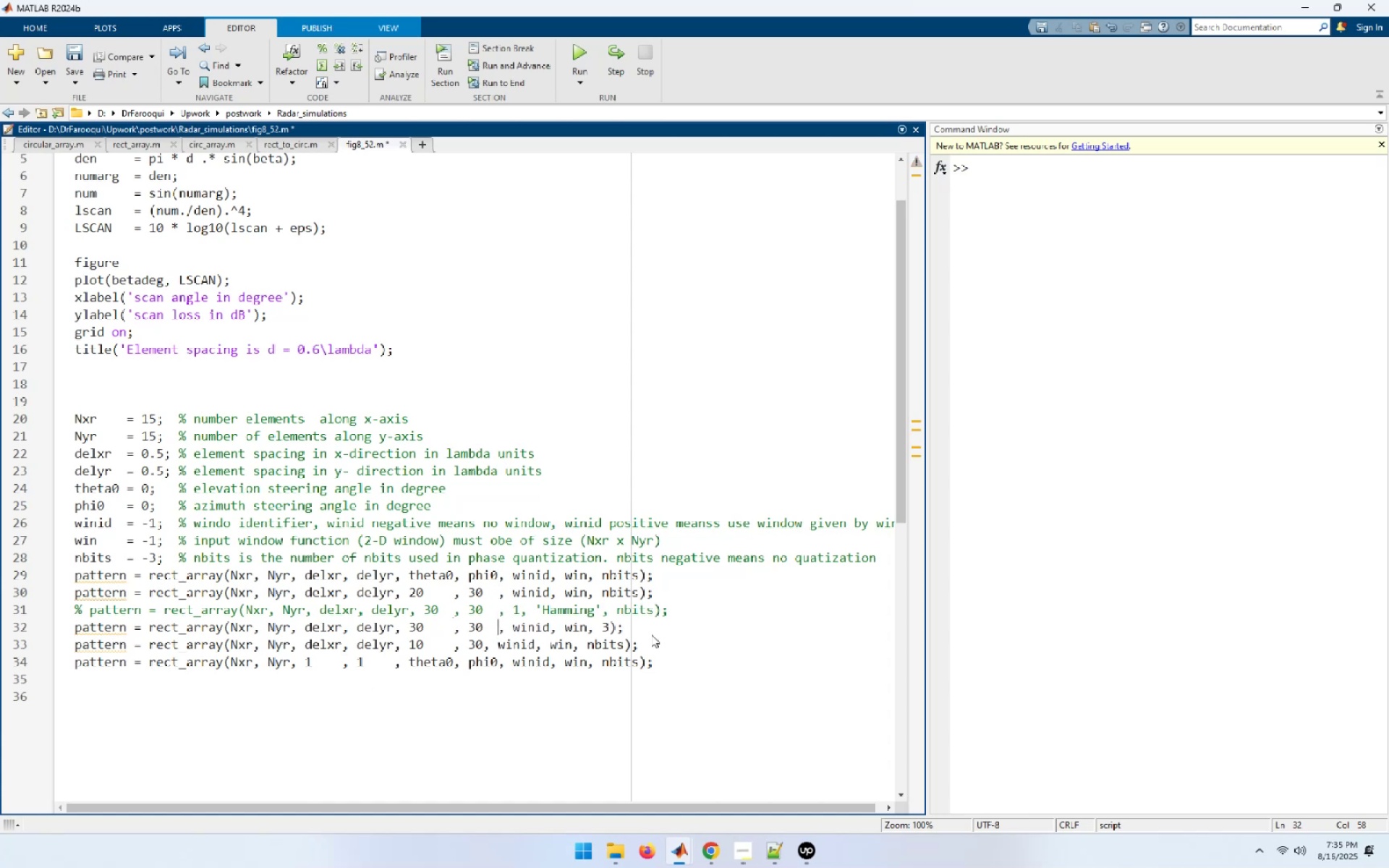 
key(ArrowDown)
 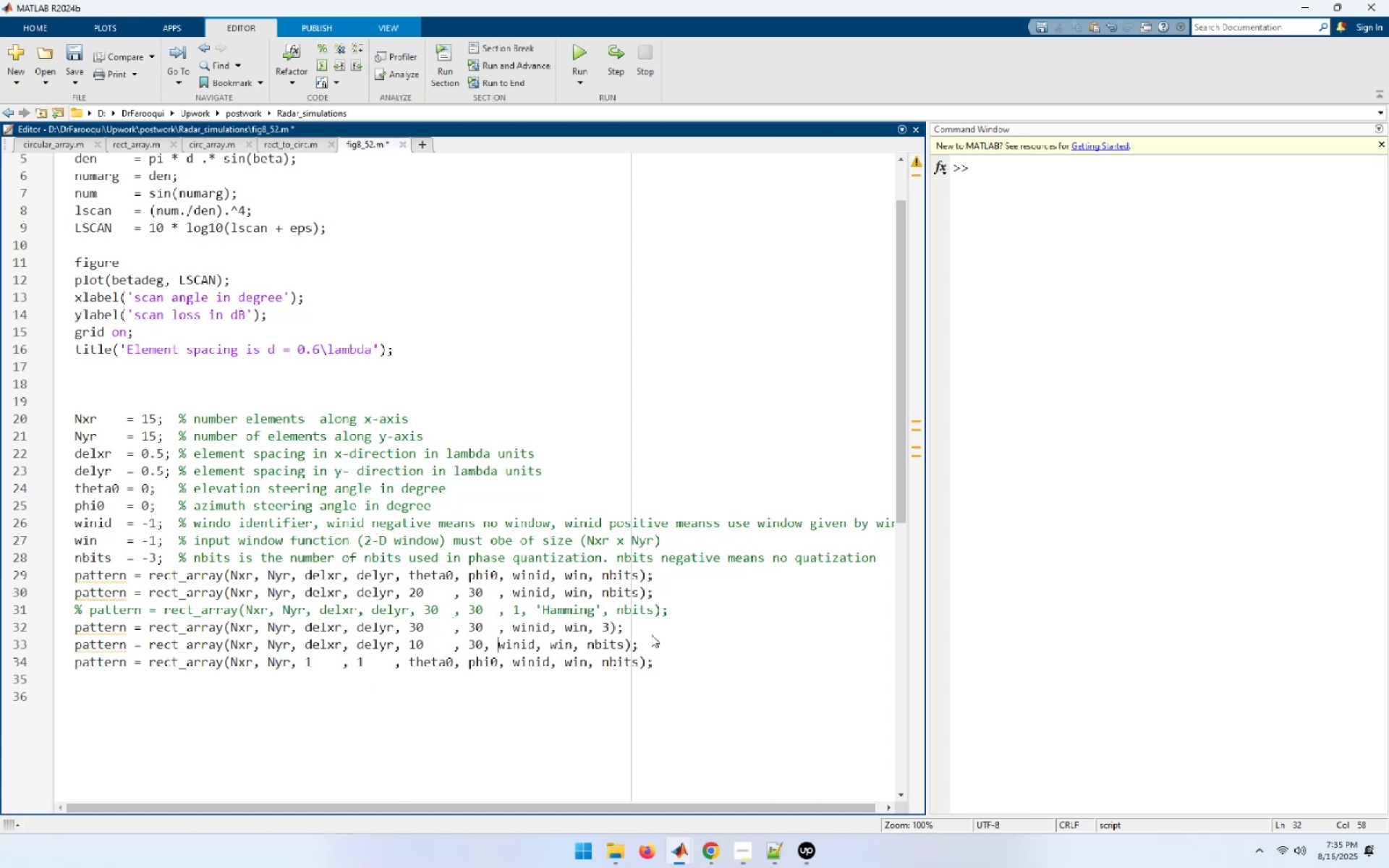 
key(ArrowLeft)
 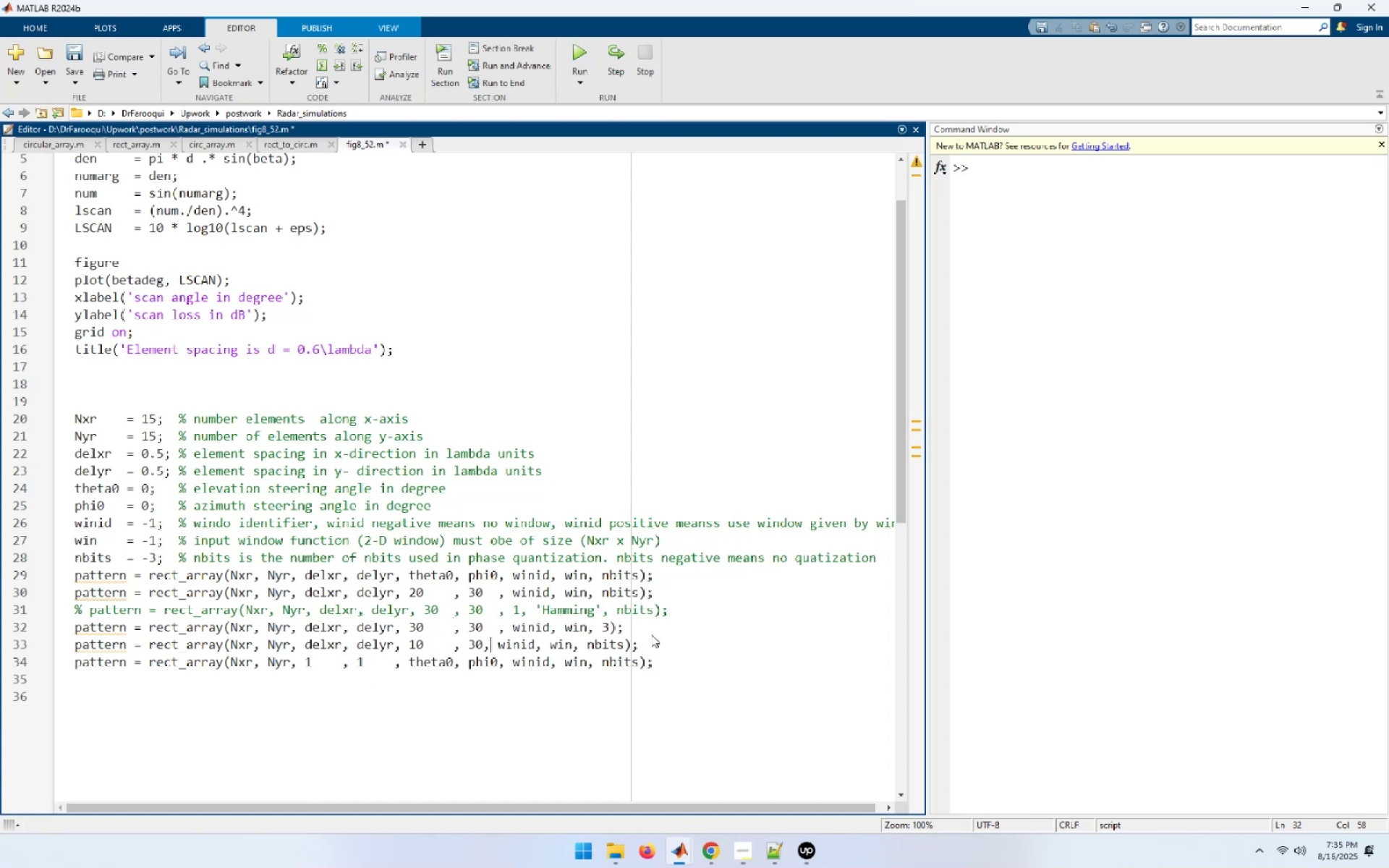 
key(ArrowLeft)
 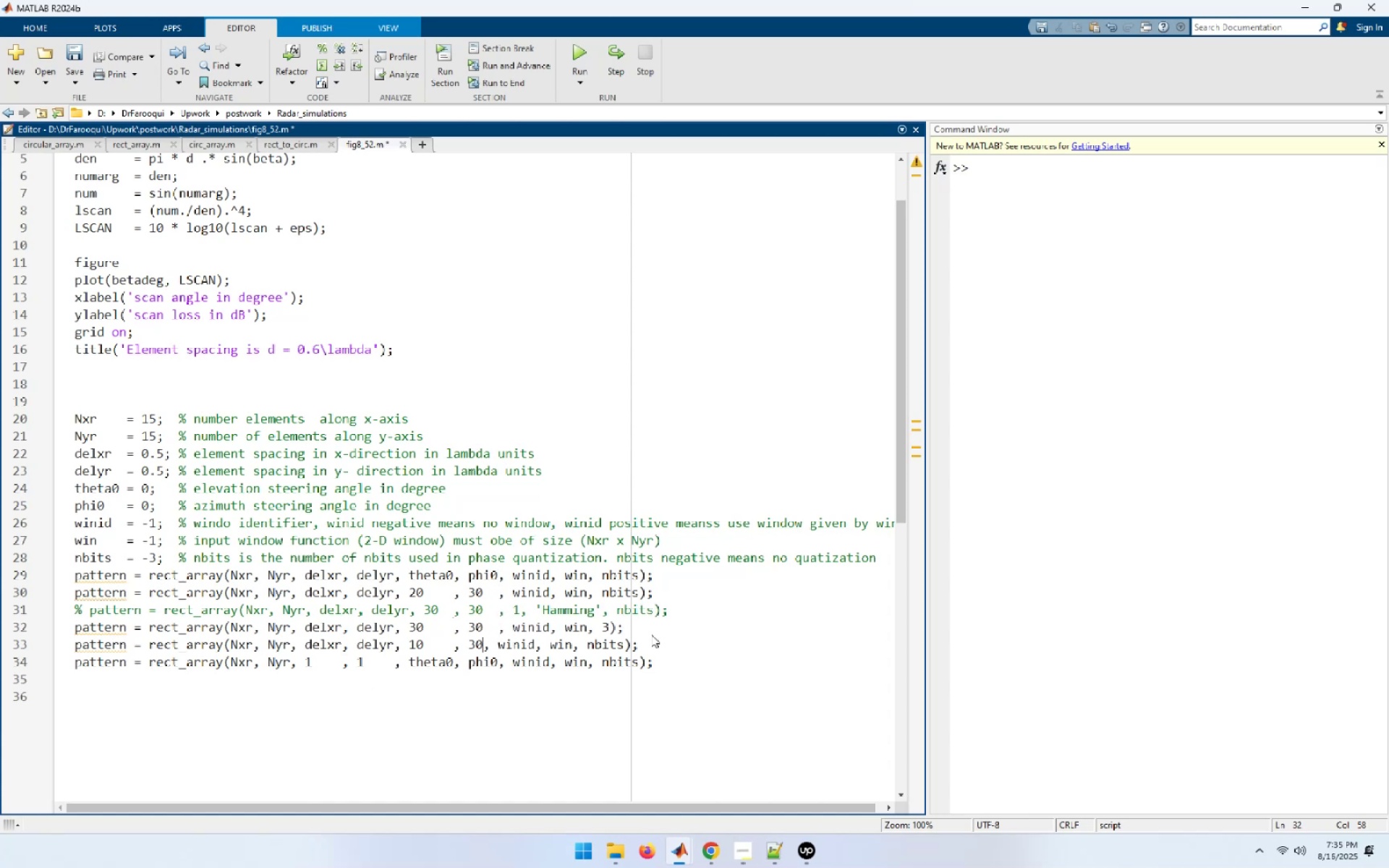 
key(Space)
 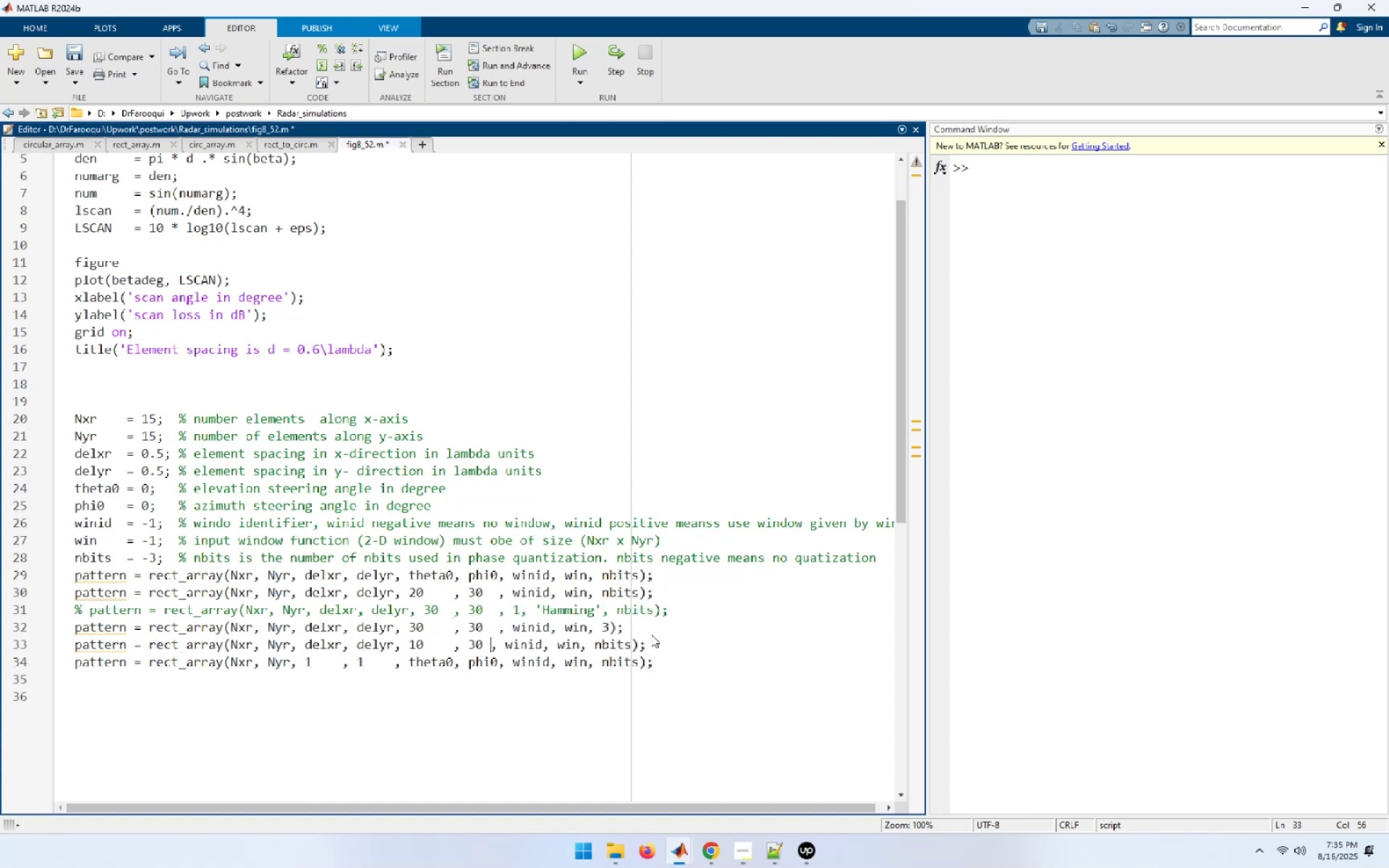 
key(Space)
 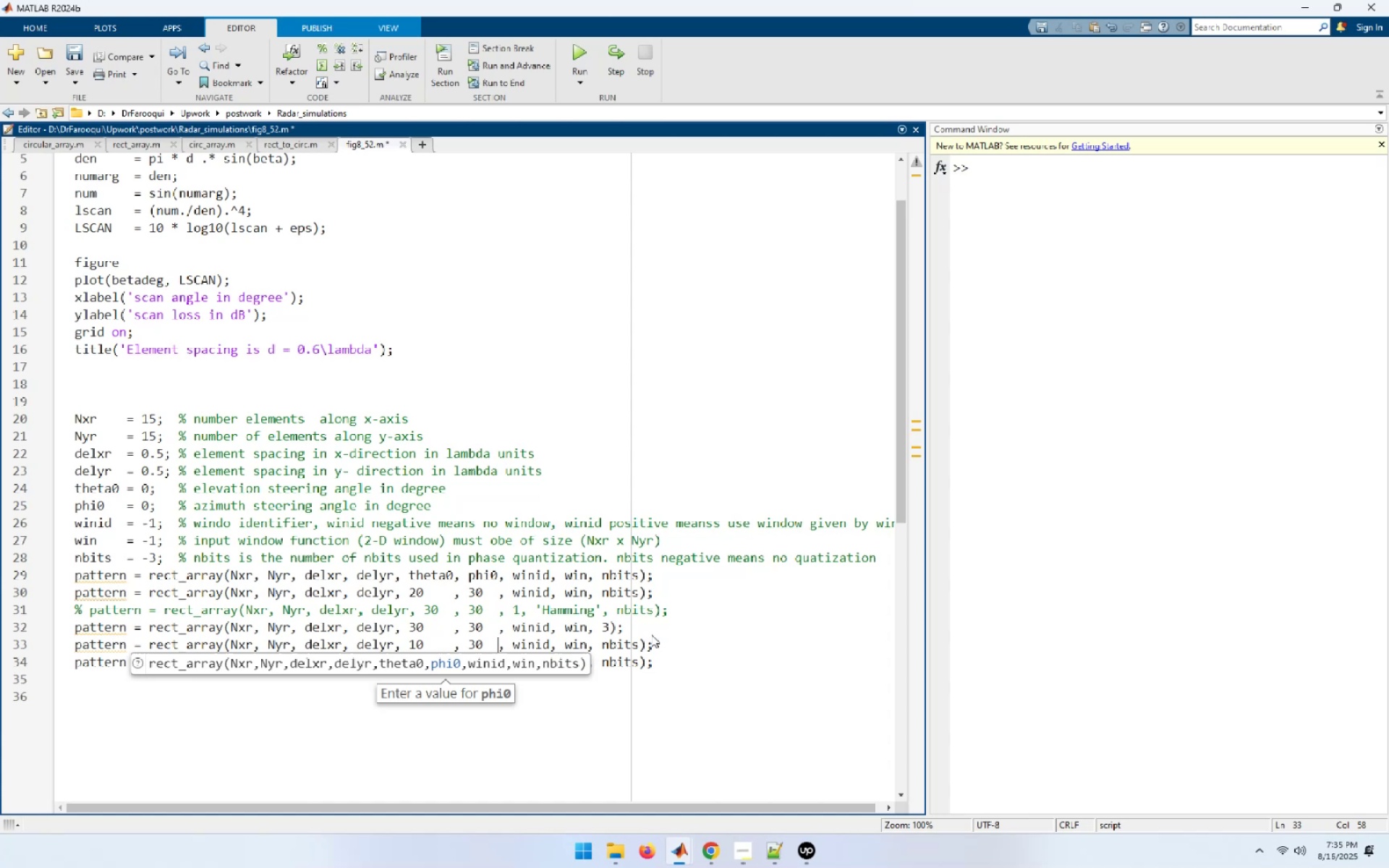 
key(ArrowDown)
 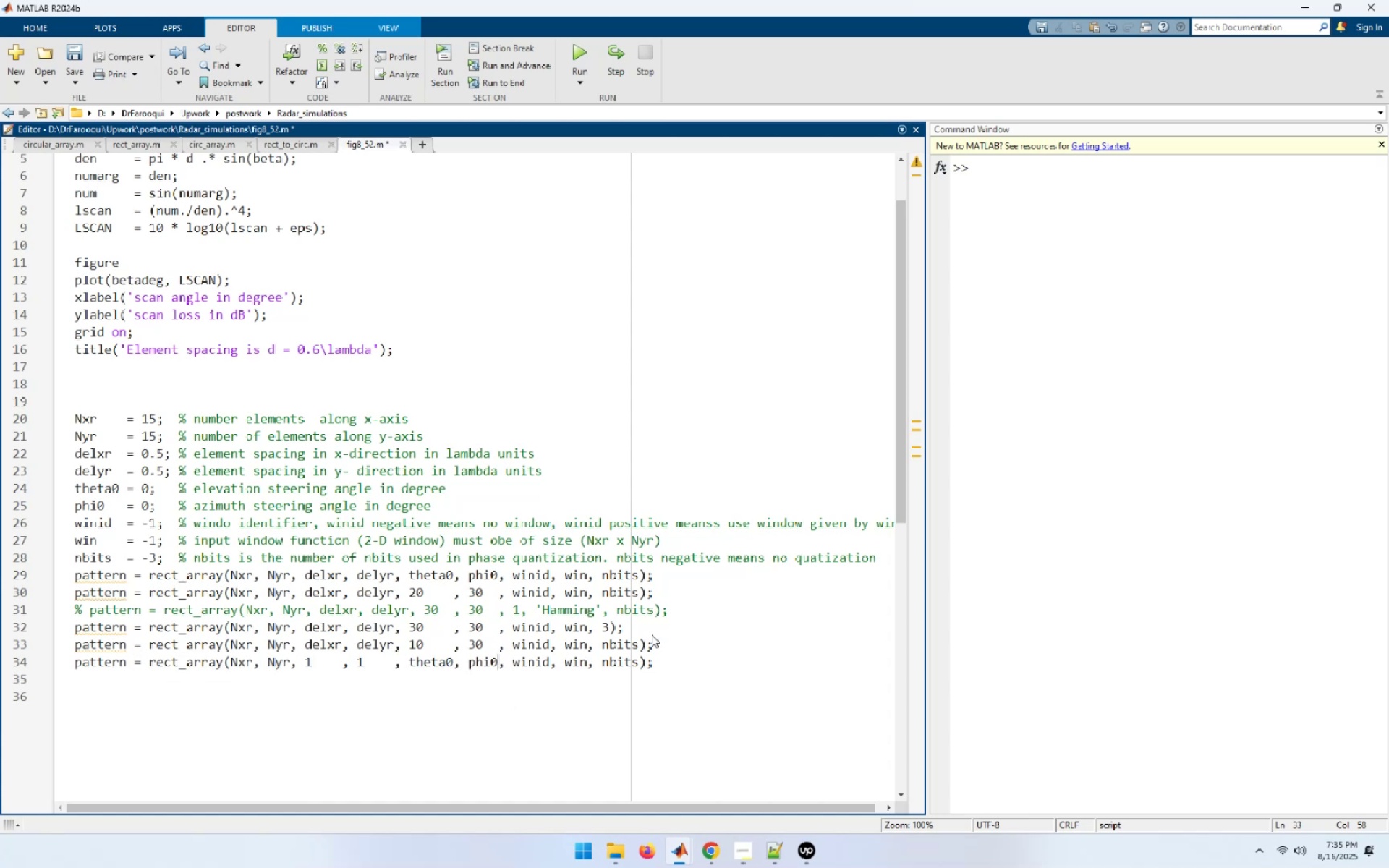 
key(ArrowRight)
 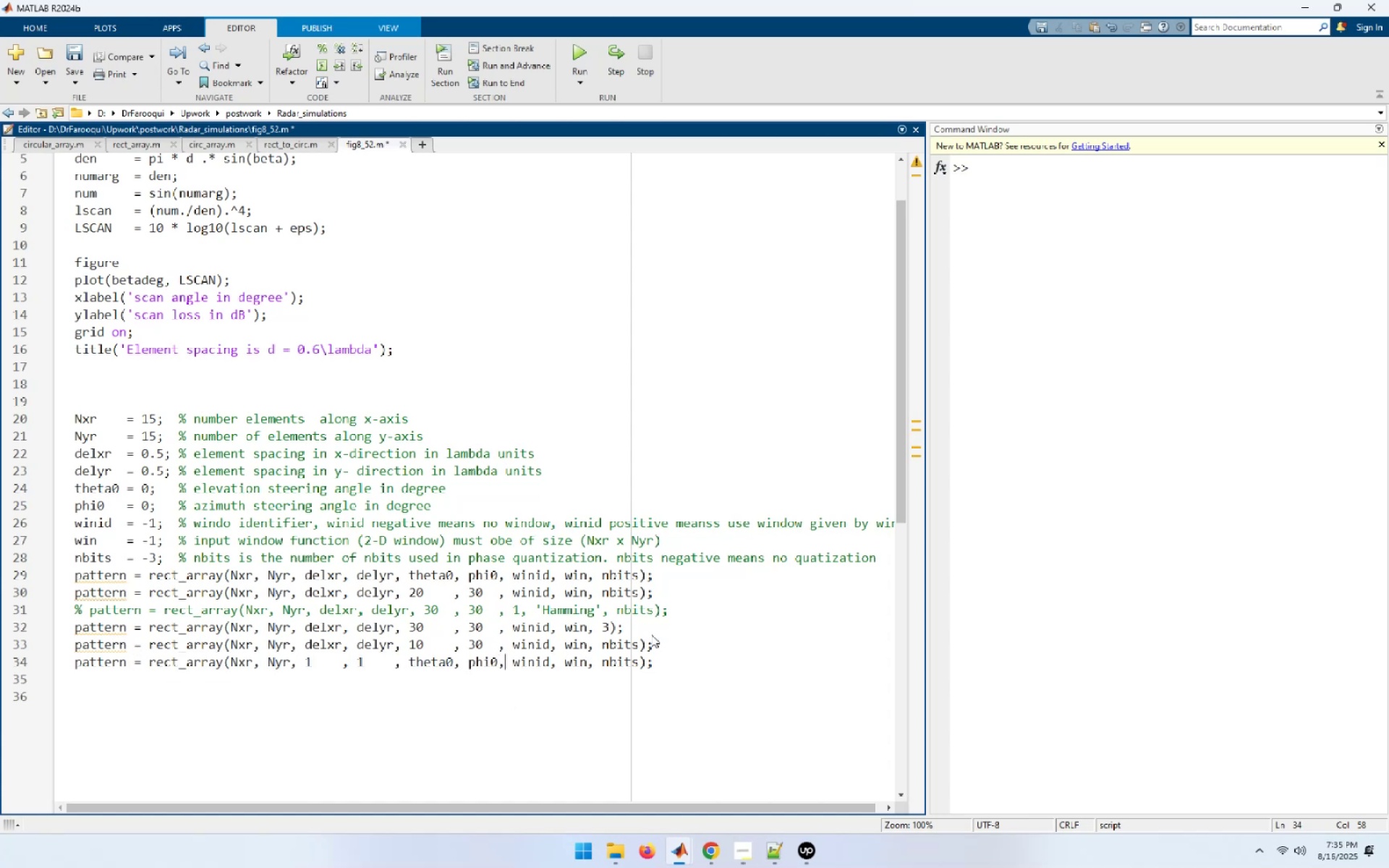 
key(ArrowRight)
 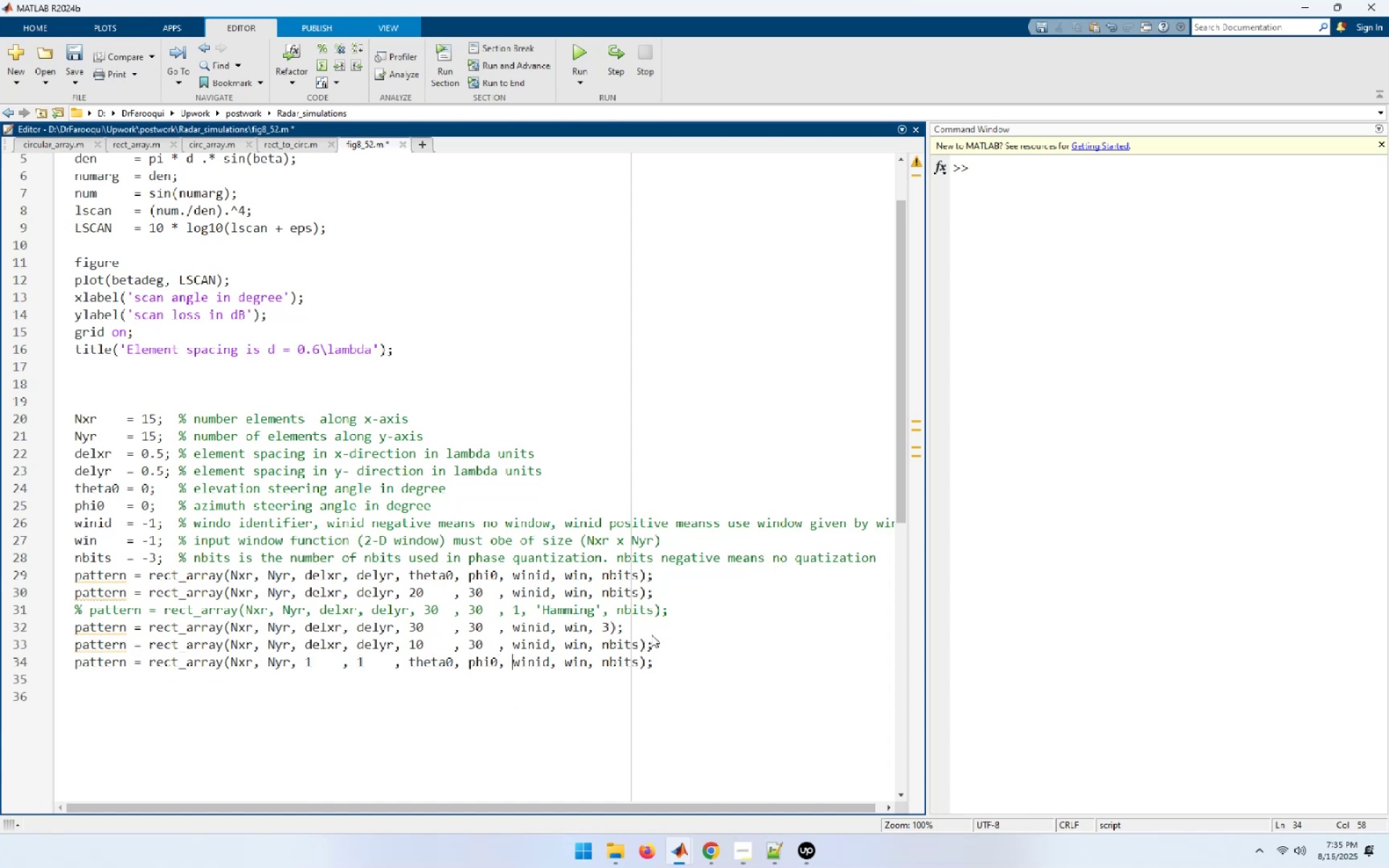 
key(ArrowRight)
 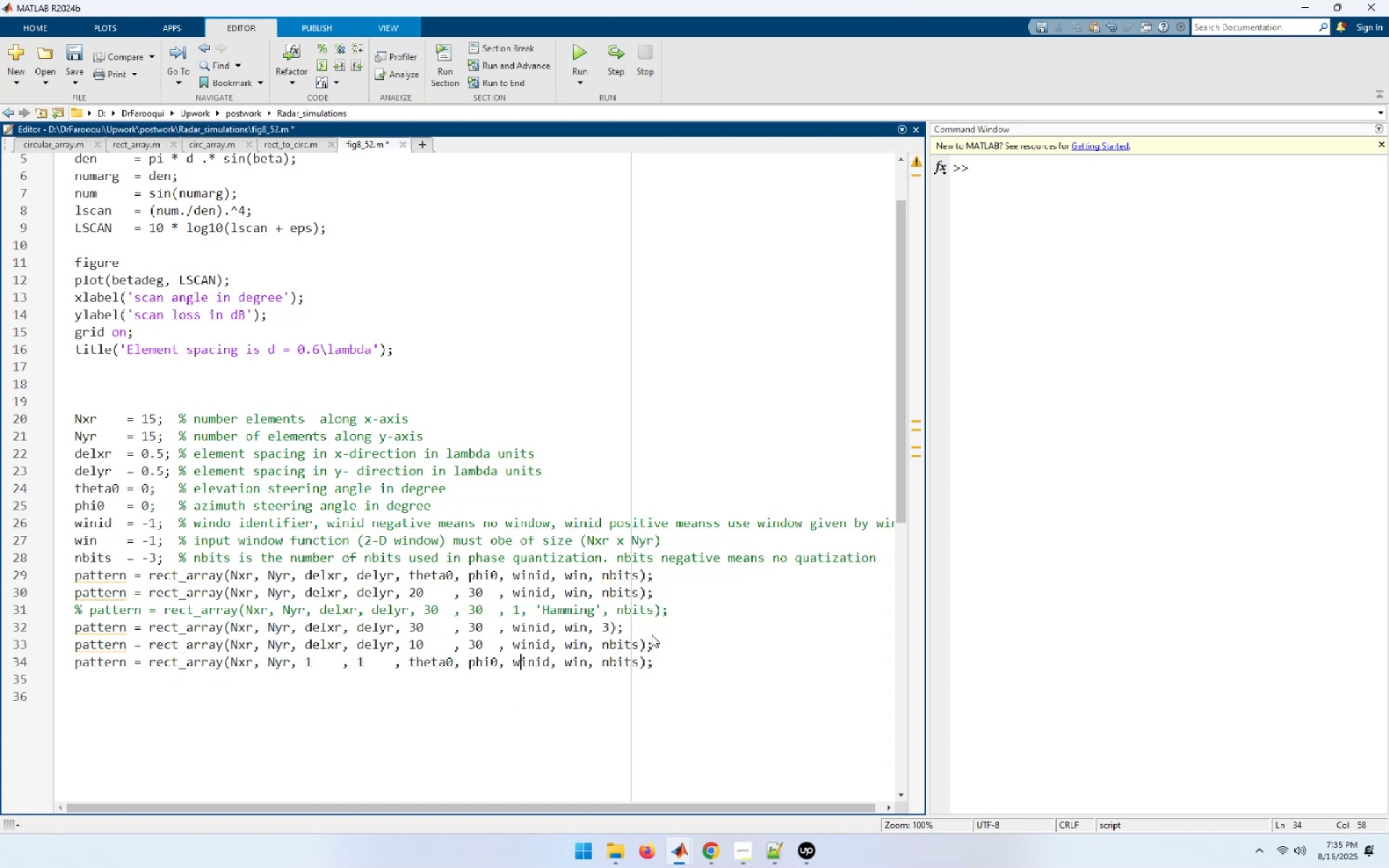 
key(ArrowRight)
 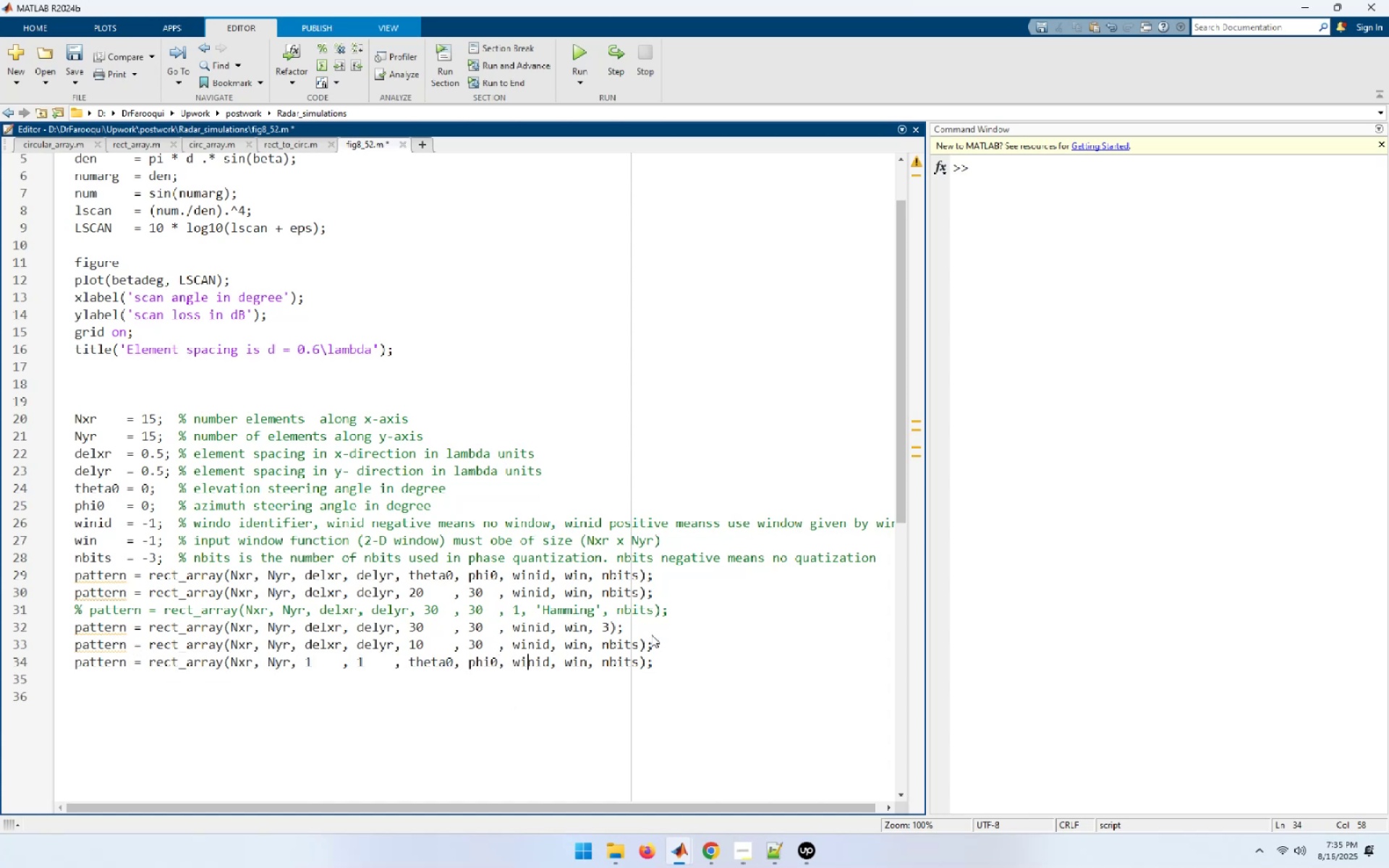 
key(ArrowRight)
 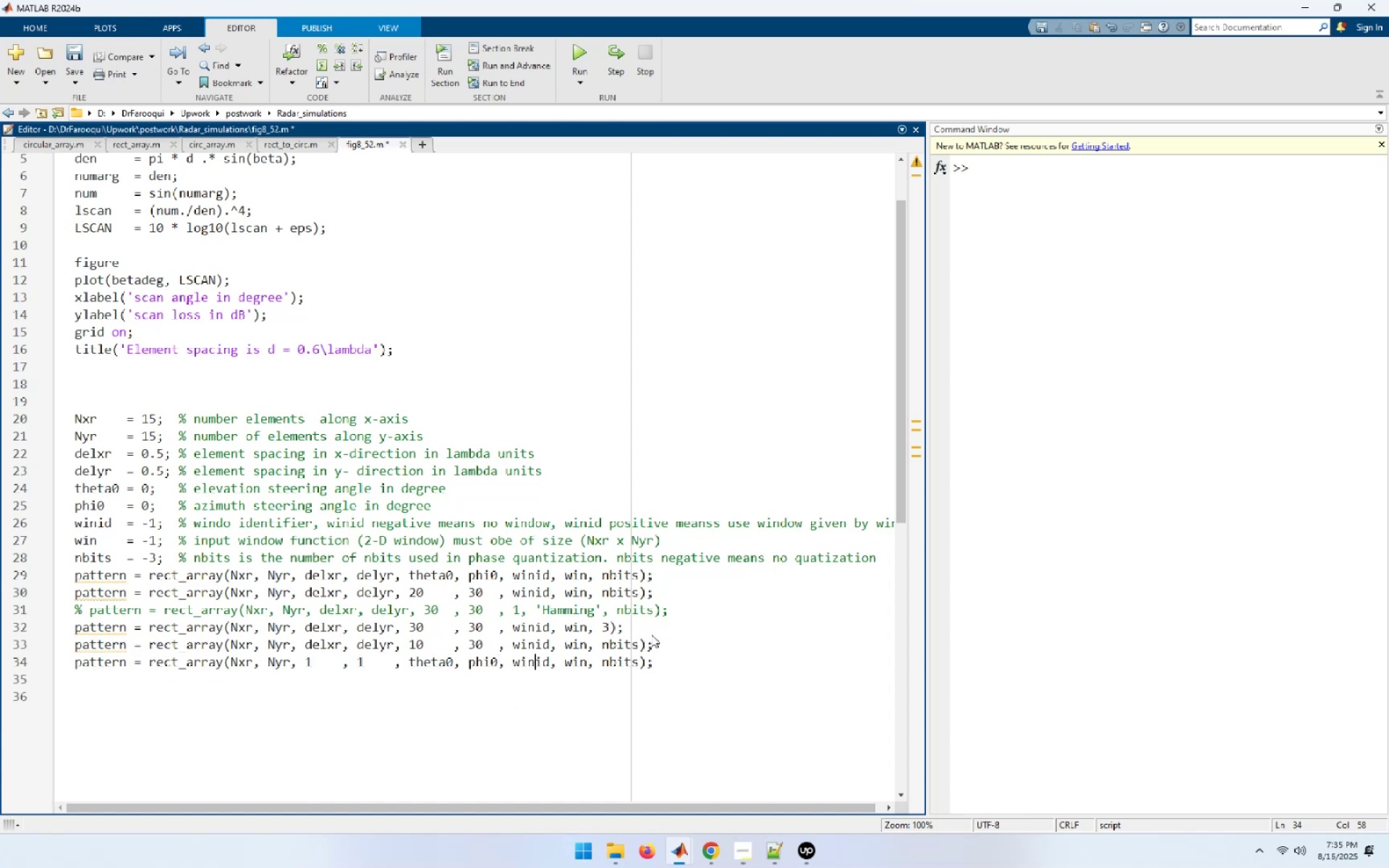 
key(ArrowRight)
 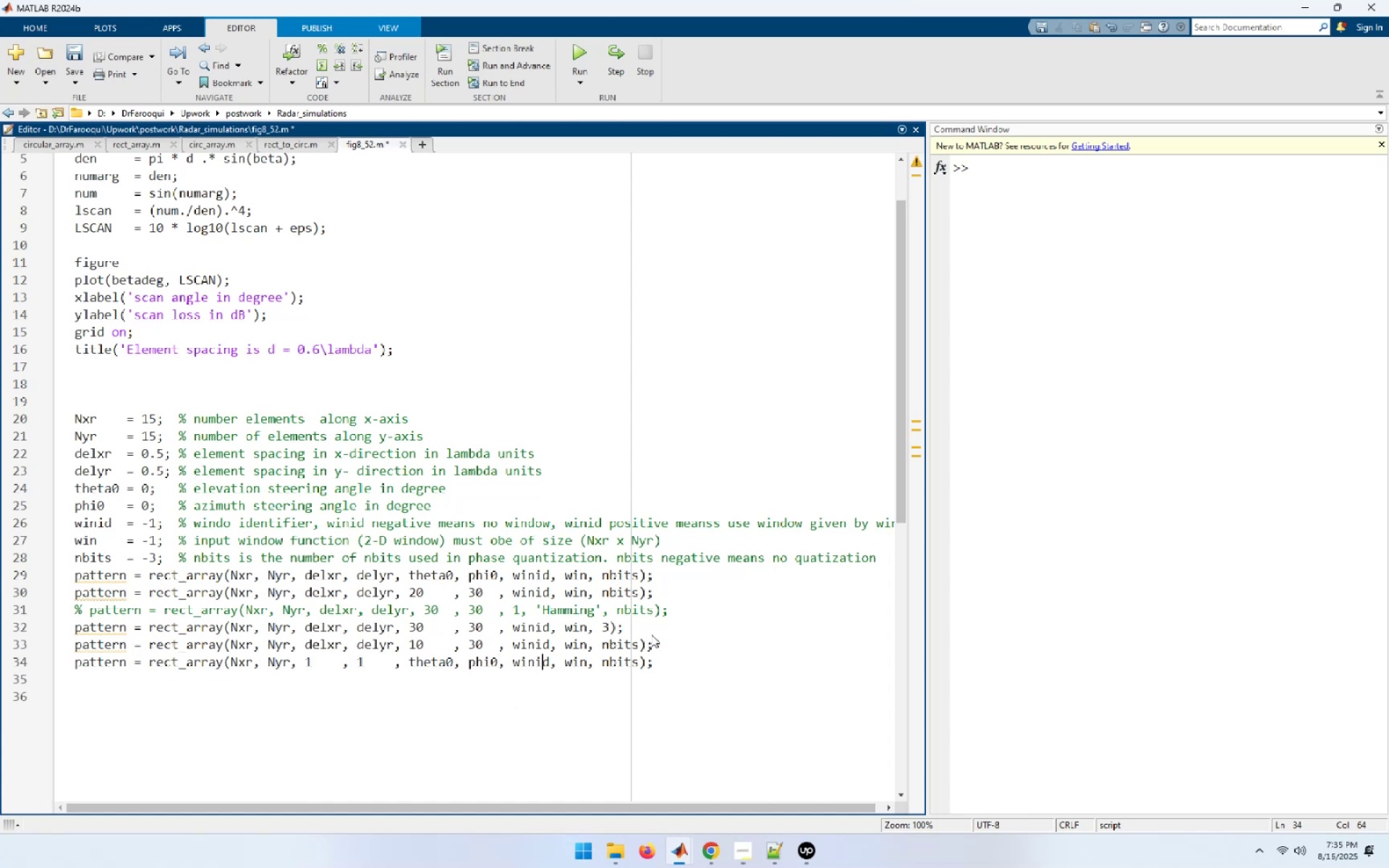 
key(ArrowUp)
 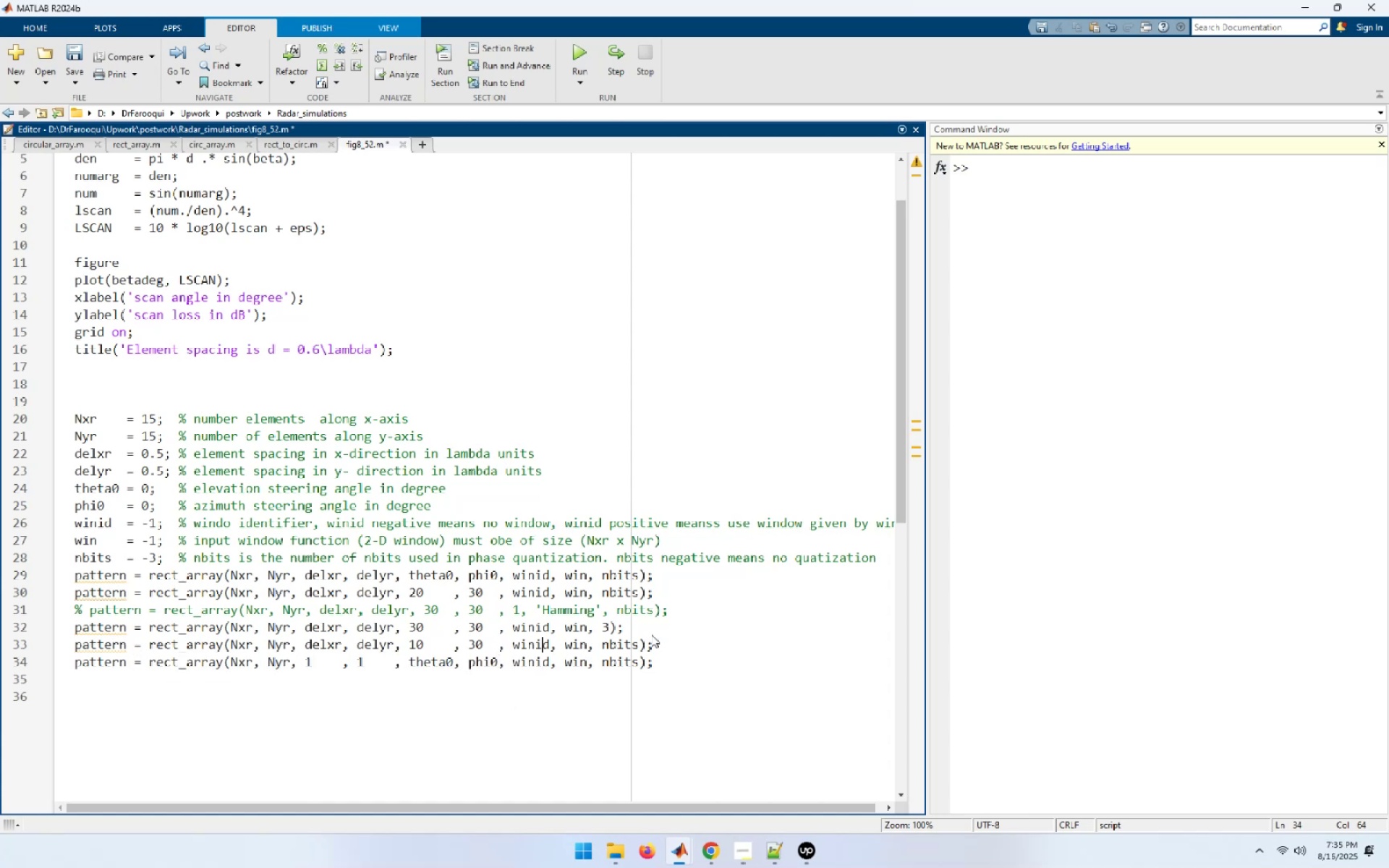 
key(ArrowUp)
 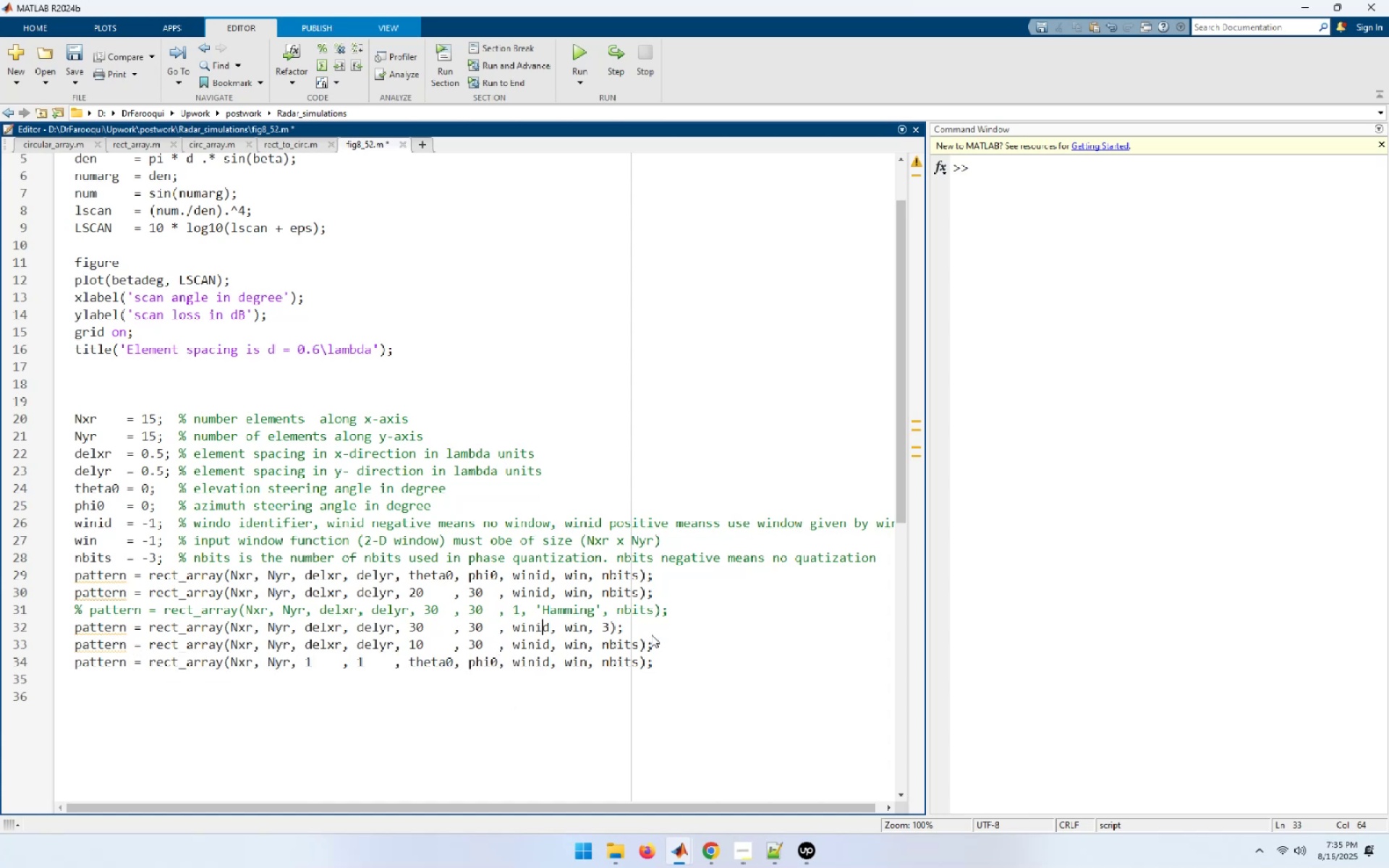 
key(ArrowUp)
 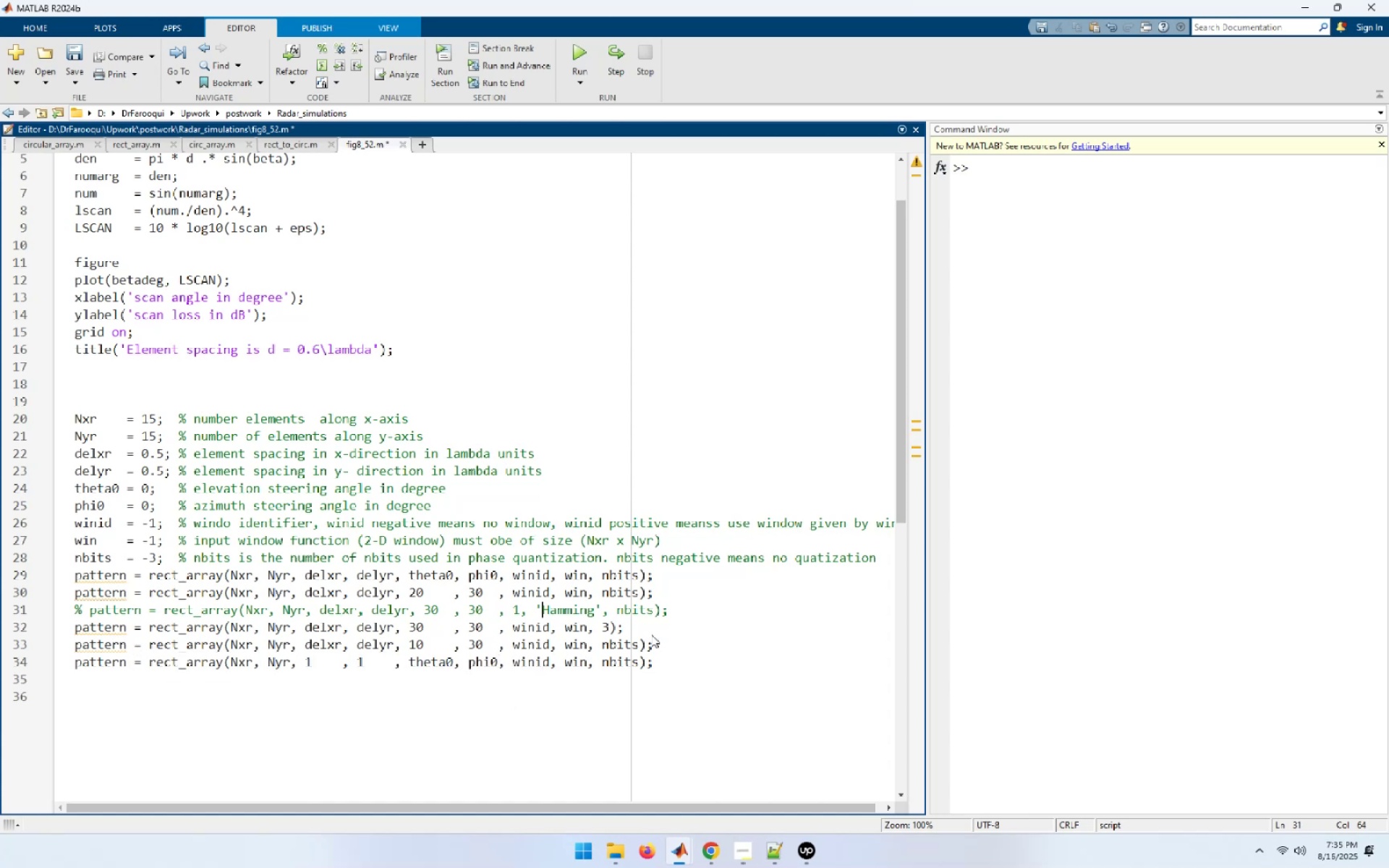 
key(ArrowLeft)
 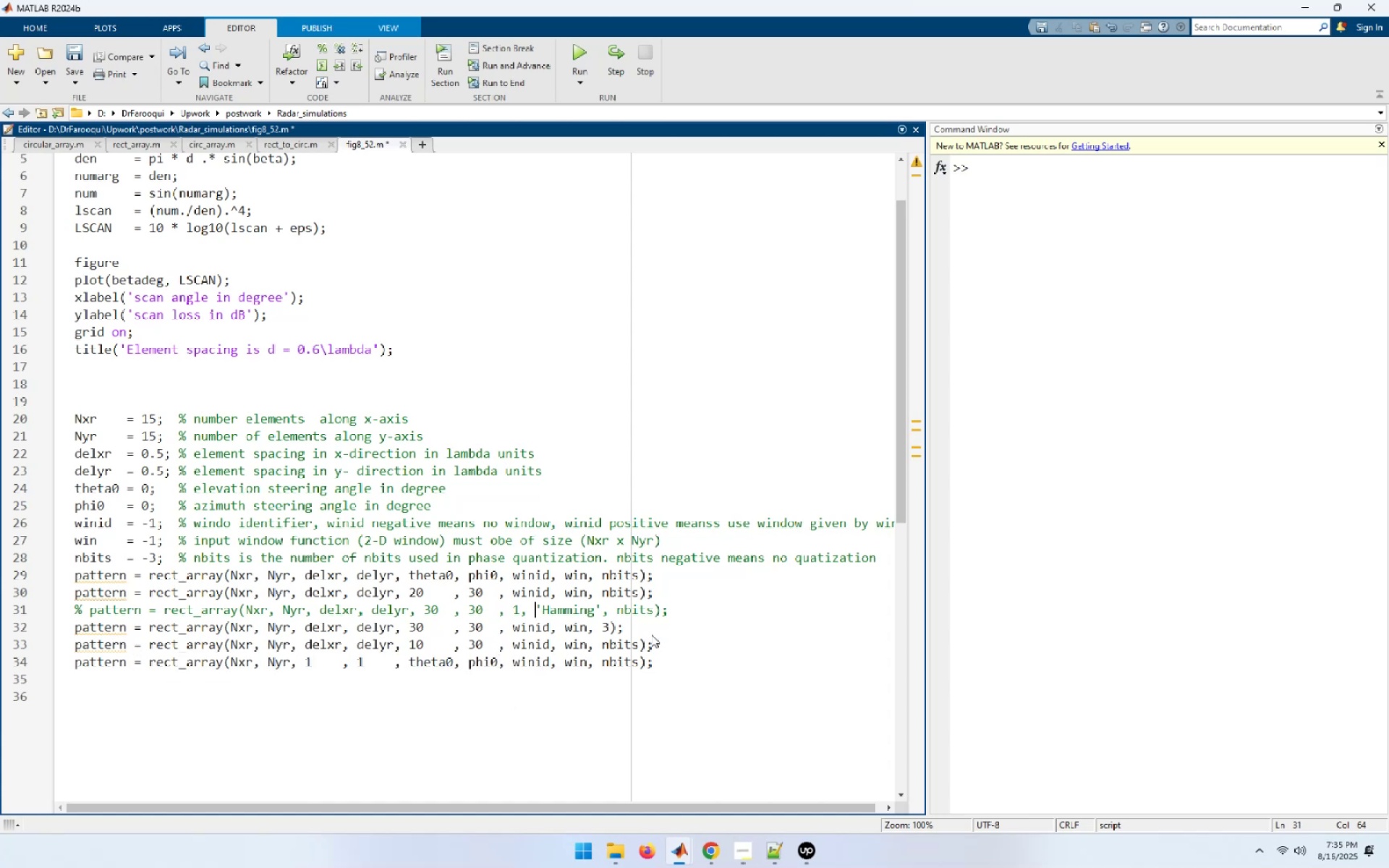 
key(ArrowLeft)
 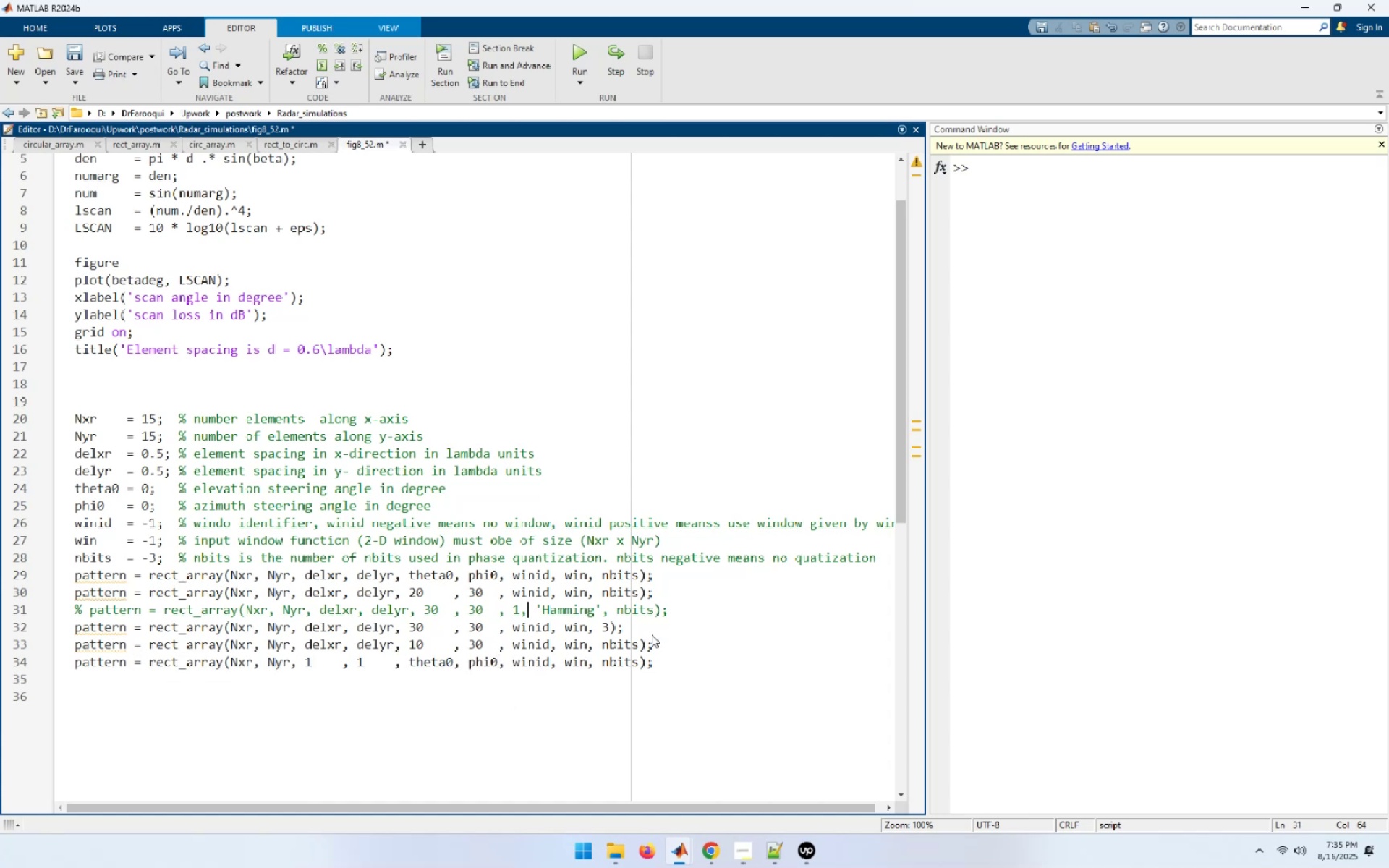 
key(ArrowLeft)
 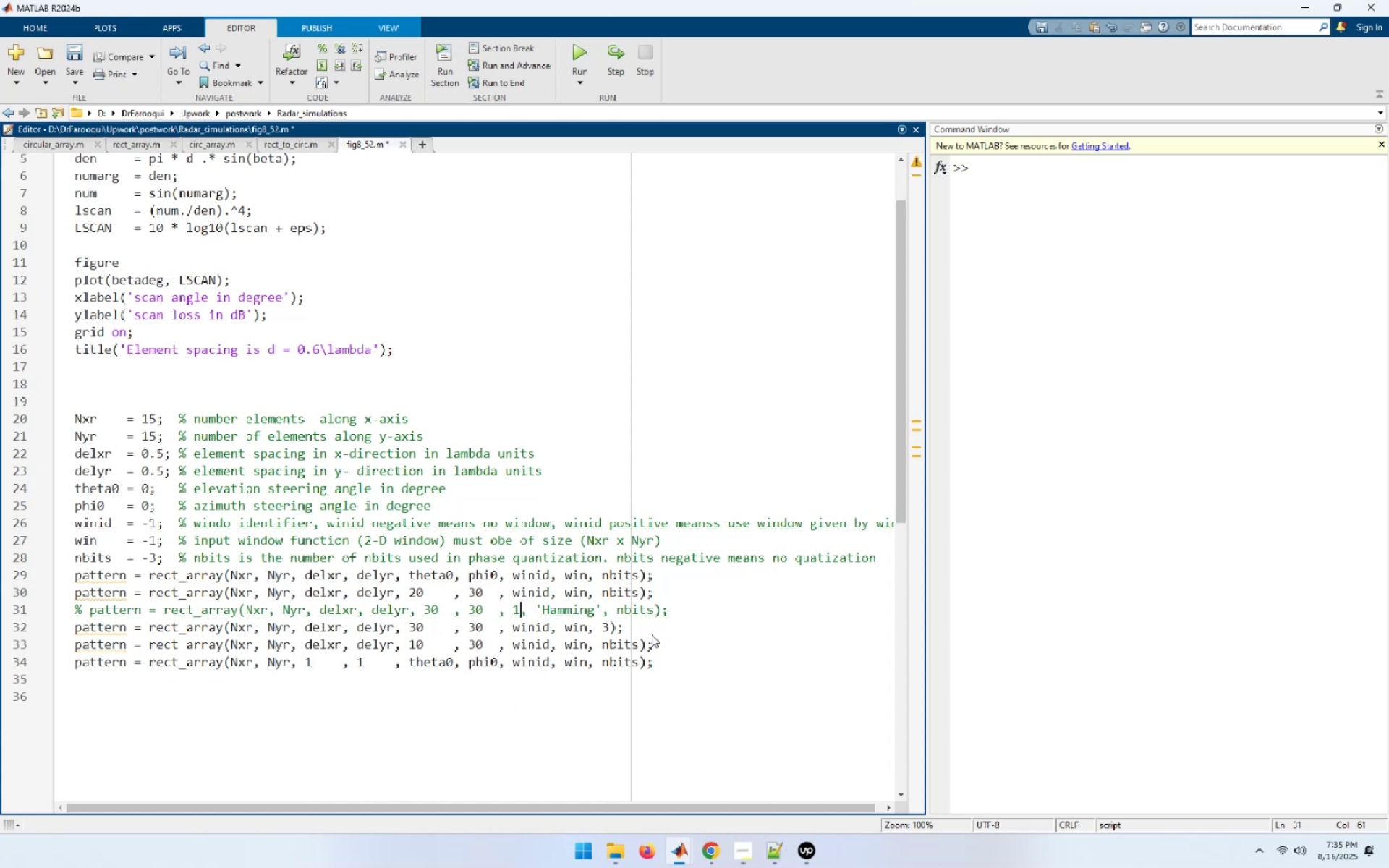 
key(Space)
 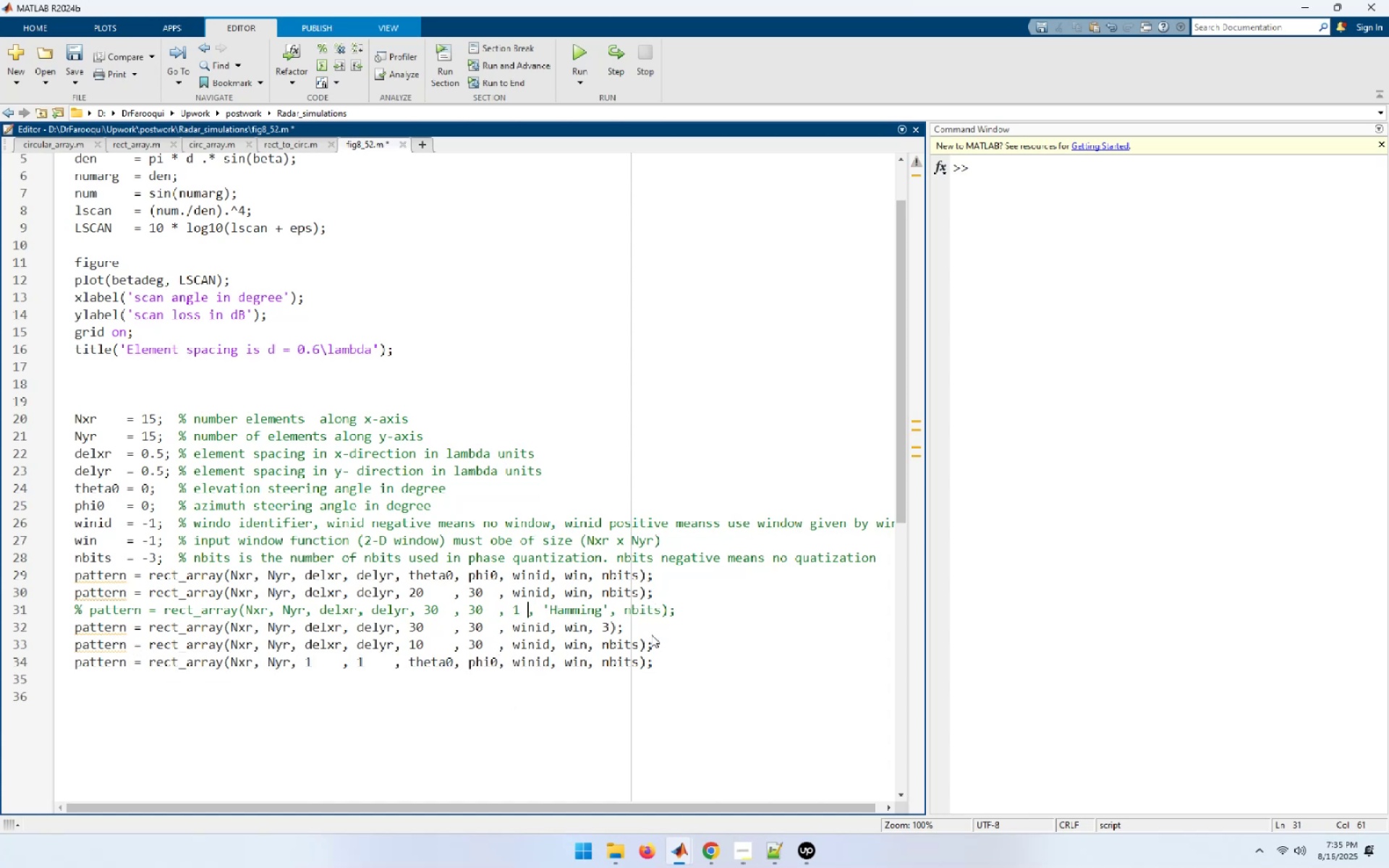 
key(Space)
 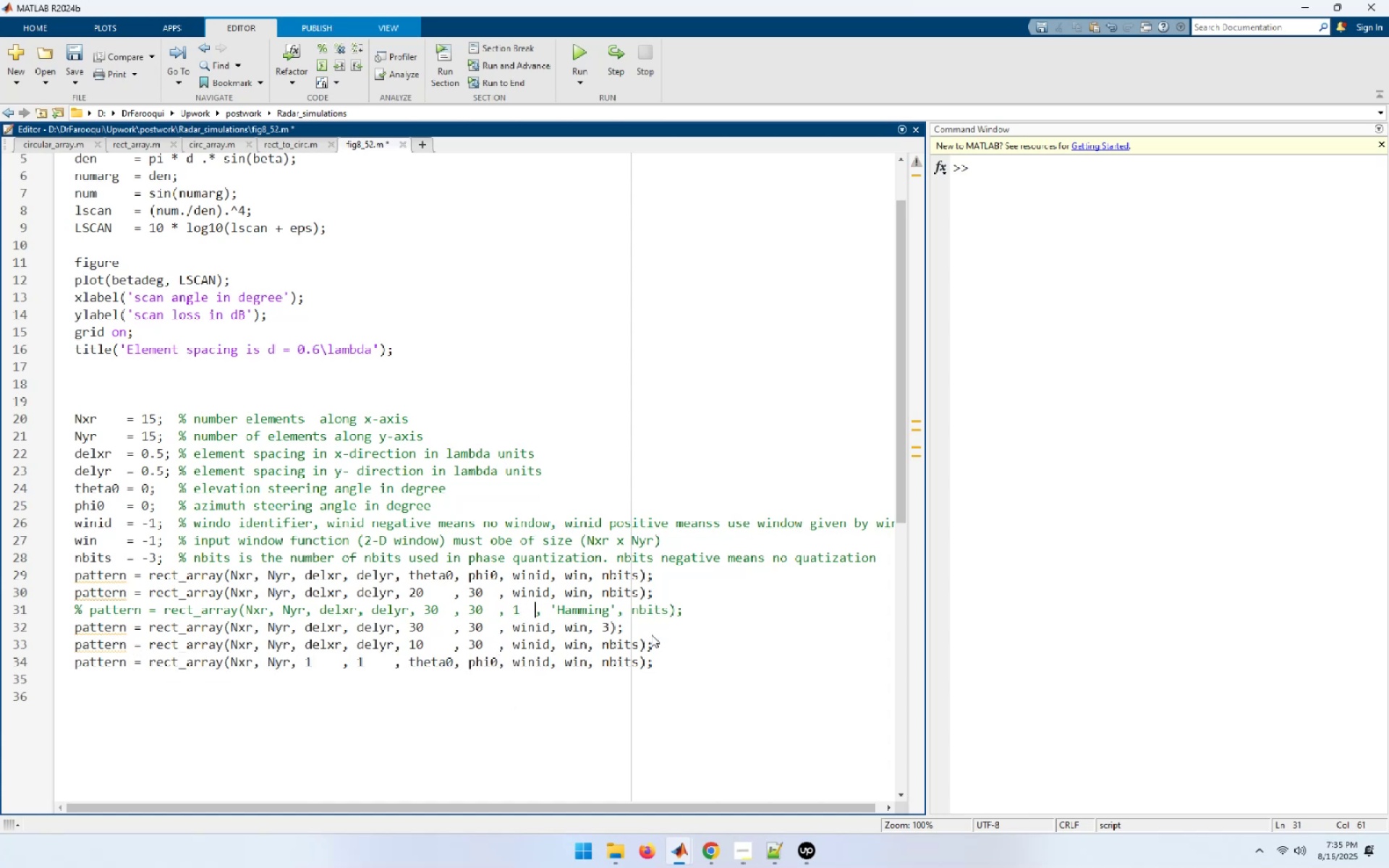 
key(Space)
 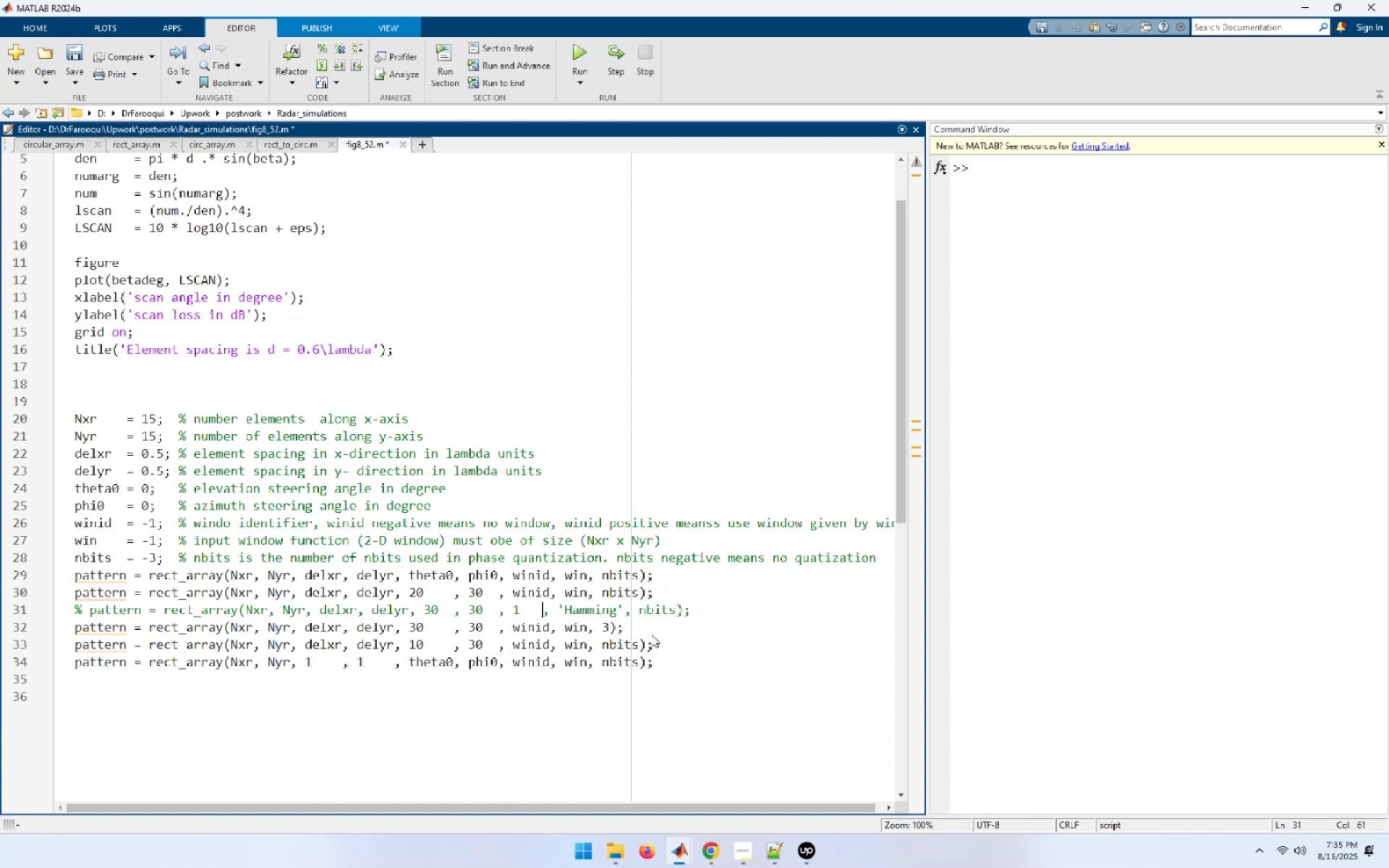 
key(Space)
 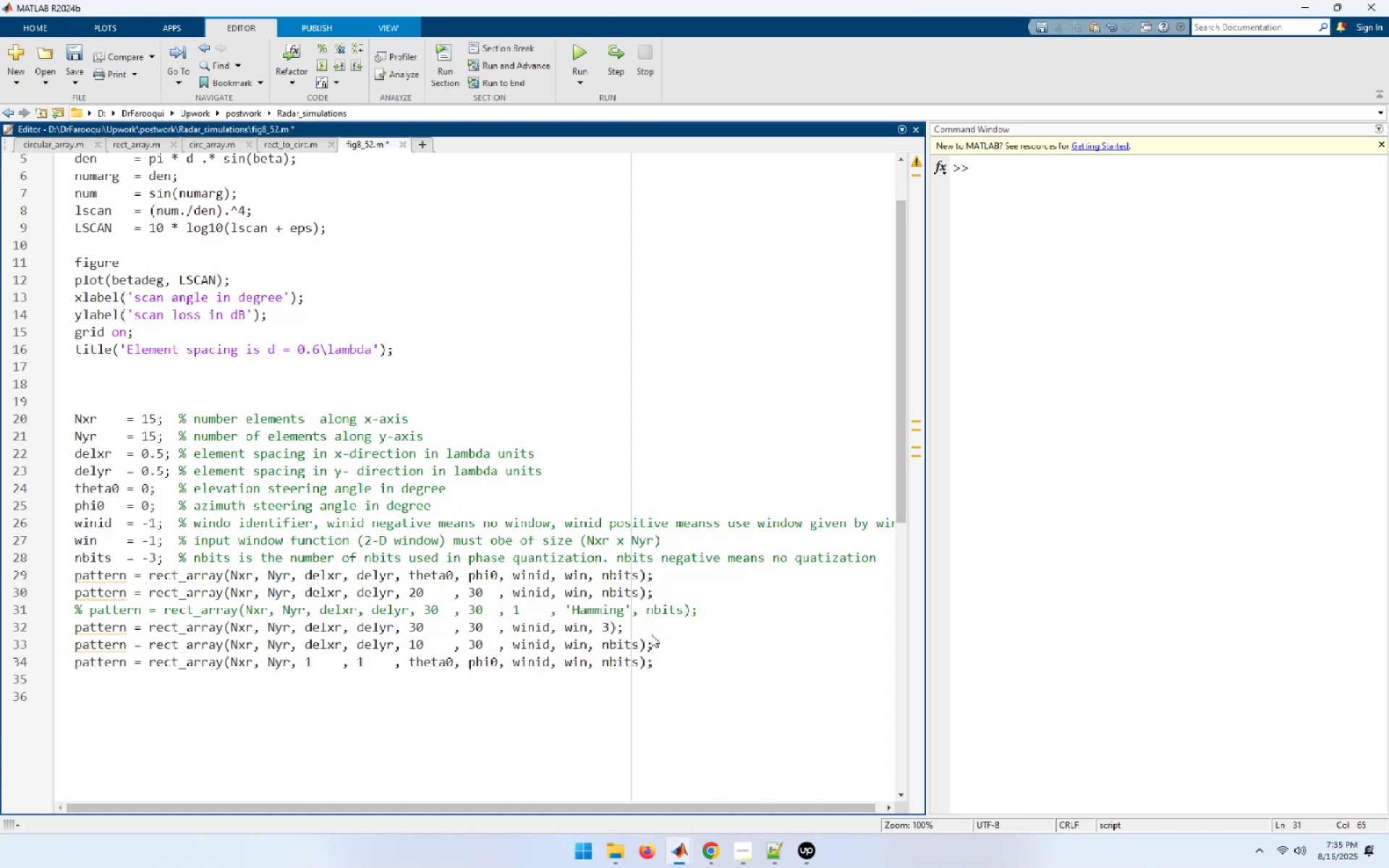 
key(ArrowUp)
 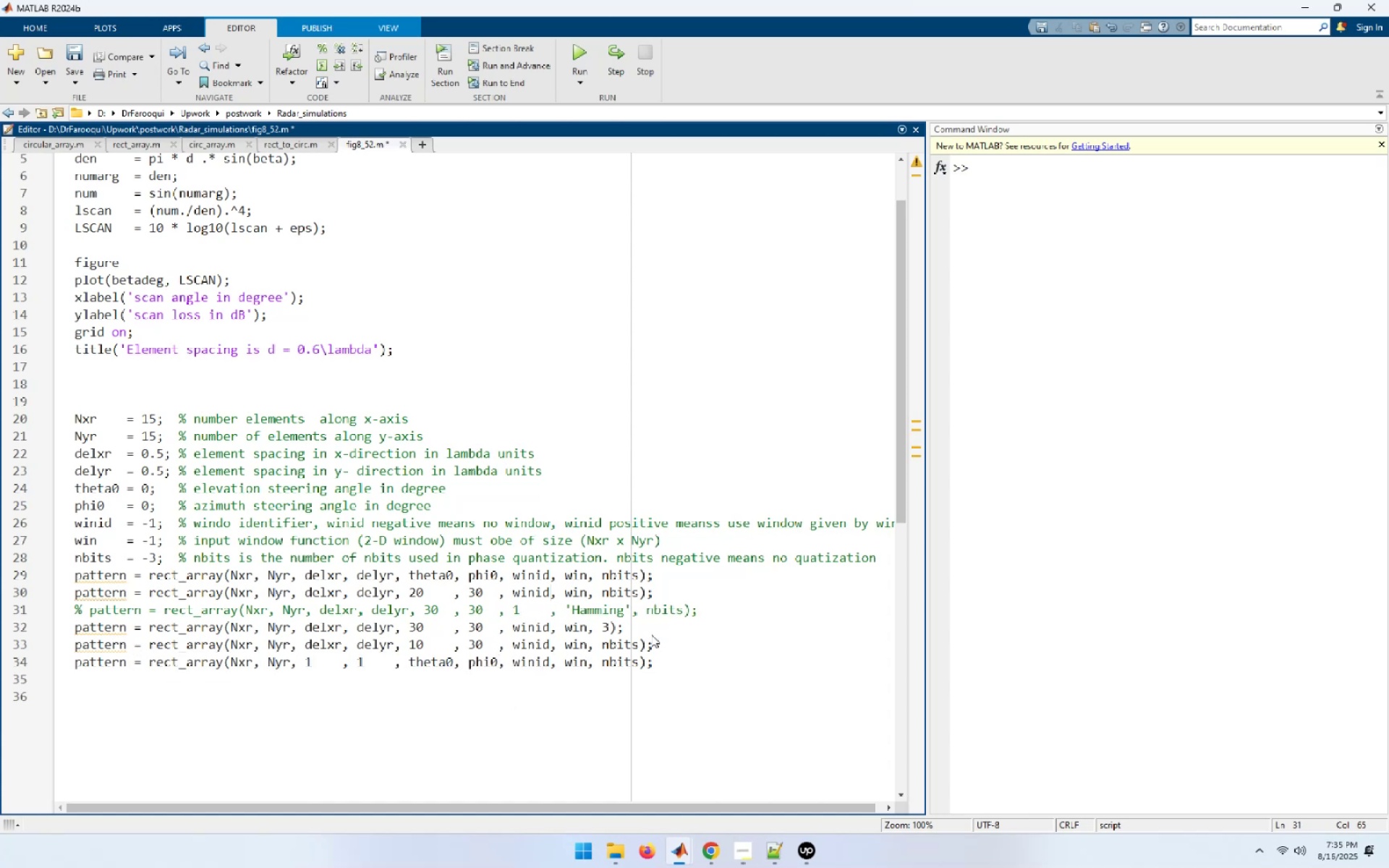 
key(ArrowUp)
 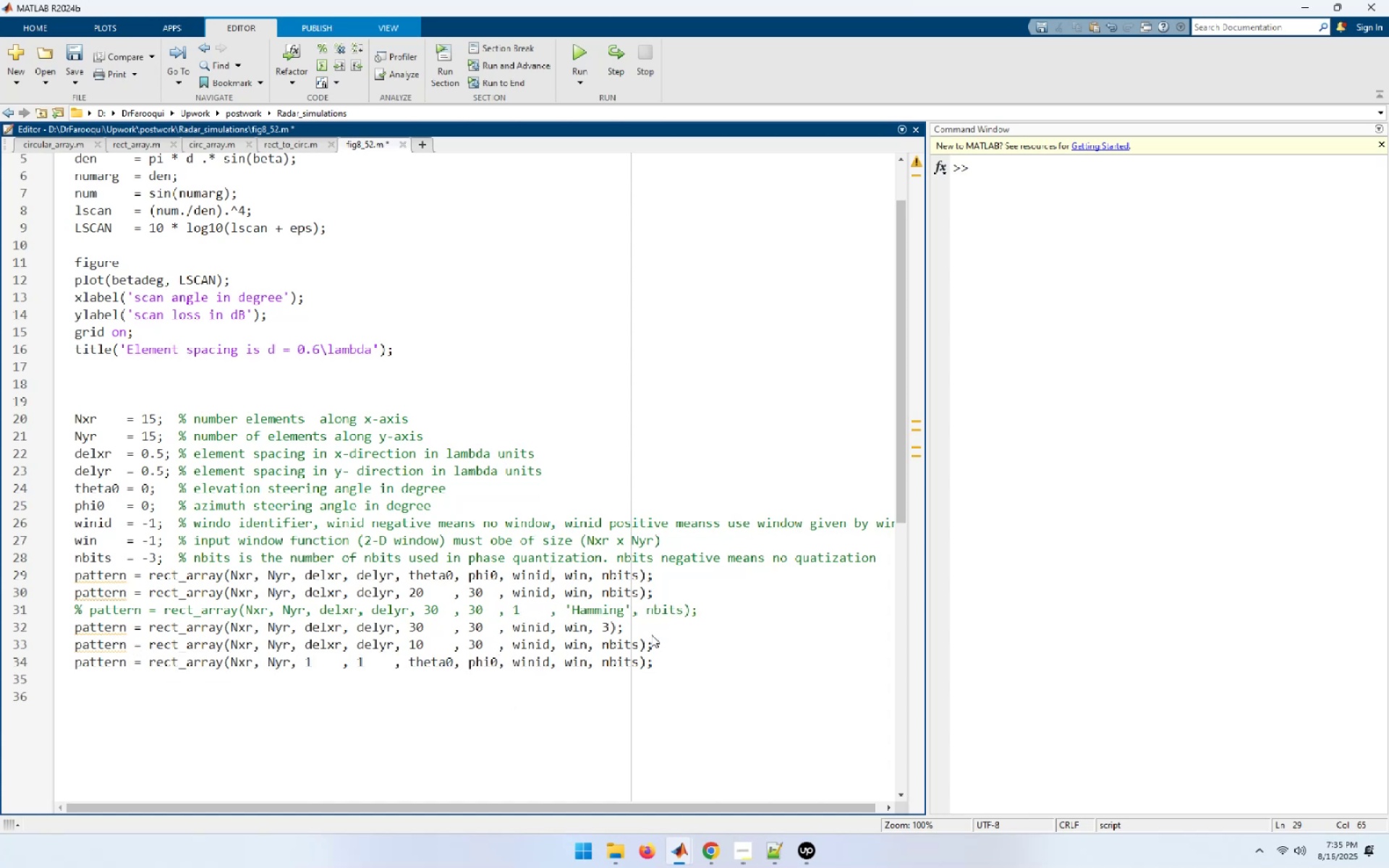 
key(ArrowRight)
 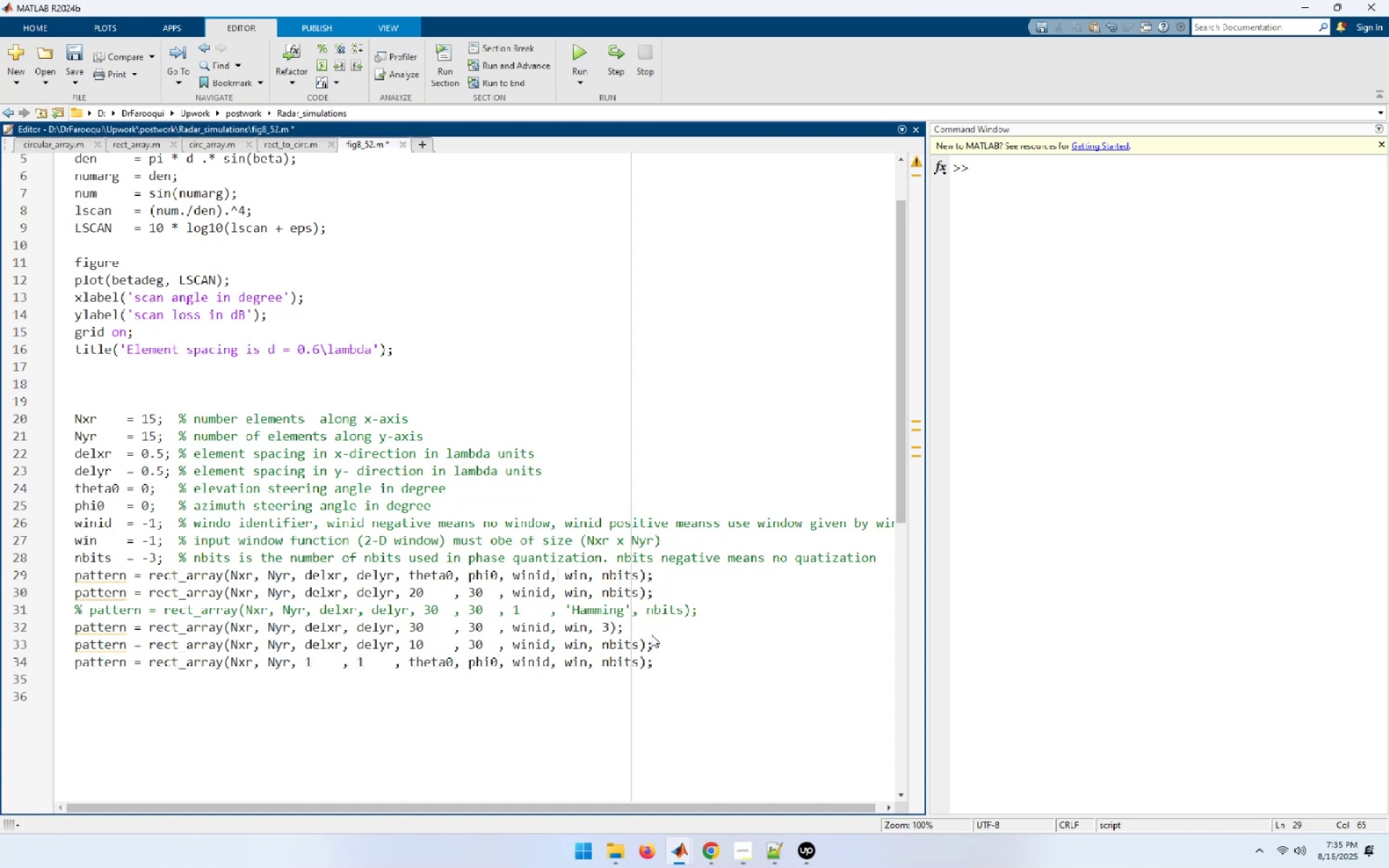 
key(ArrowRight)
 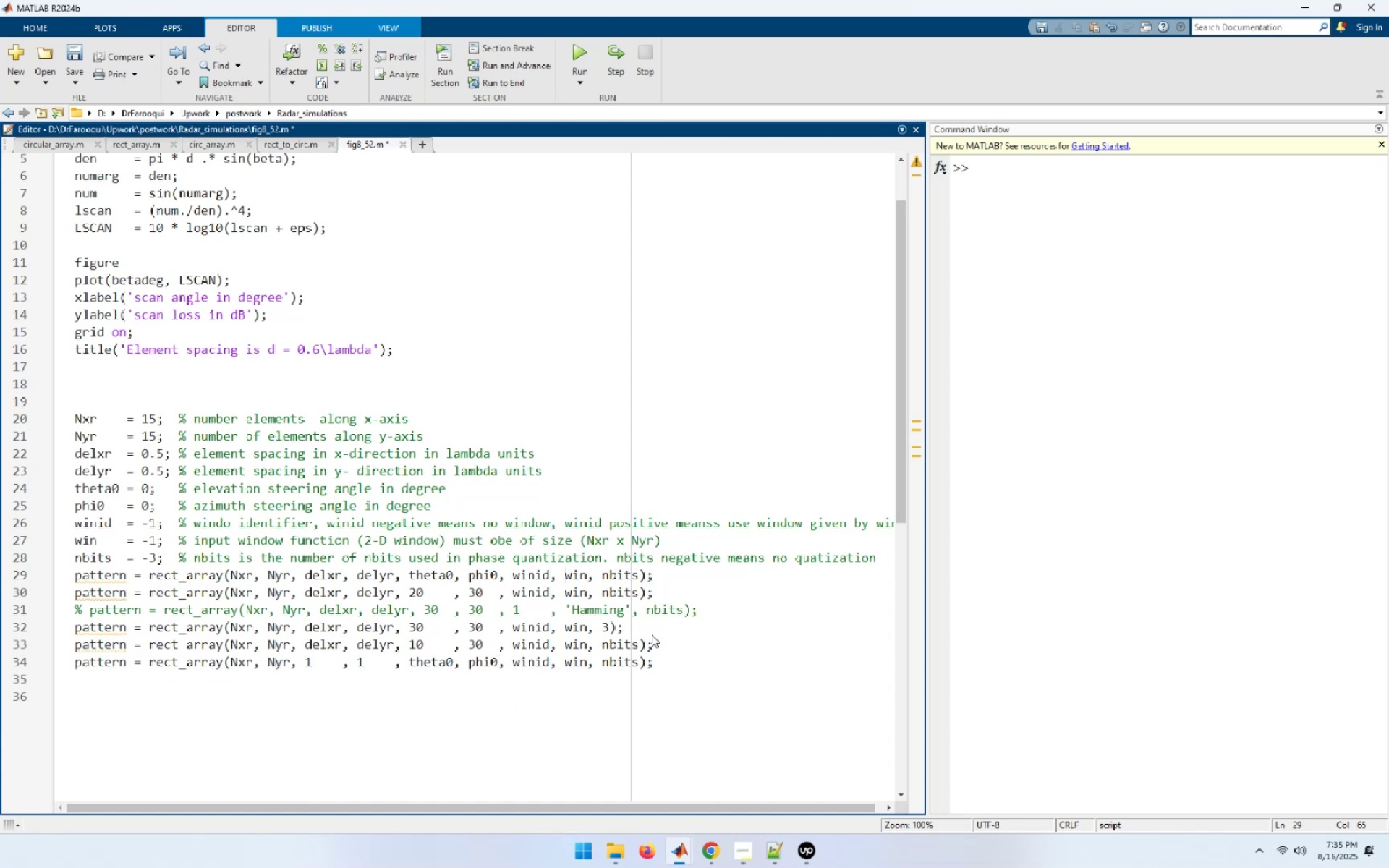 
key(ArrowRight)
 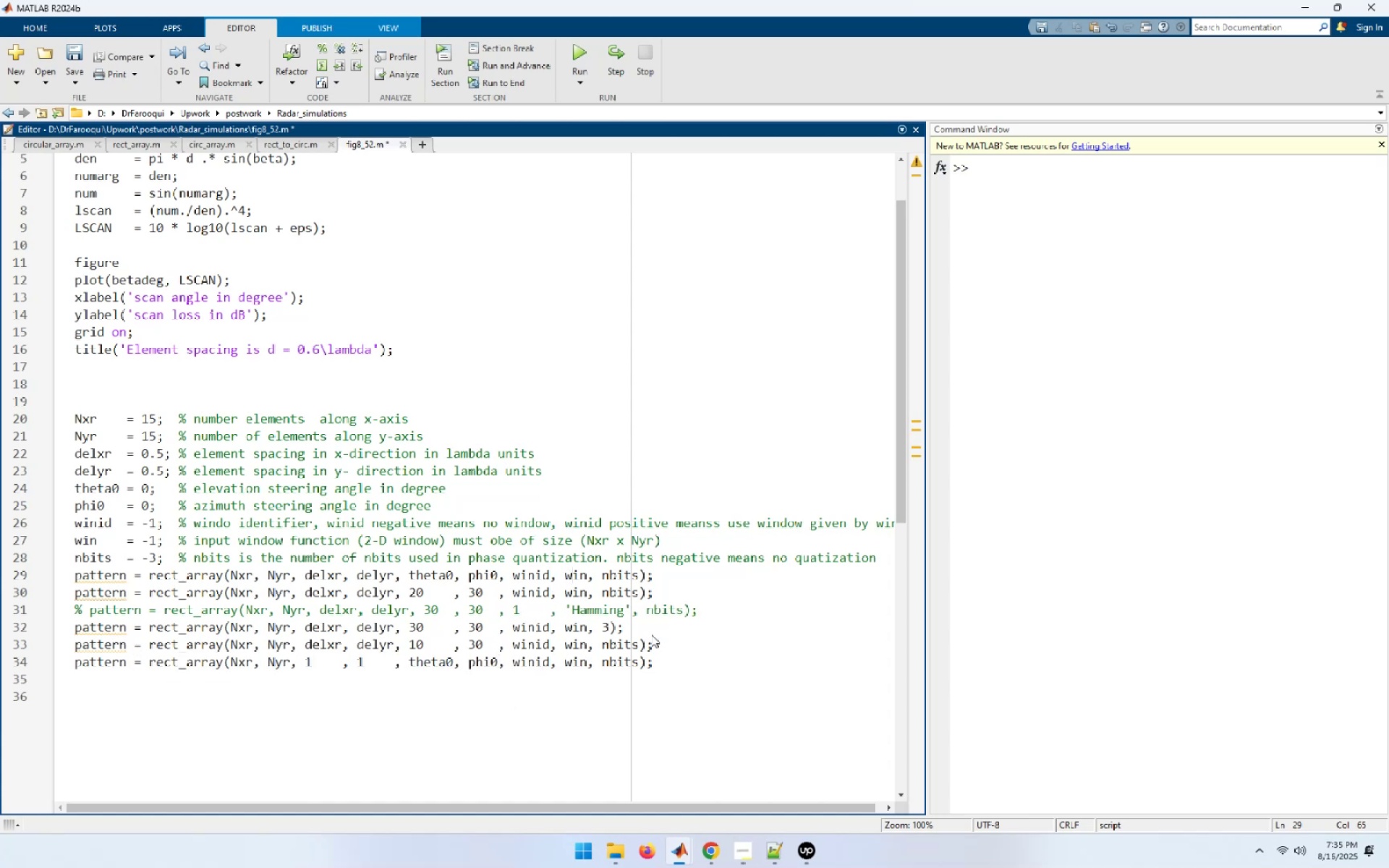 
key(ArrowRight)
 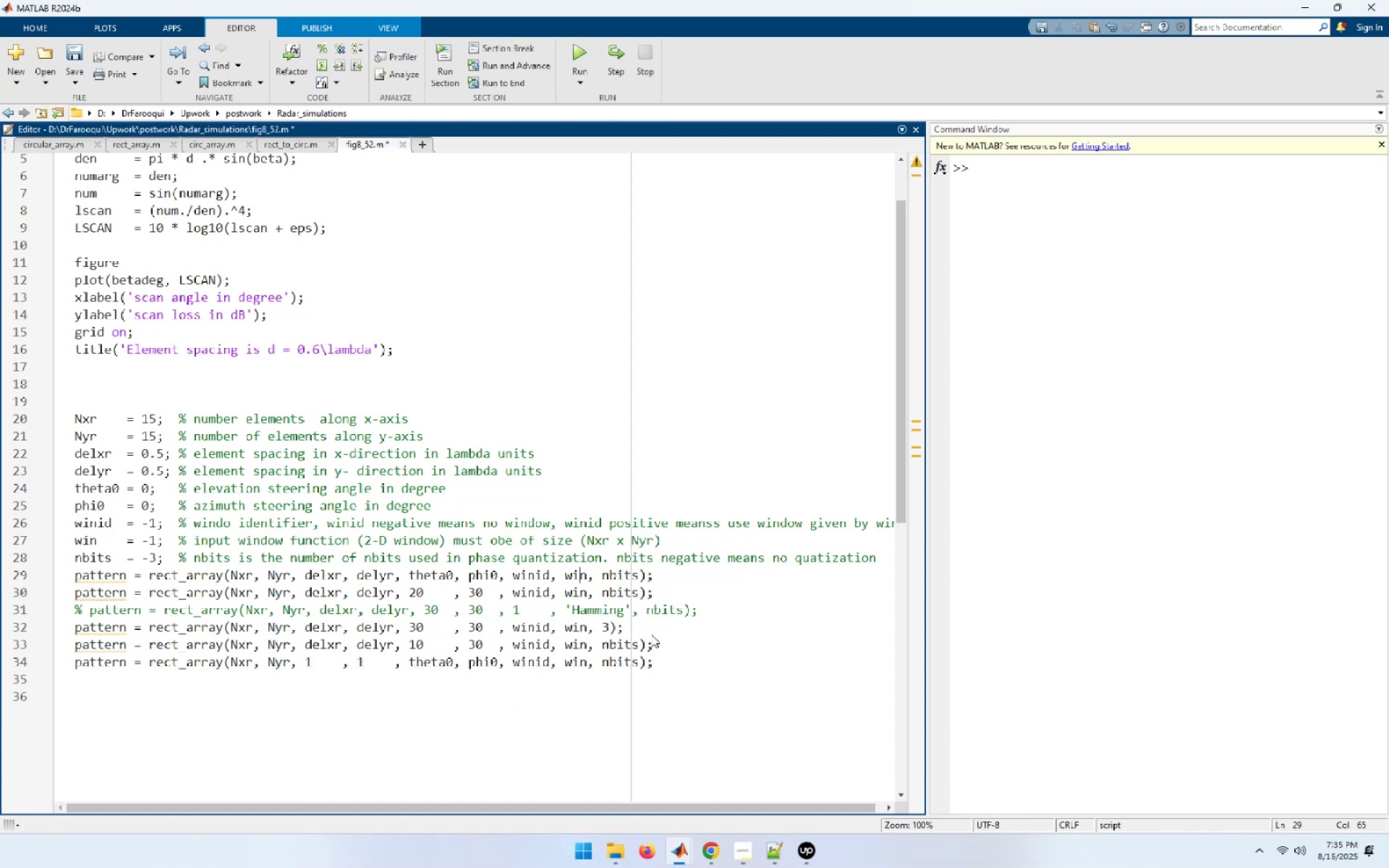 
key(ArrowRight)
 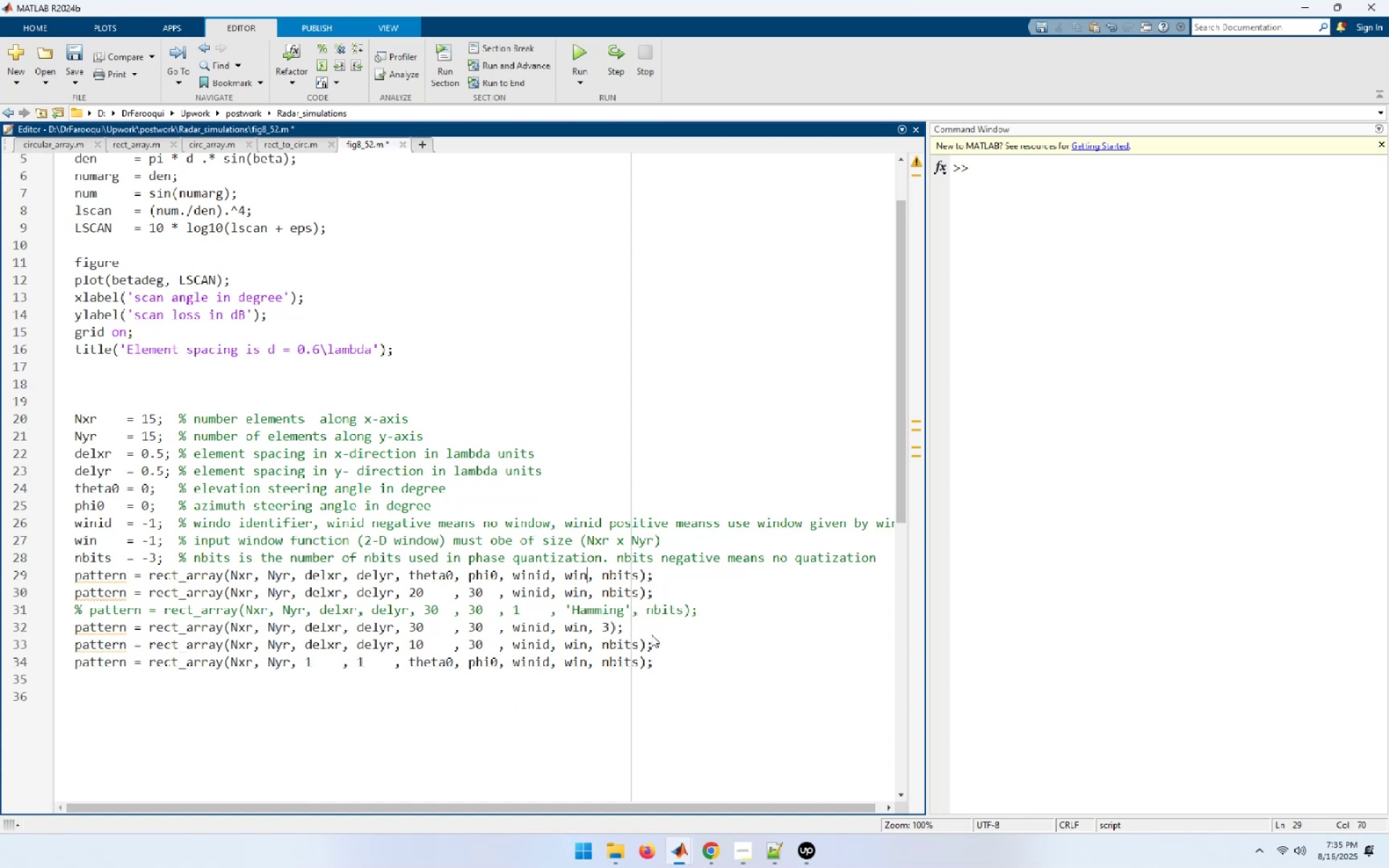 
key(Space)
 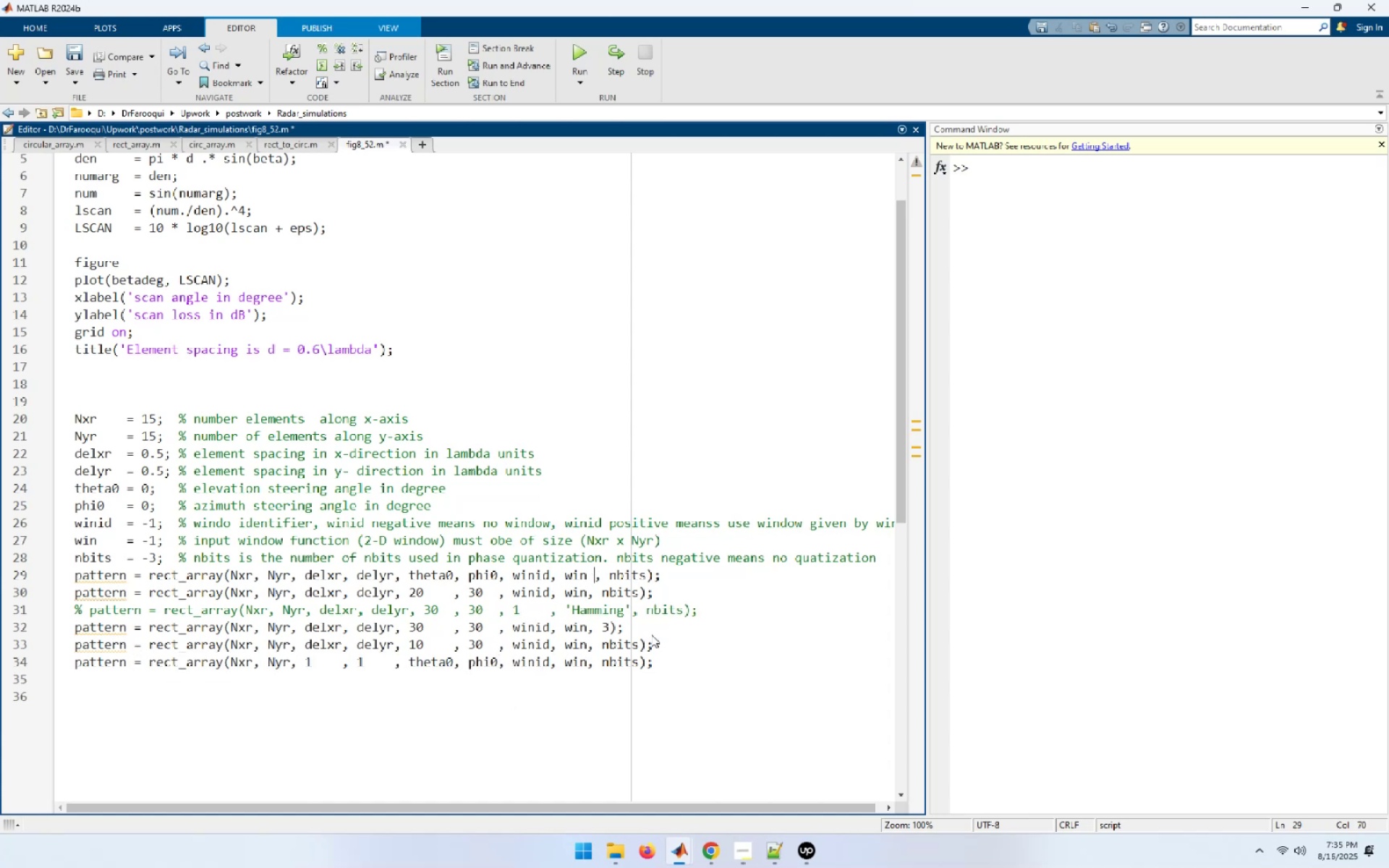 
key(Space)
 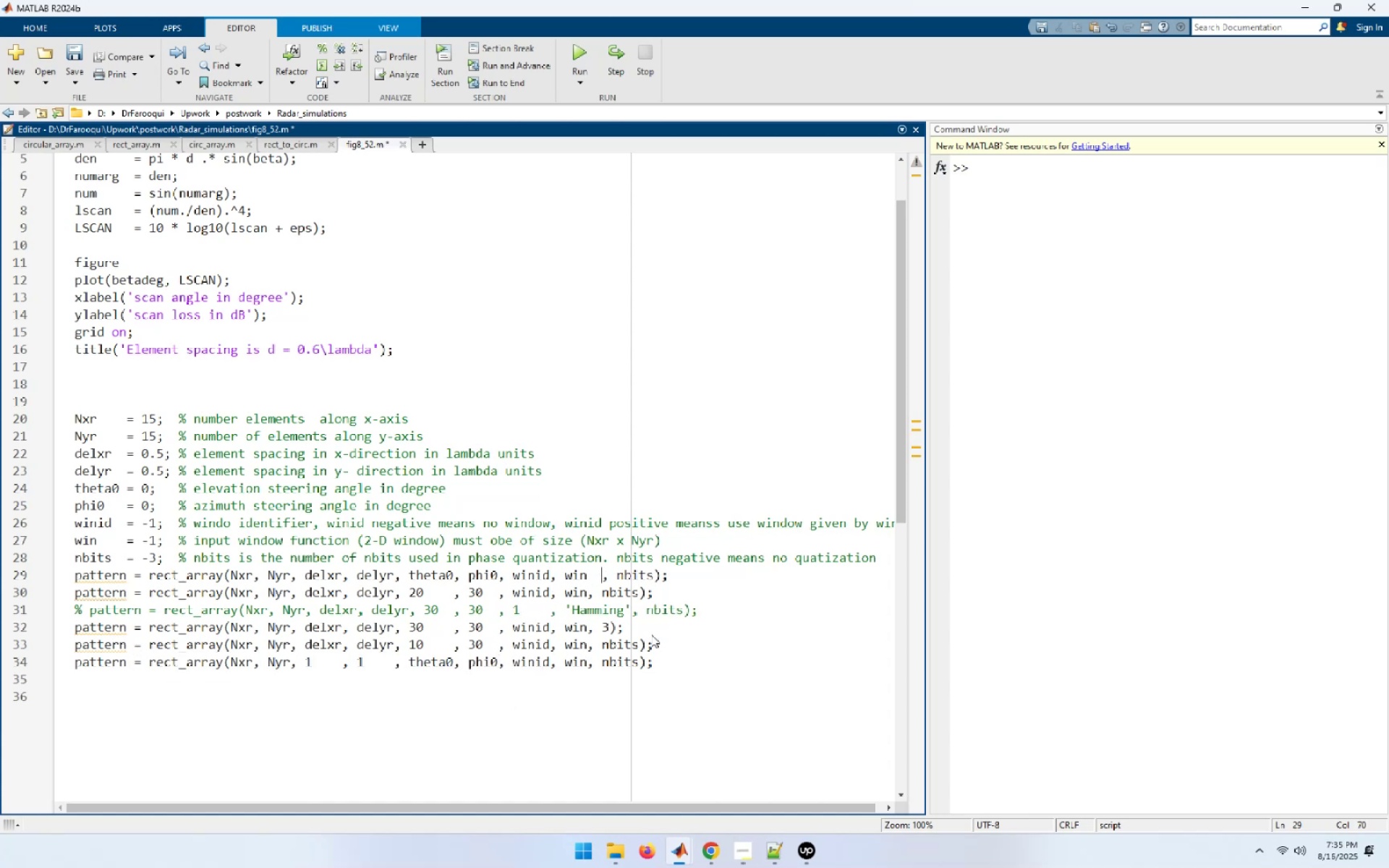 
key(Space)
 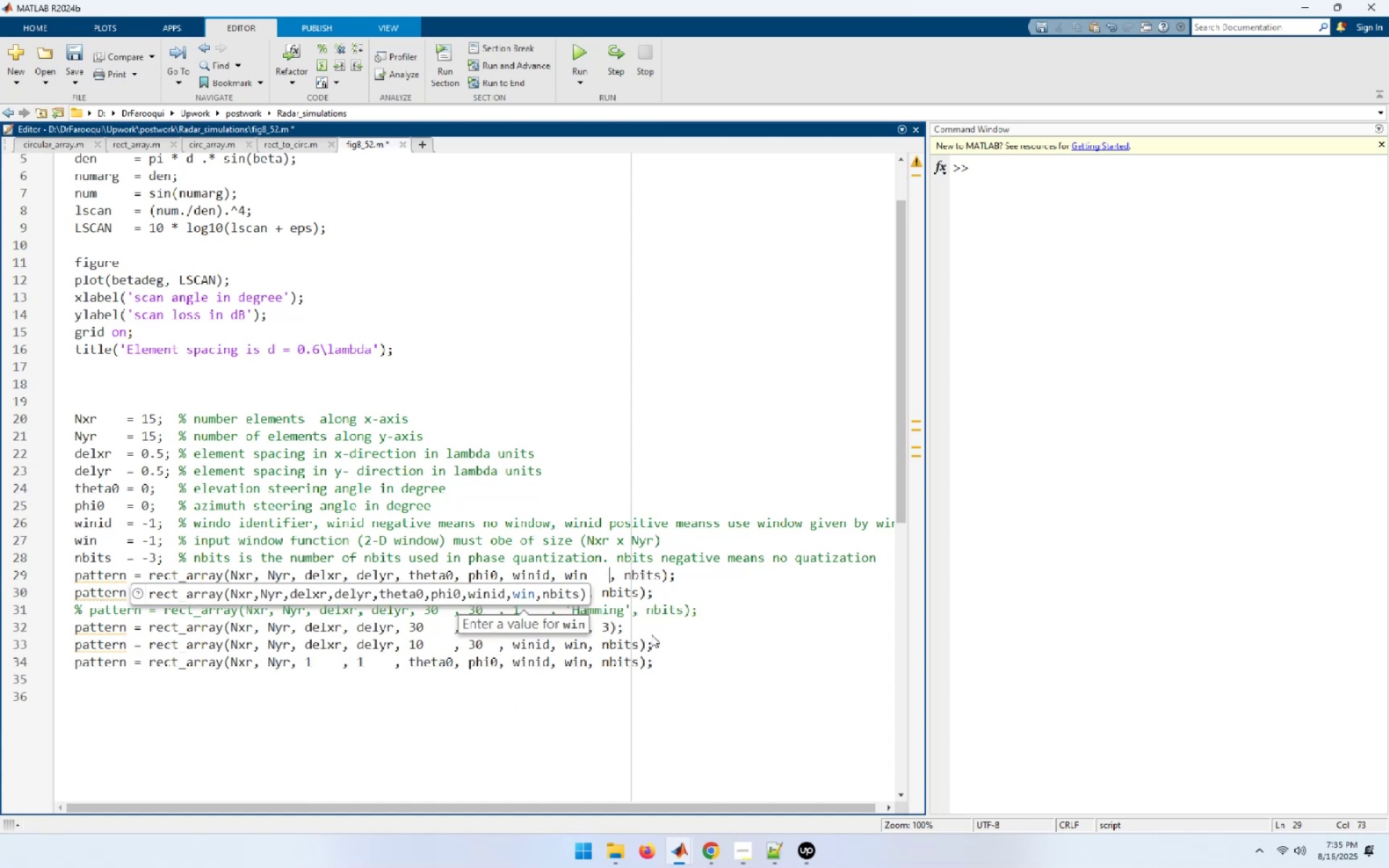 
key(ArrowDown)
 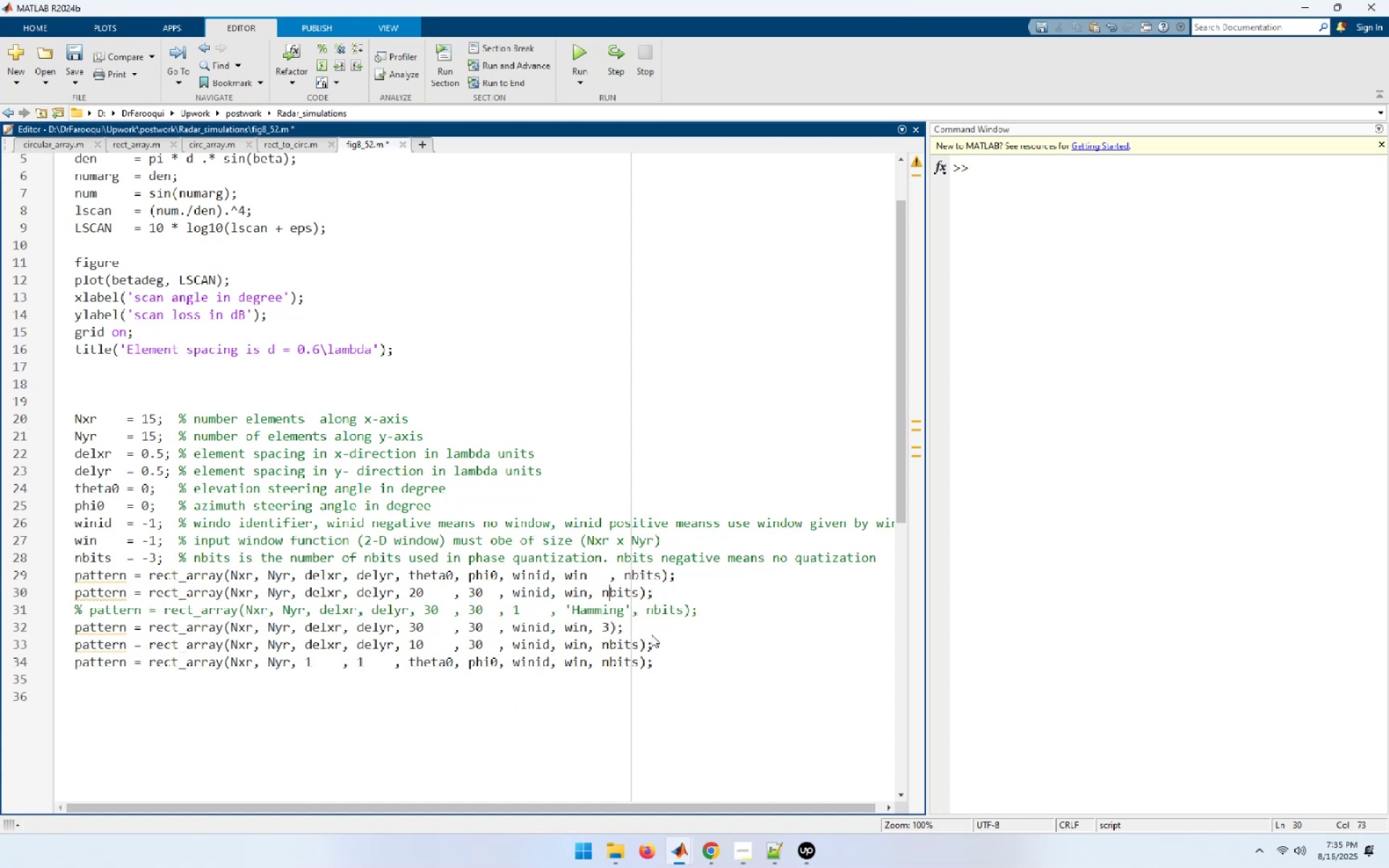 
key(ArrowDown)
 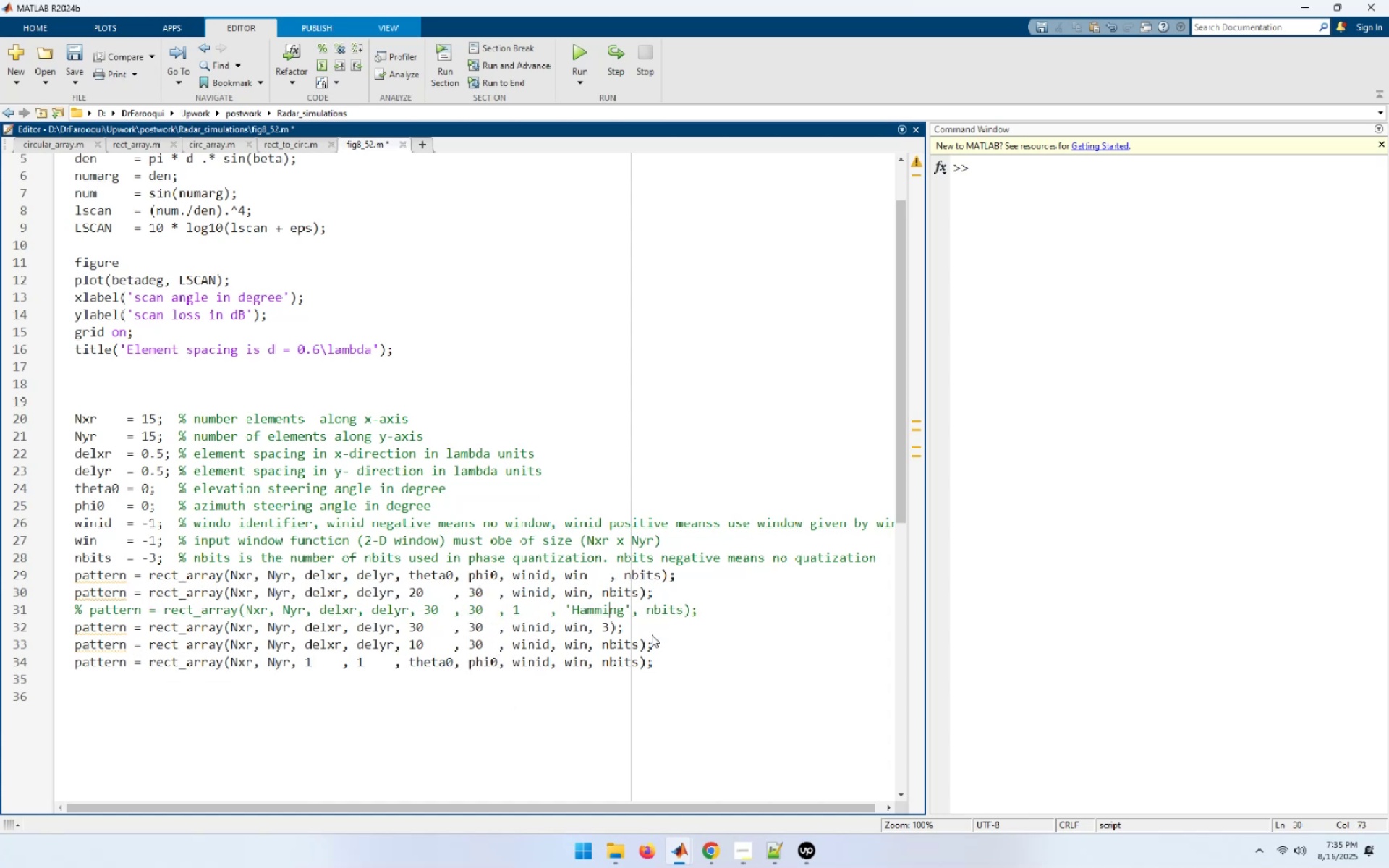 
key(ArrowLeft)
 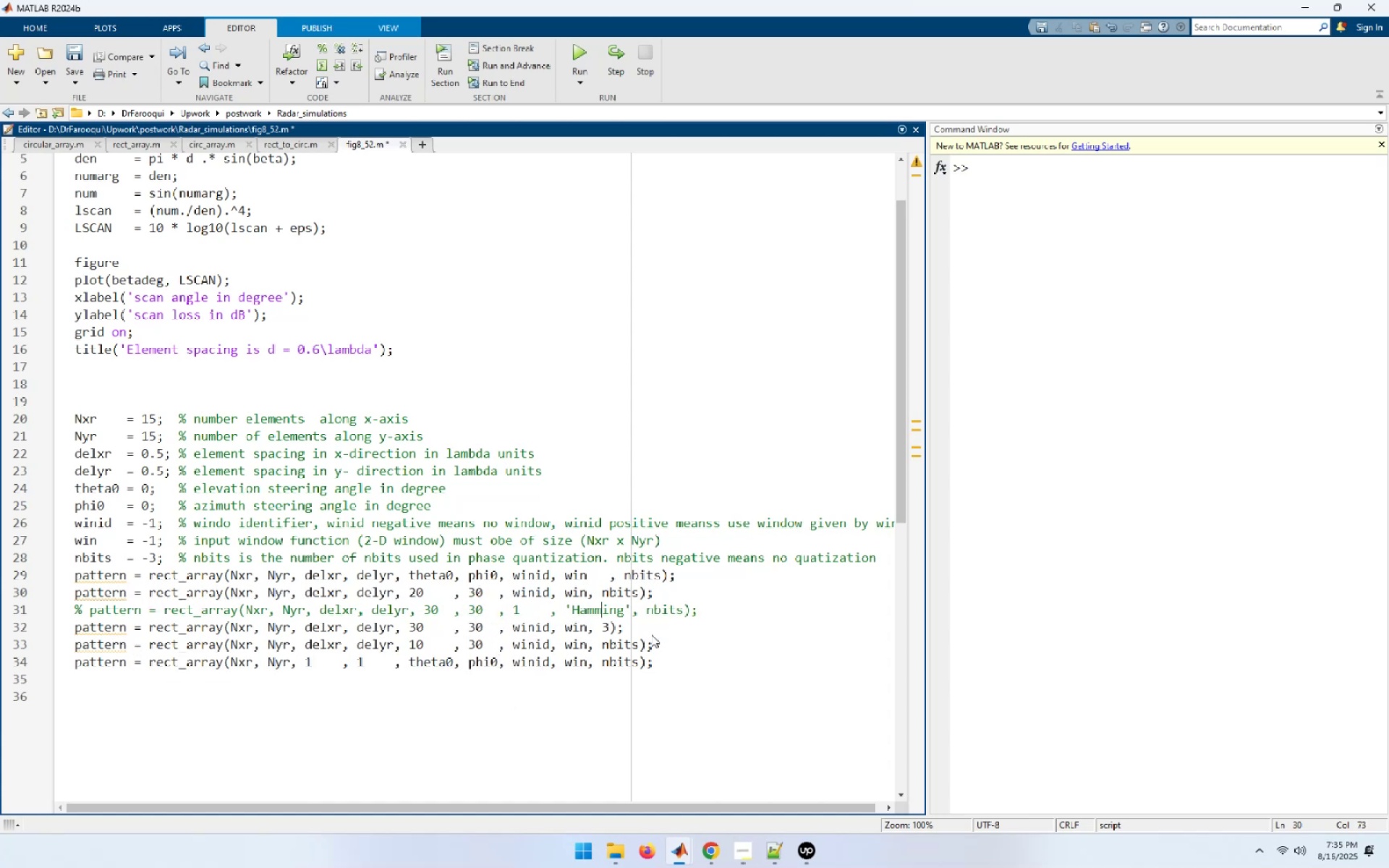 
key(ArrowLeft)
 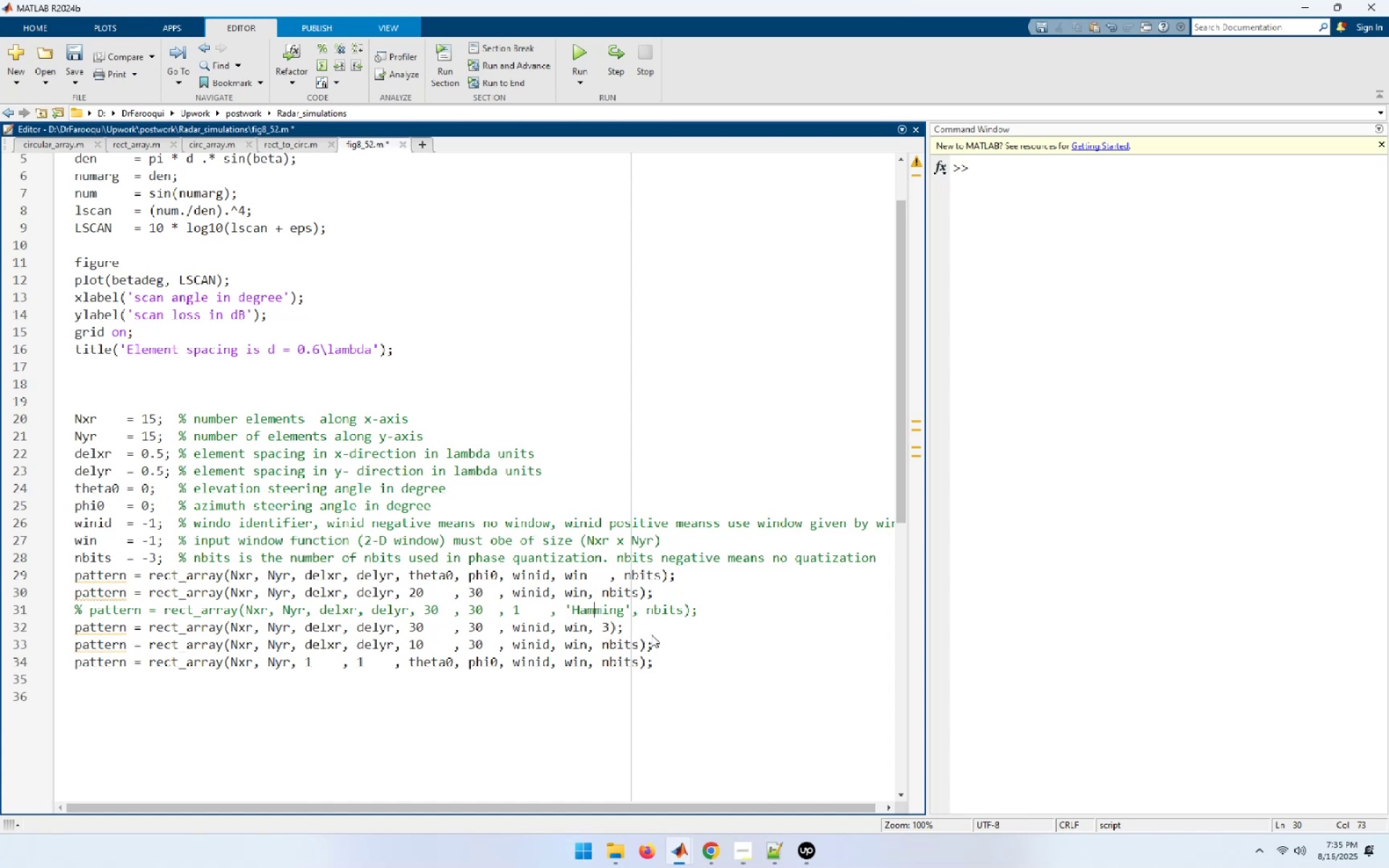 
key(ArrowUp)
 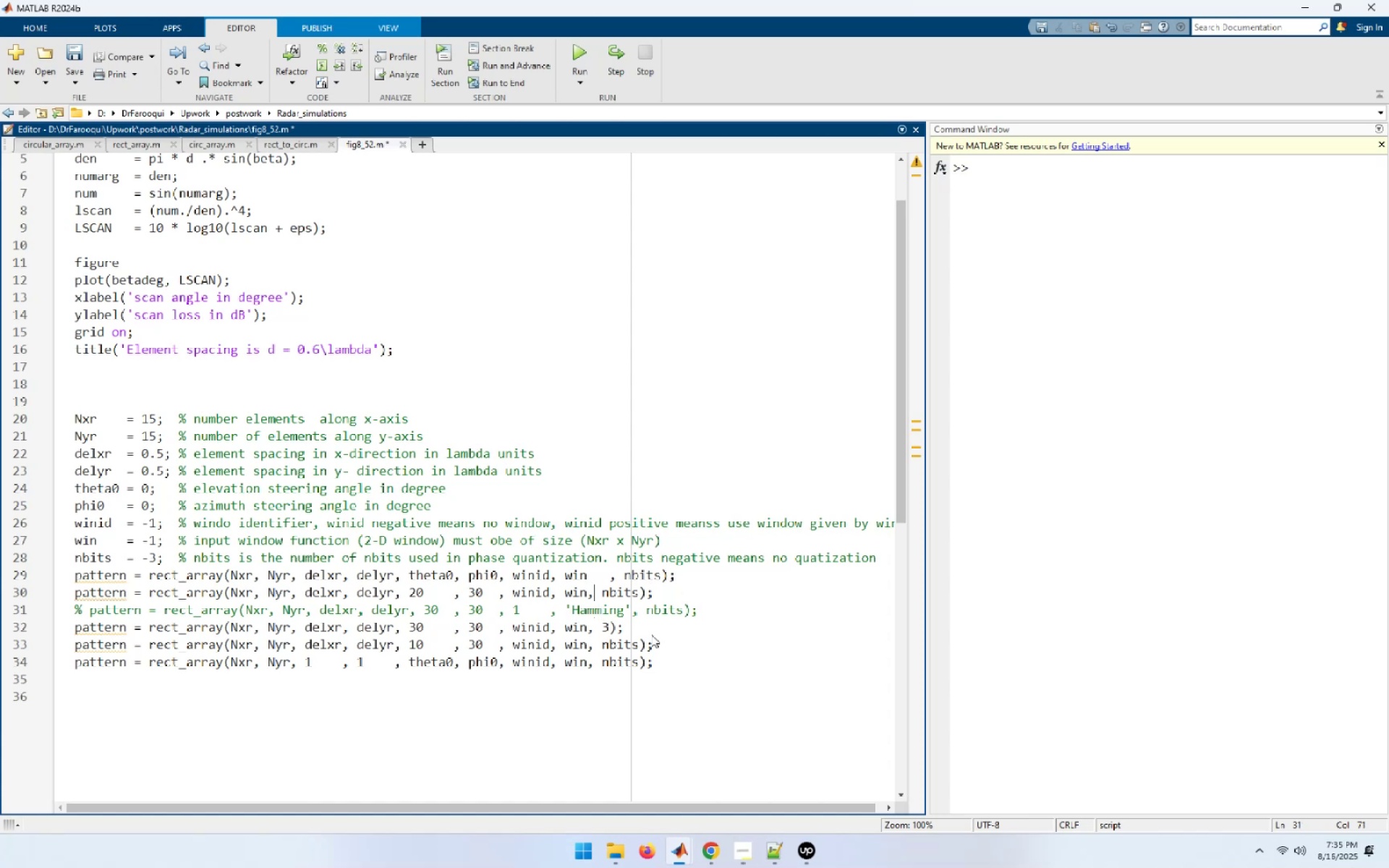 
key(ArrowLeft)
 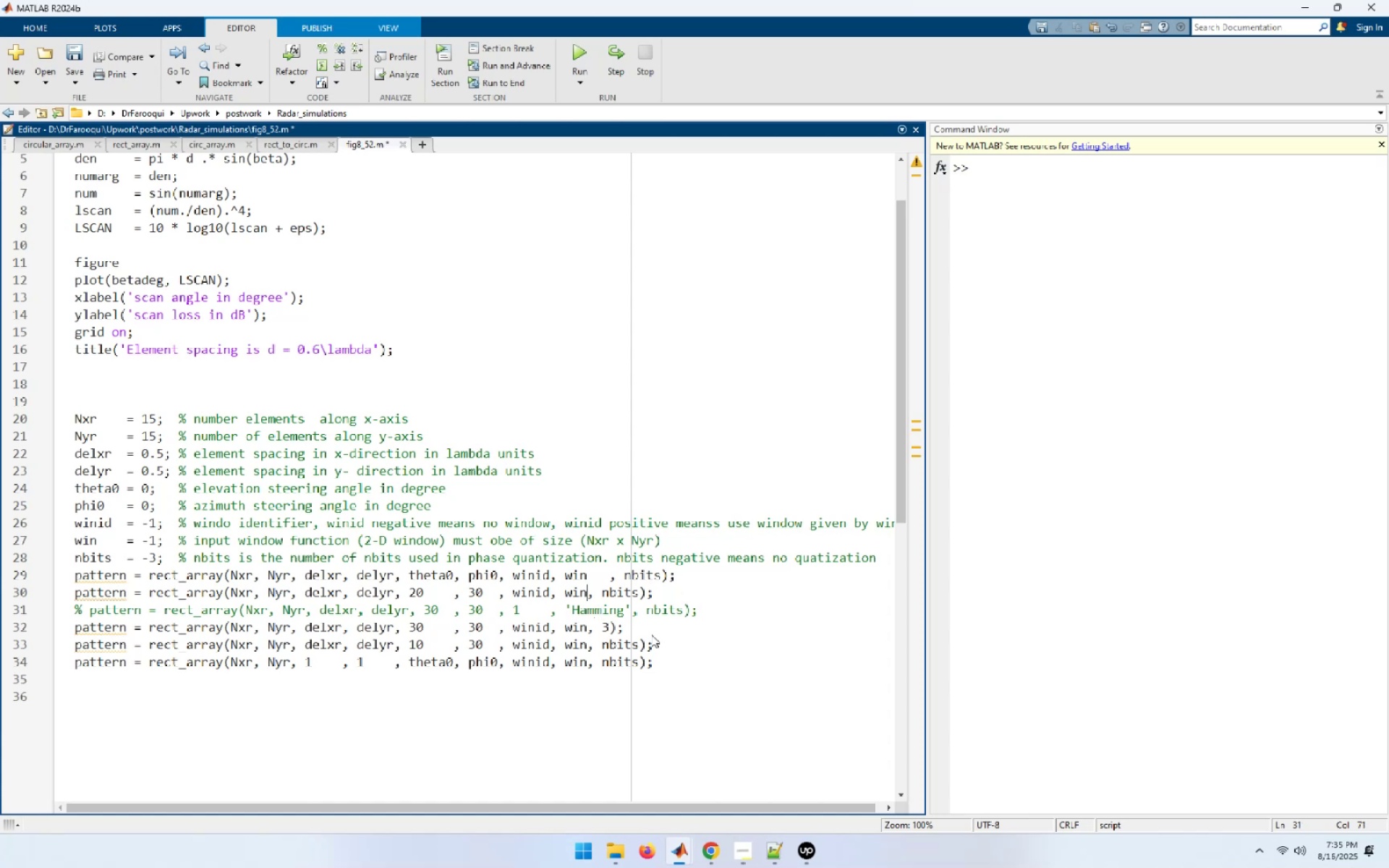 
key(Space)
 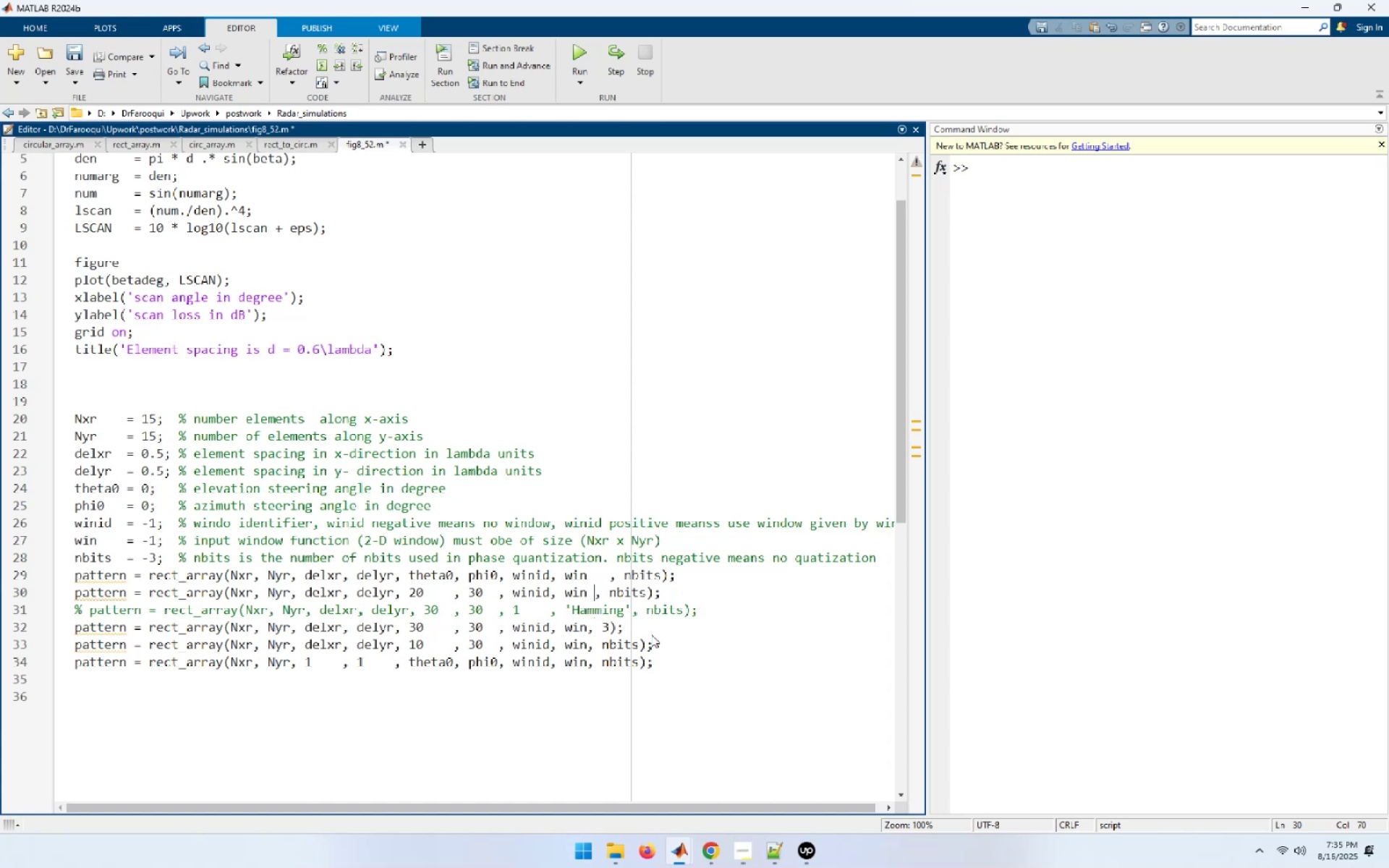 
key(Space)
 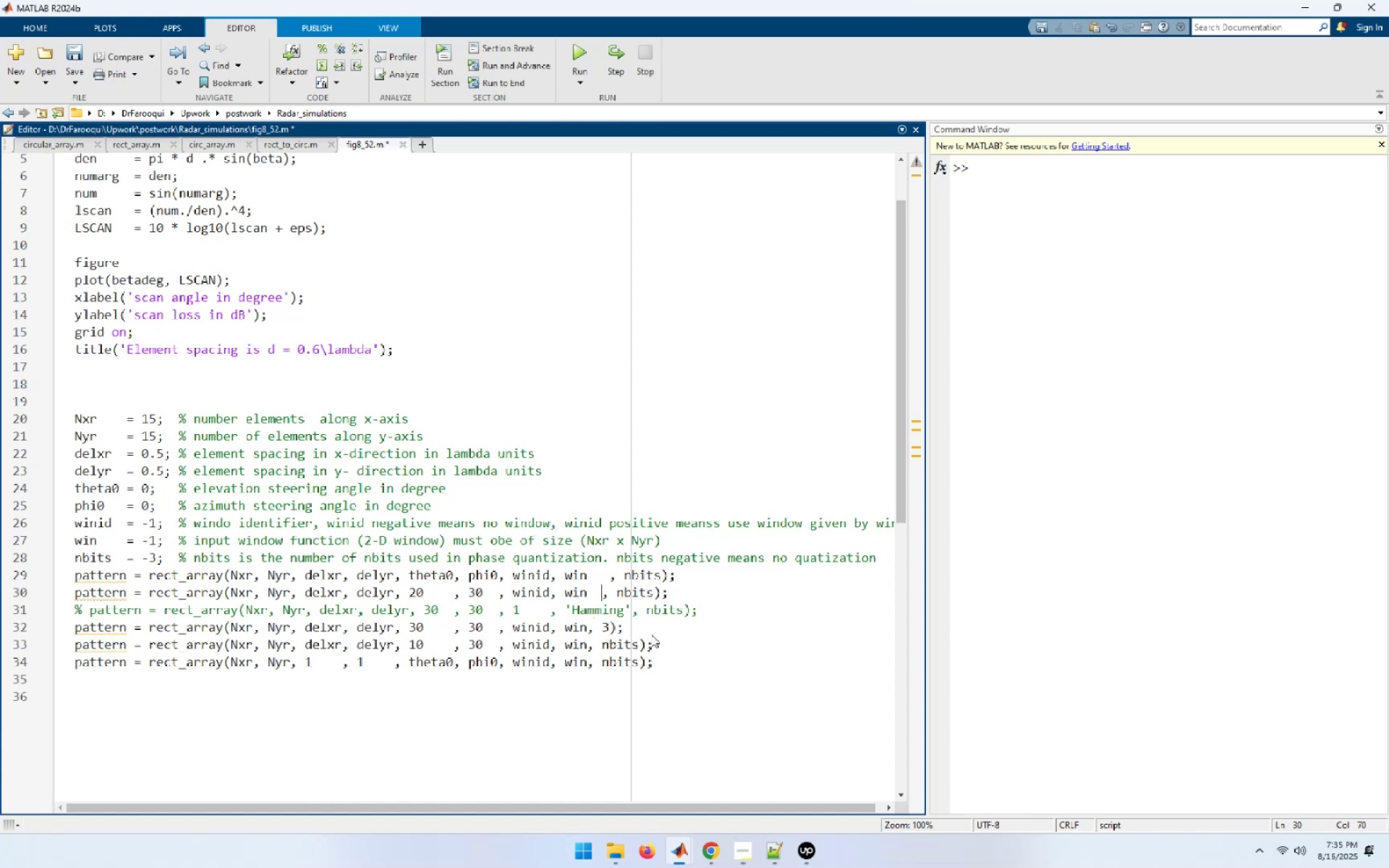 
key(Space)
 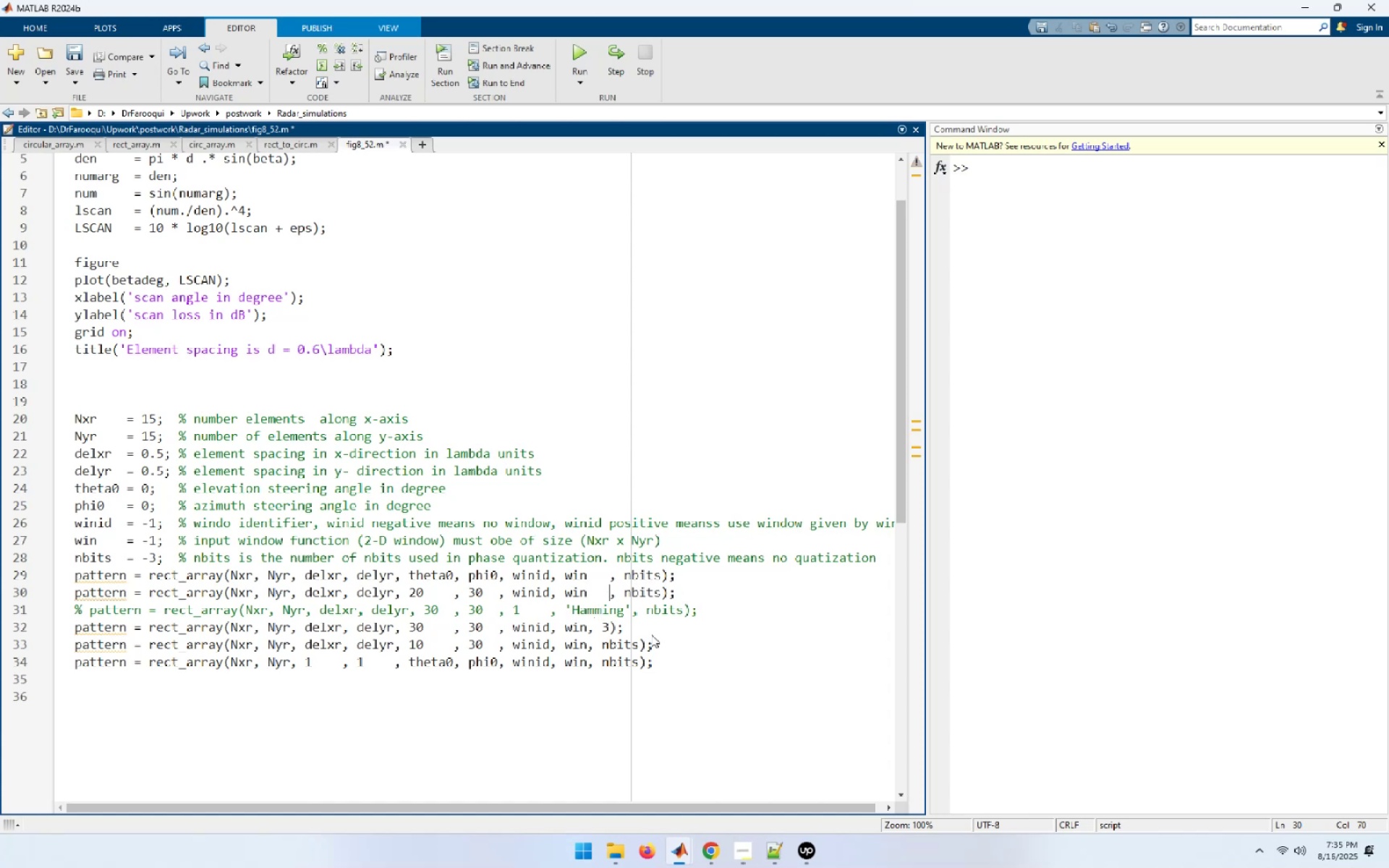 
key(Space)
 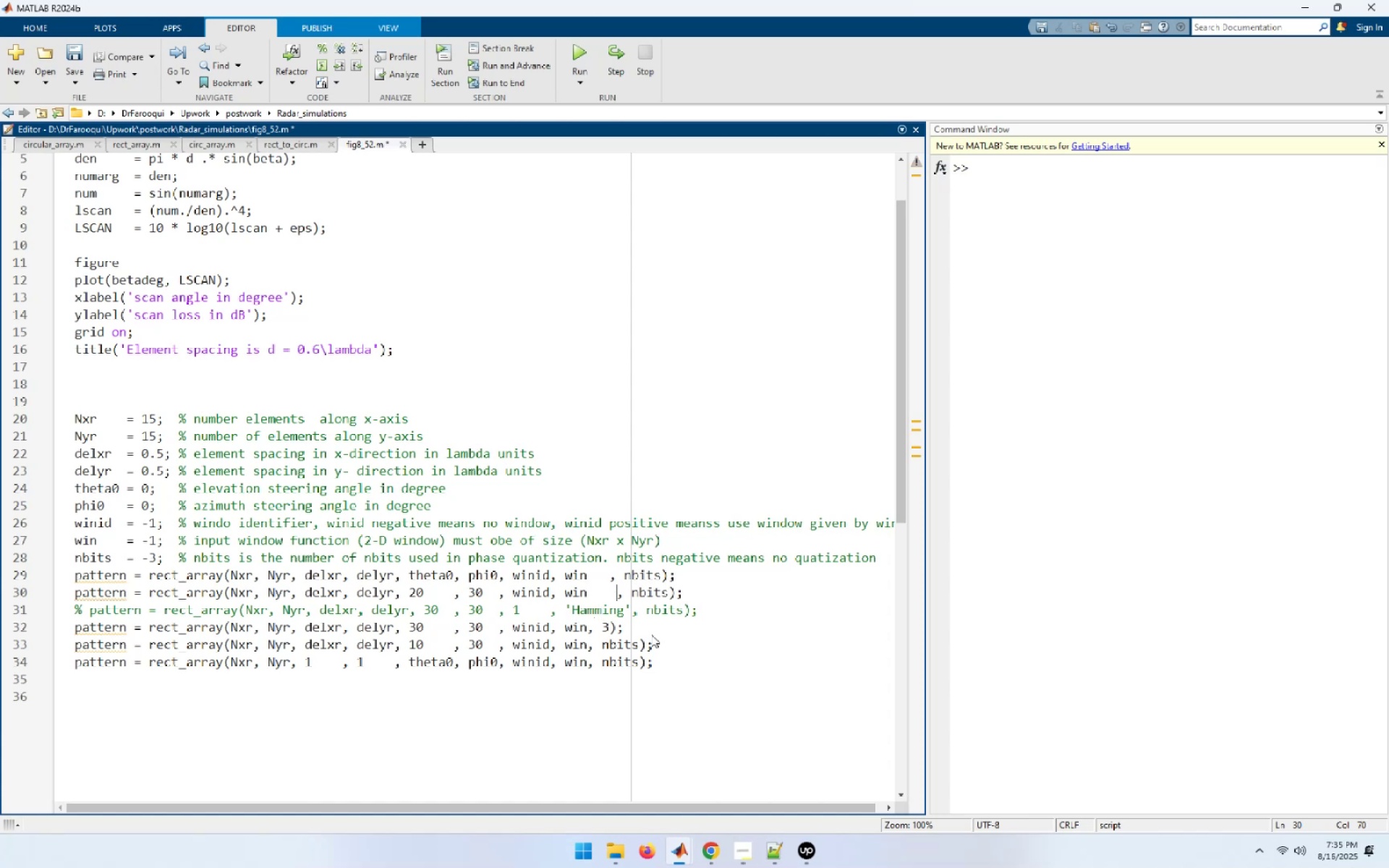 
key(Space)
 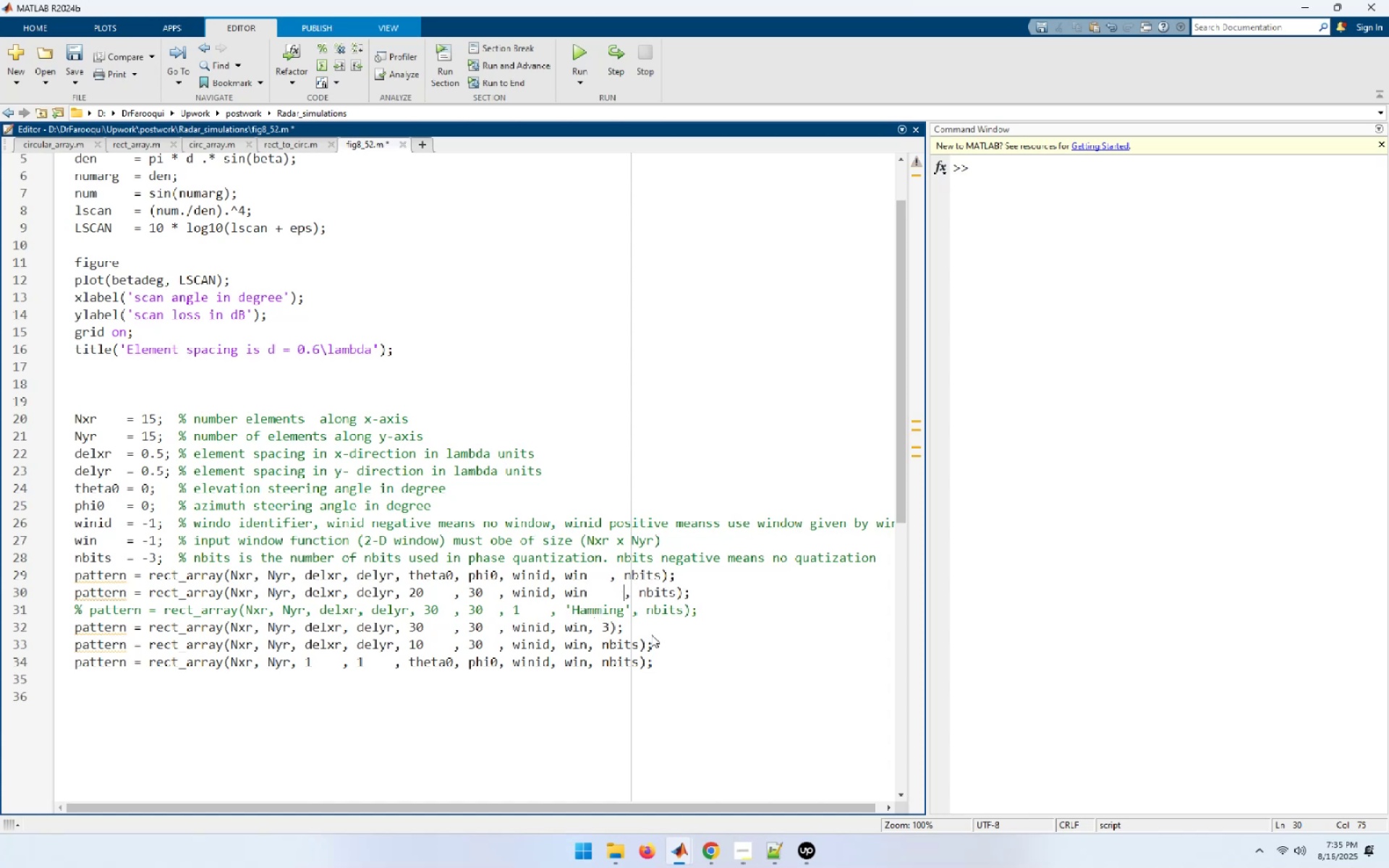 
key(Space)
 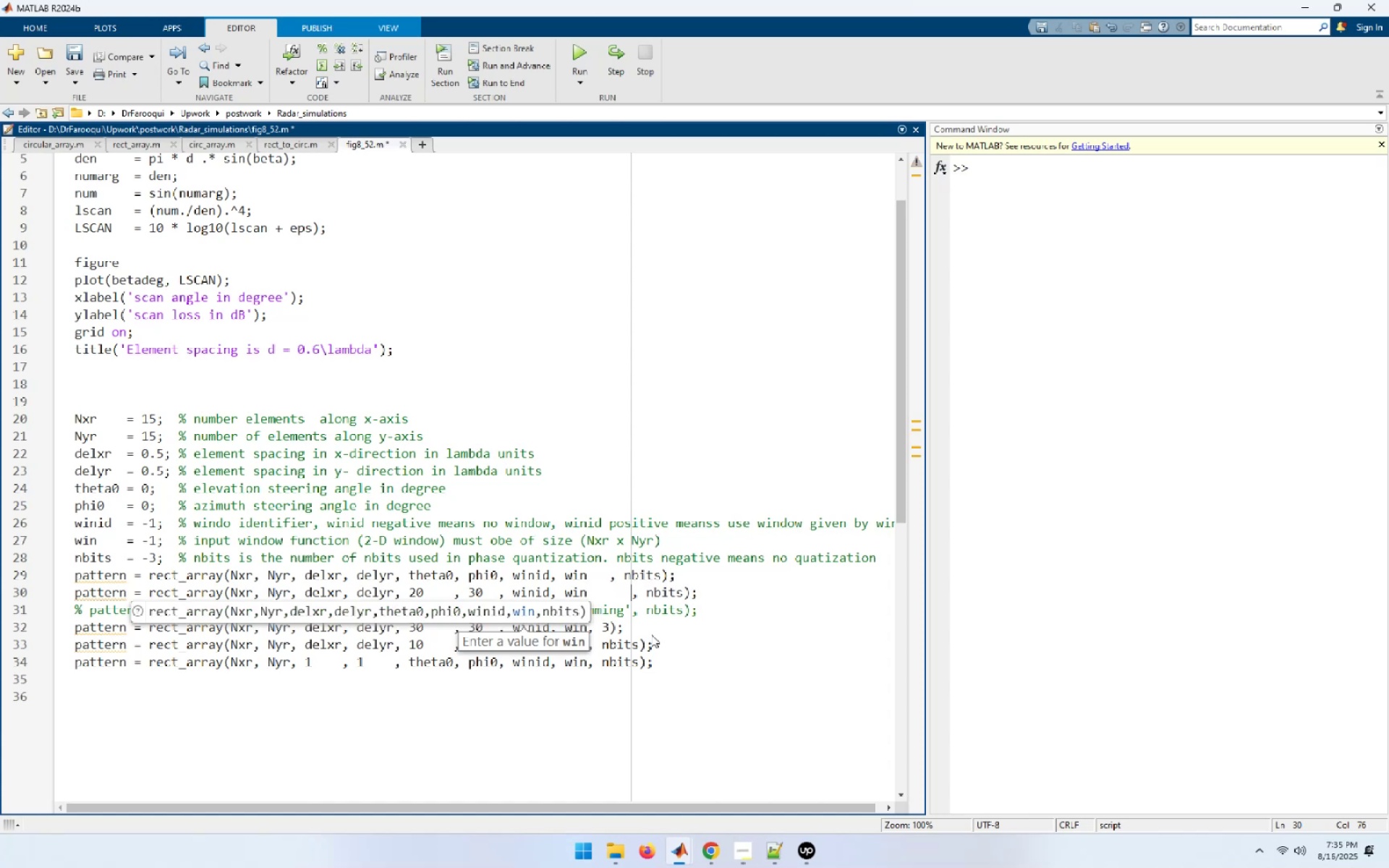 
key(ArrowUp)
 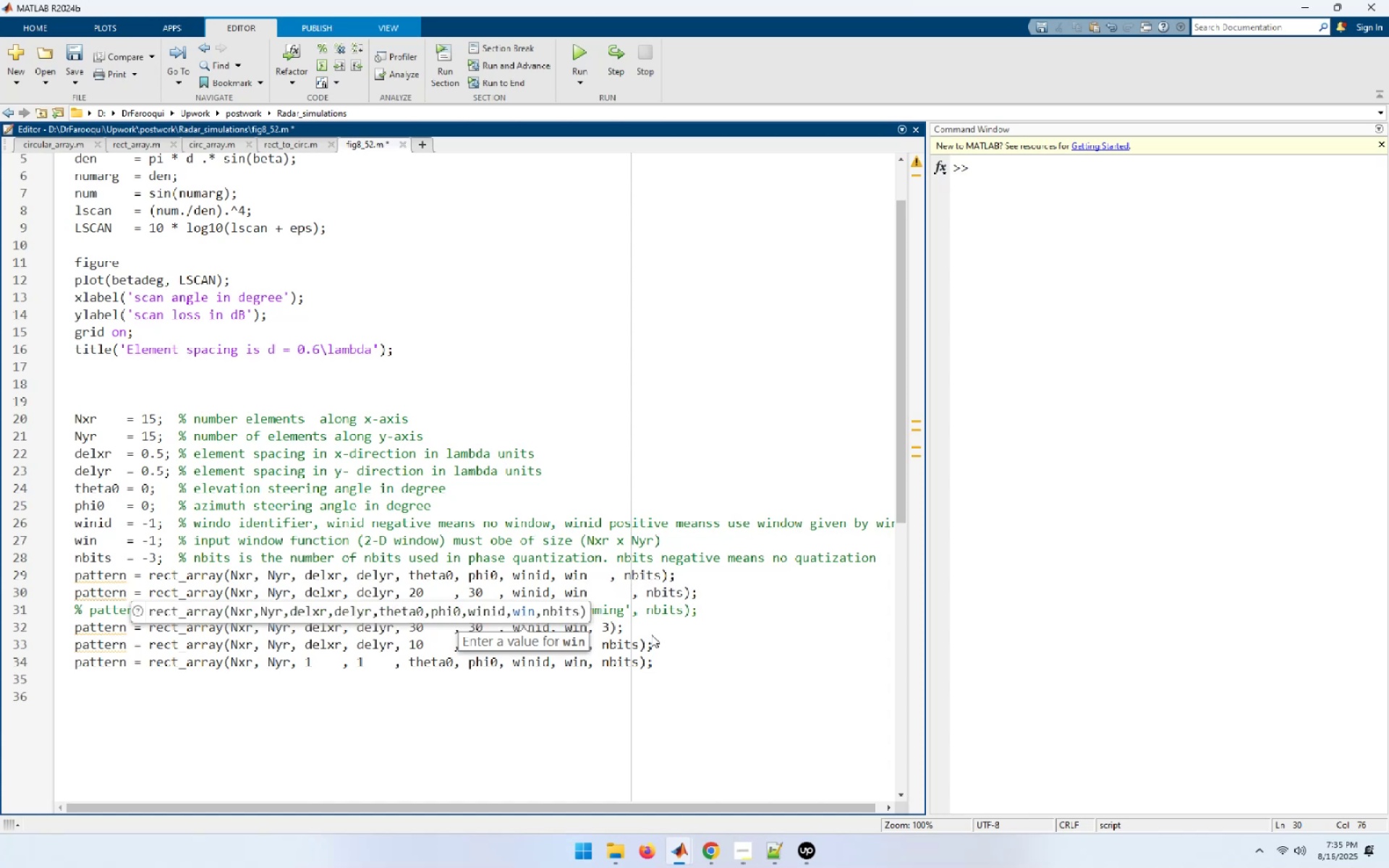 
key(ArrowLeft)
 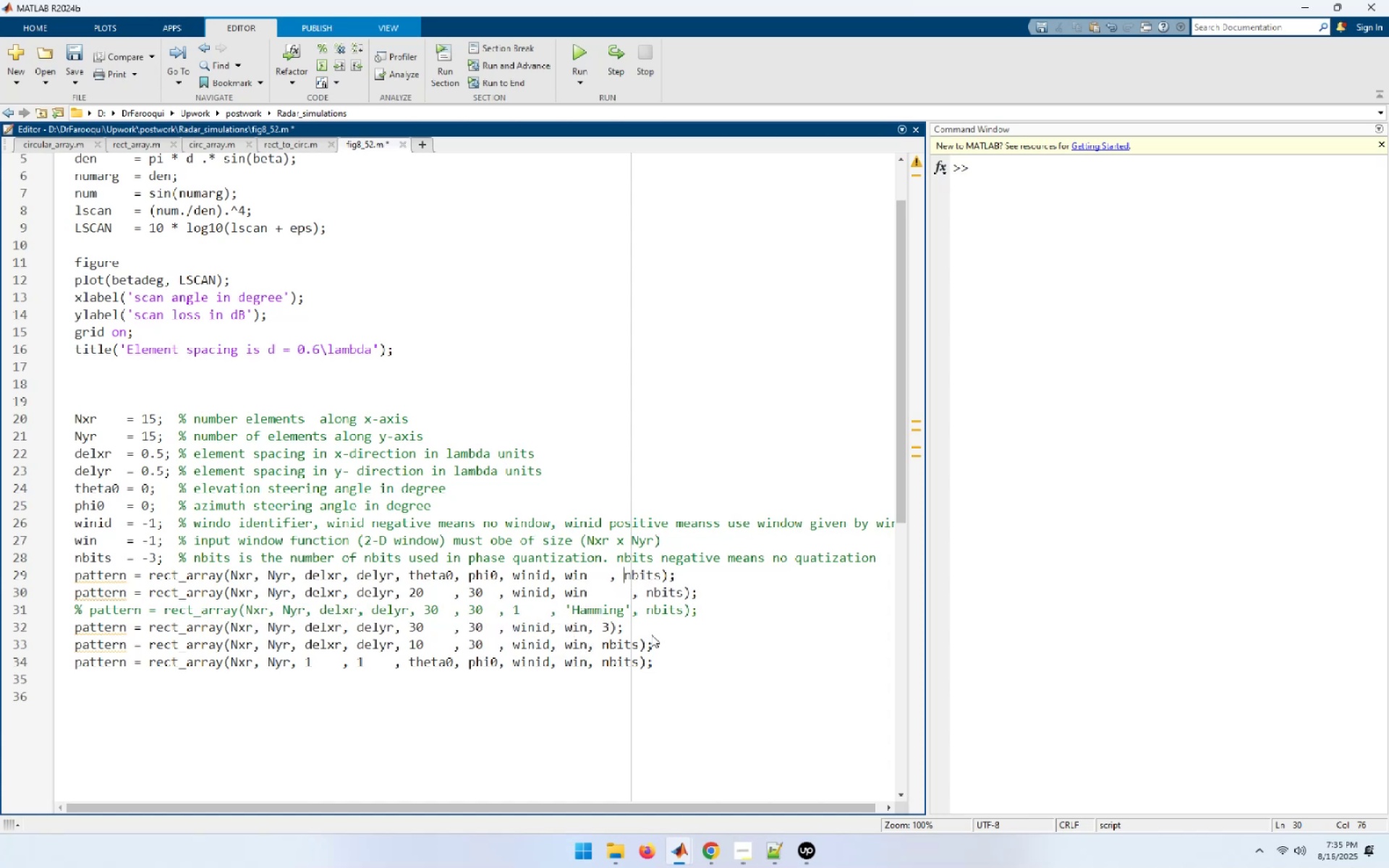 
key(ArrowLeft)
 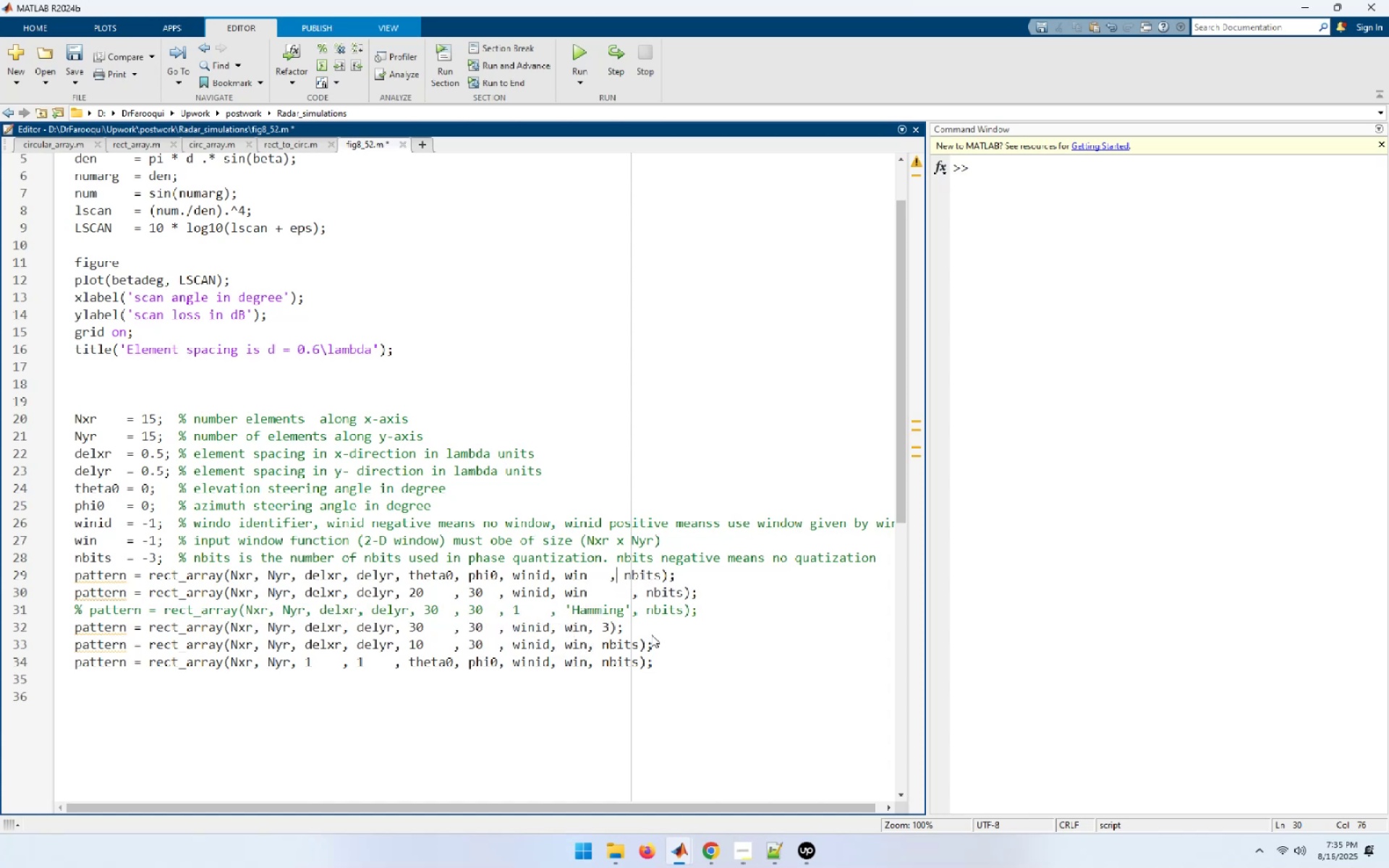 
key(ArrowLeft)
 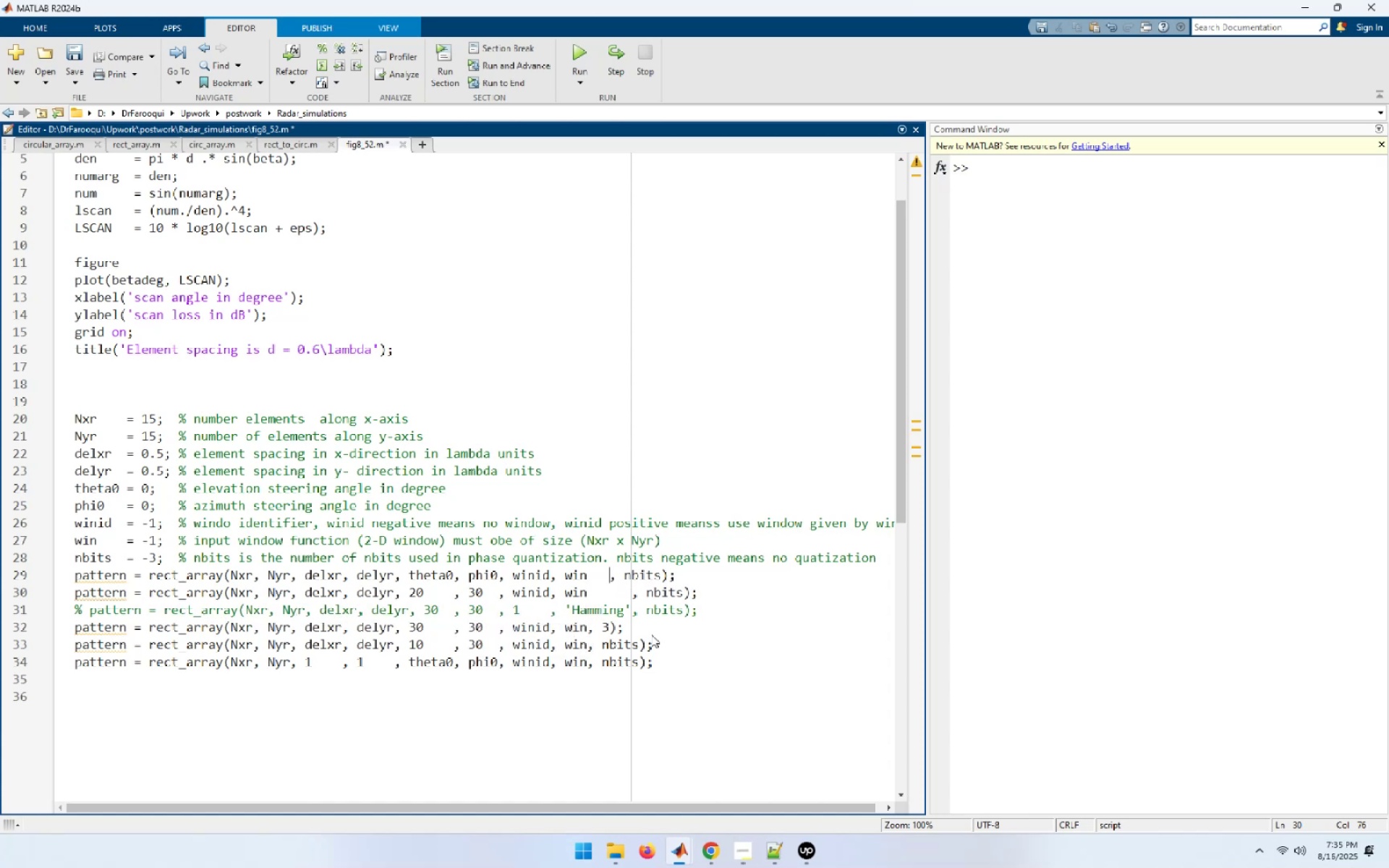 
key(Space)
 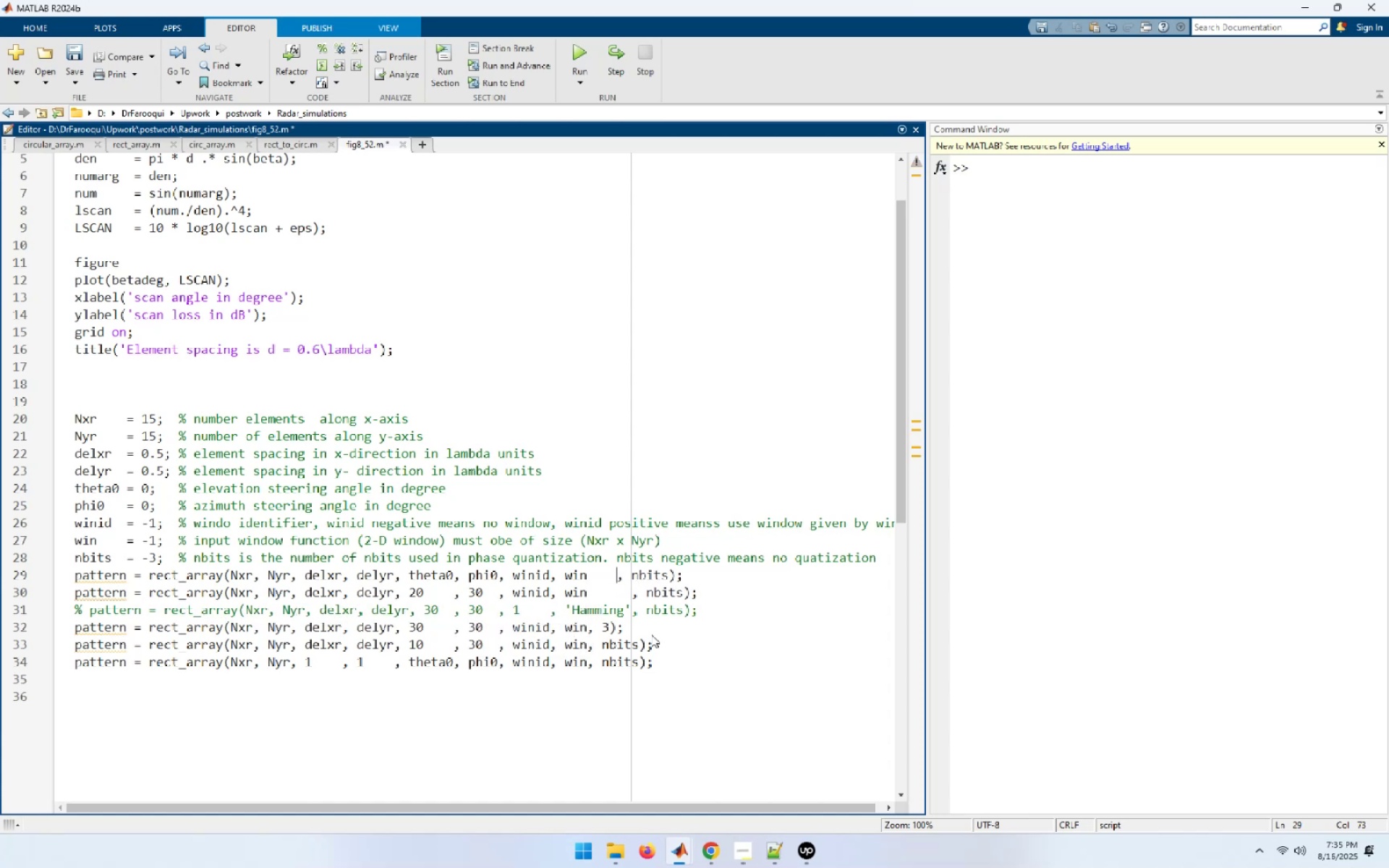 
key(Space)
 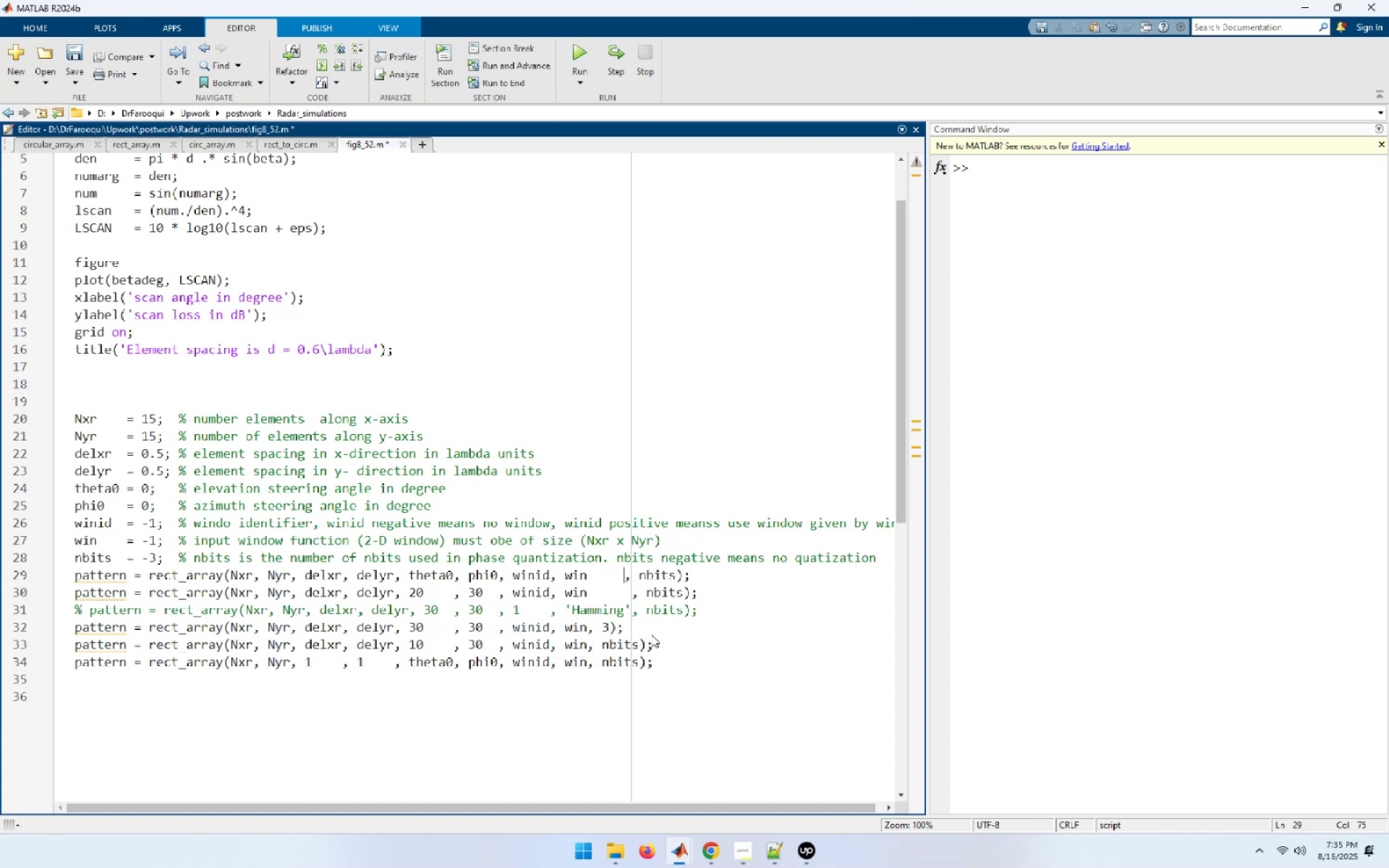 
key(Space)
 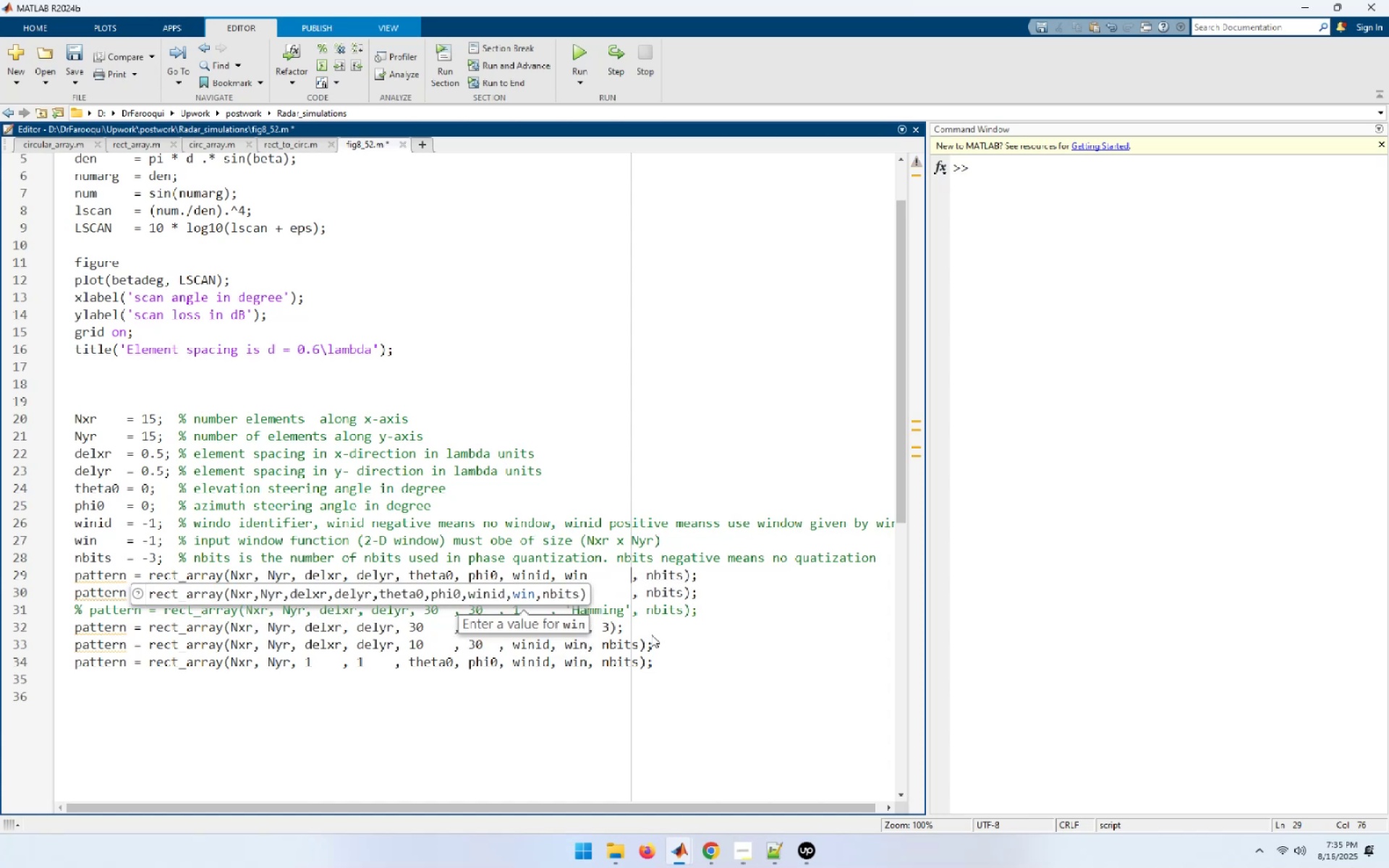 
key(ArrowDown)
 